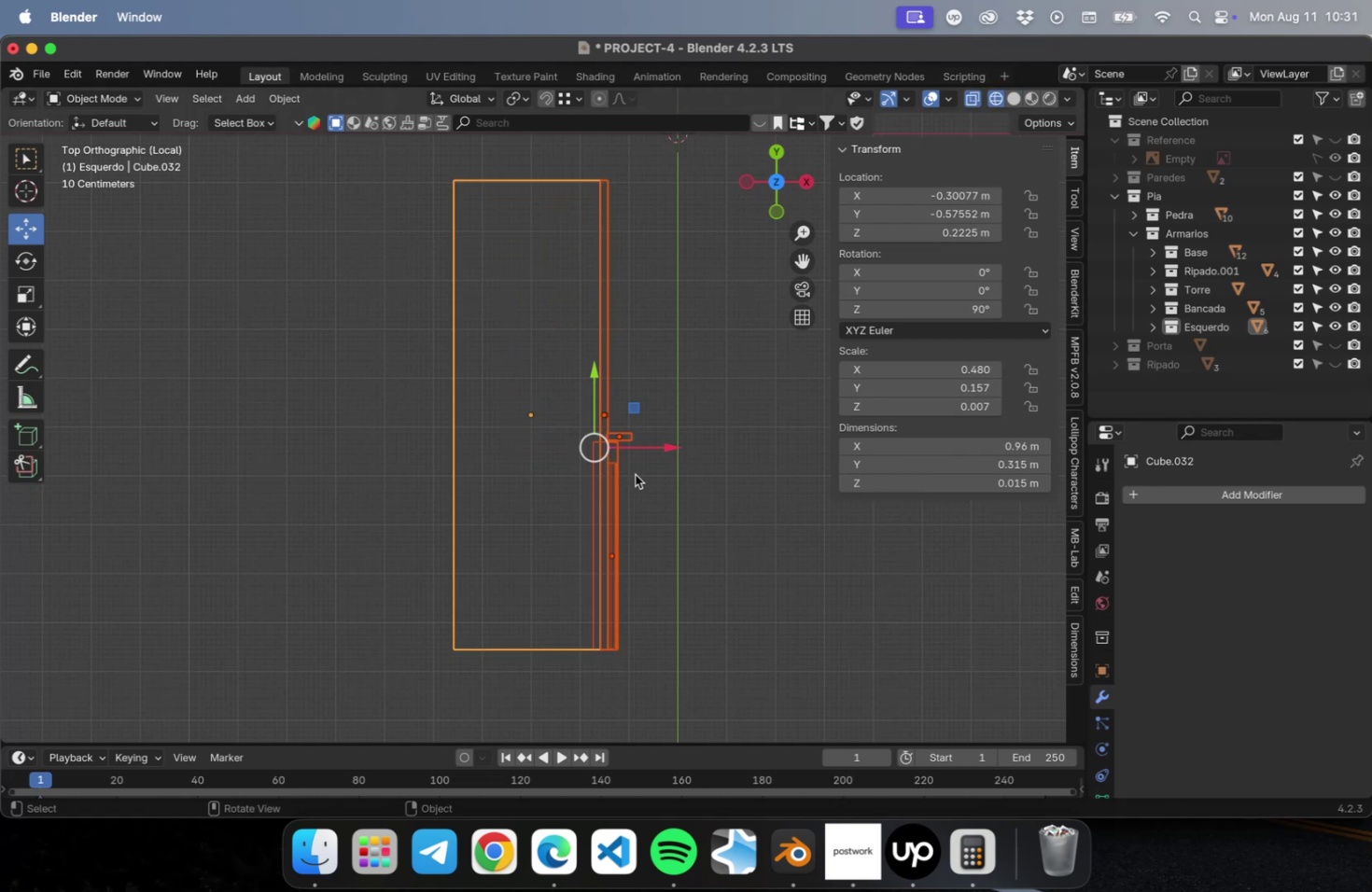 
scroll: coordinate [682, 476], scroll_direction: up, amount: 22.0
 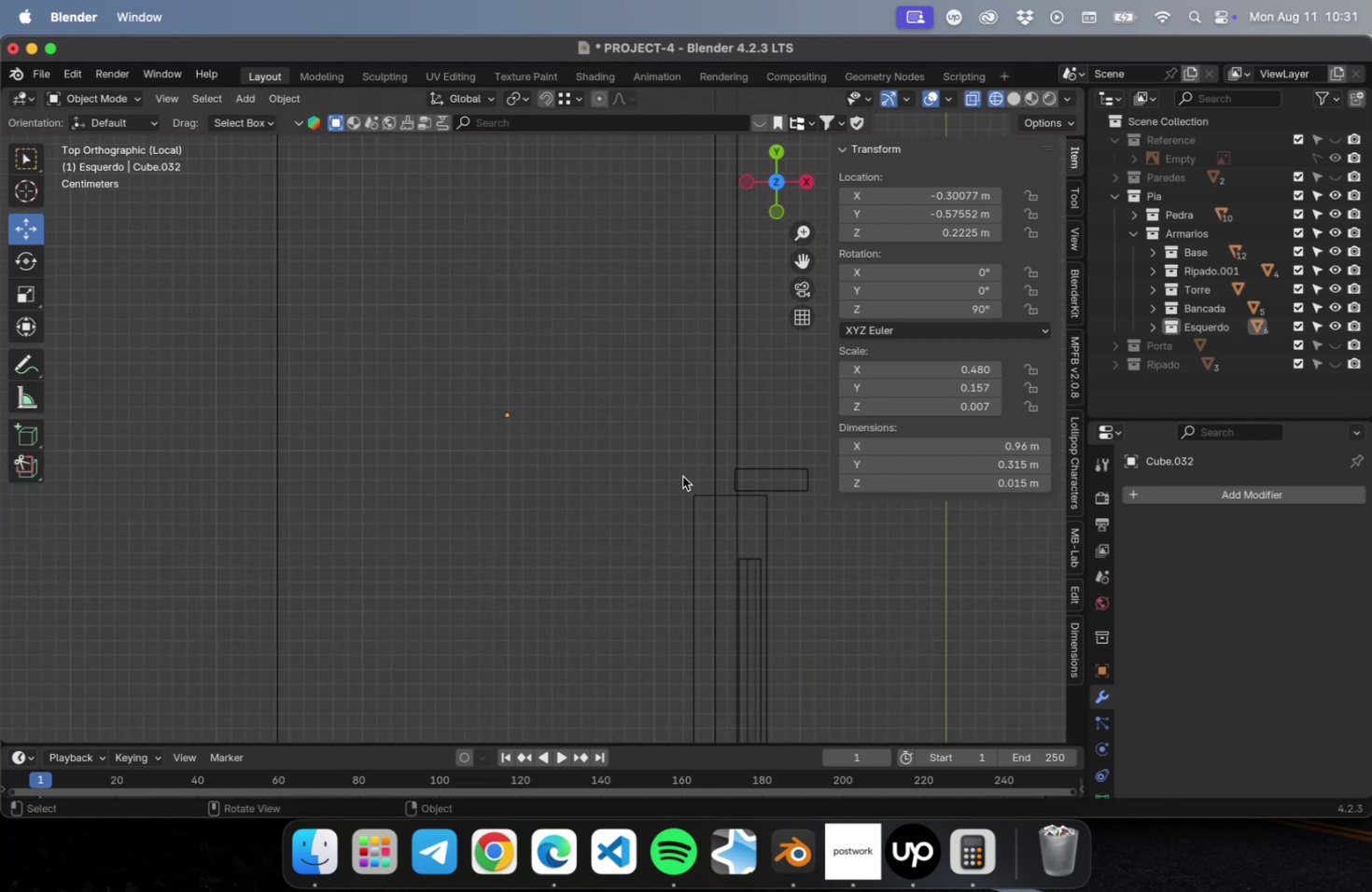 
hold_key(key=ShiftLeft, duration=0.42)
 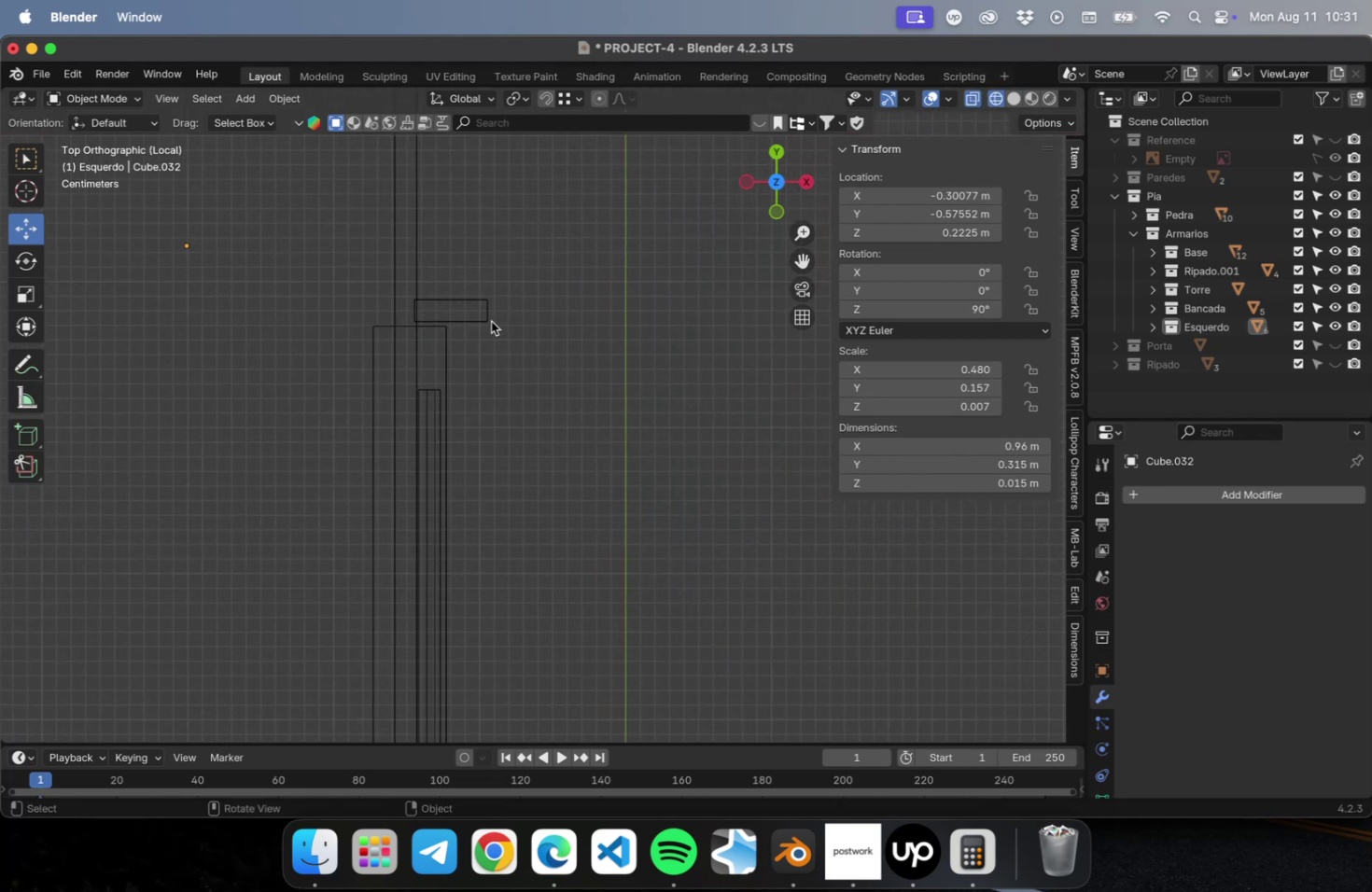 
scroll: coordinate [476, 289], scroll_direction: up, amount: 15.0
 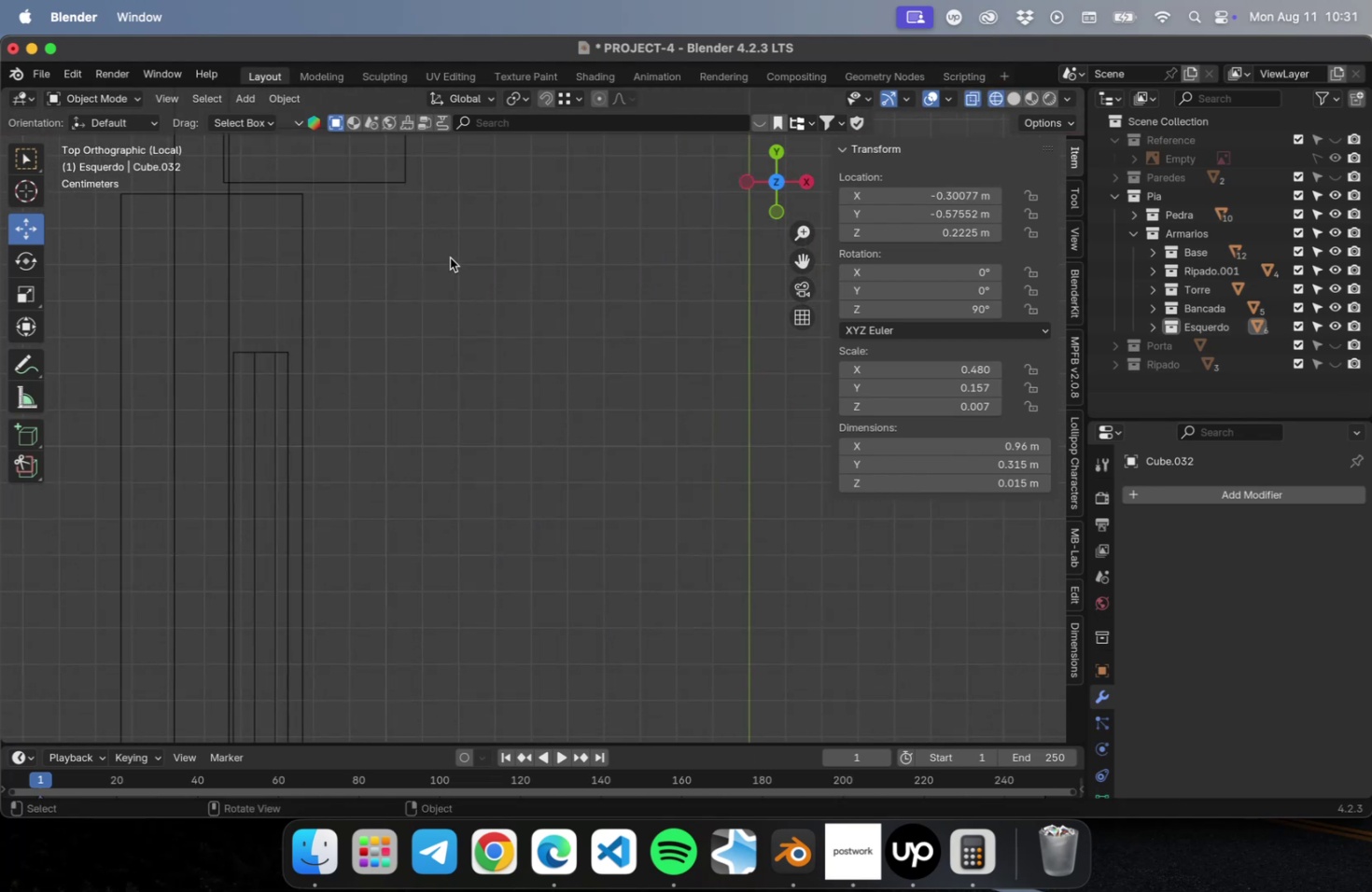 
hold_key(key=ShiftLeft, duration=0.6)
 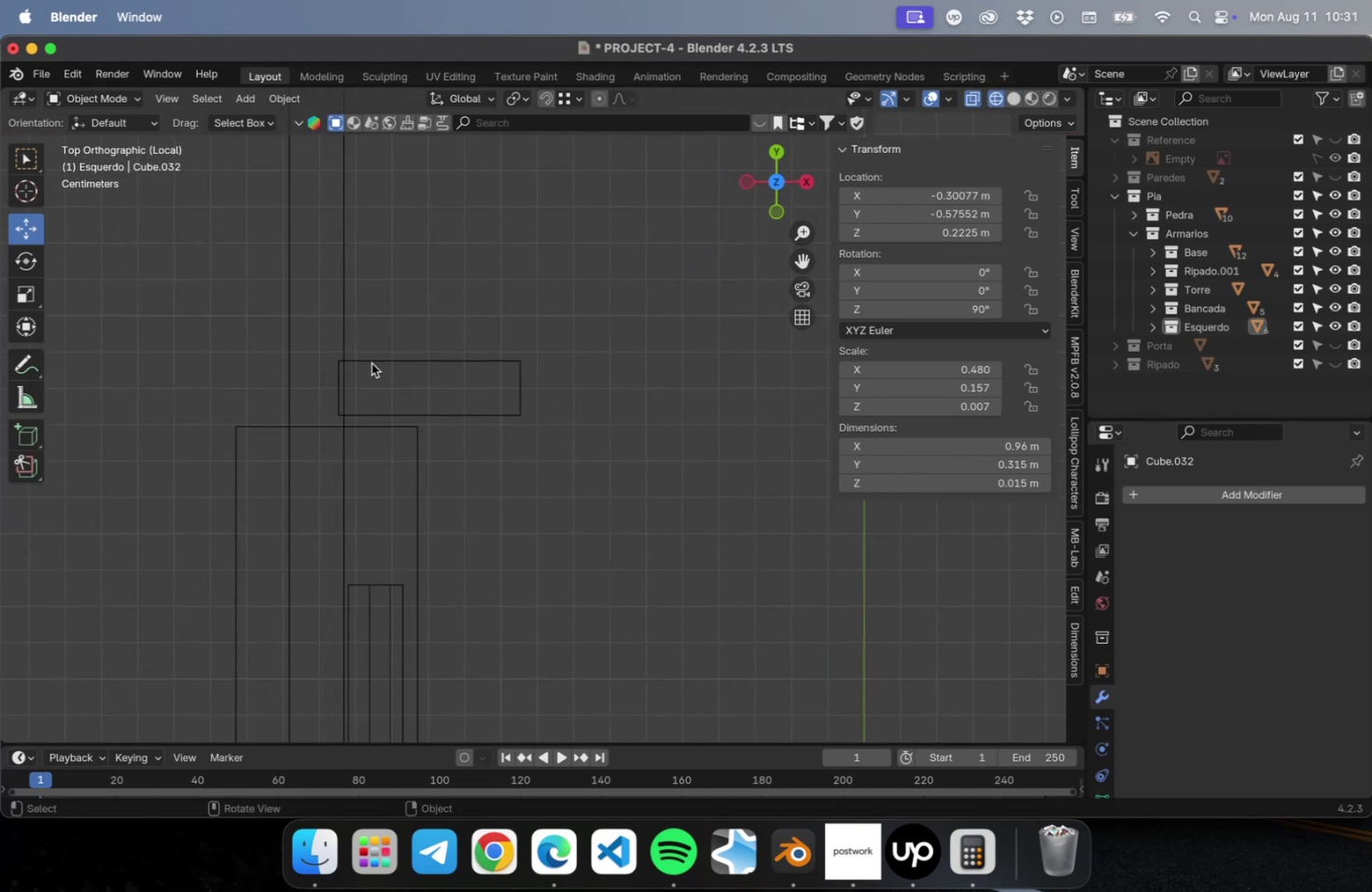 
left_click([371, 363])
 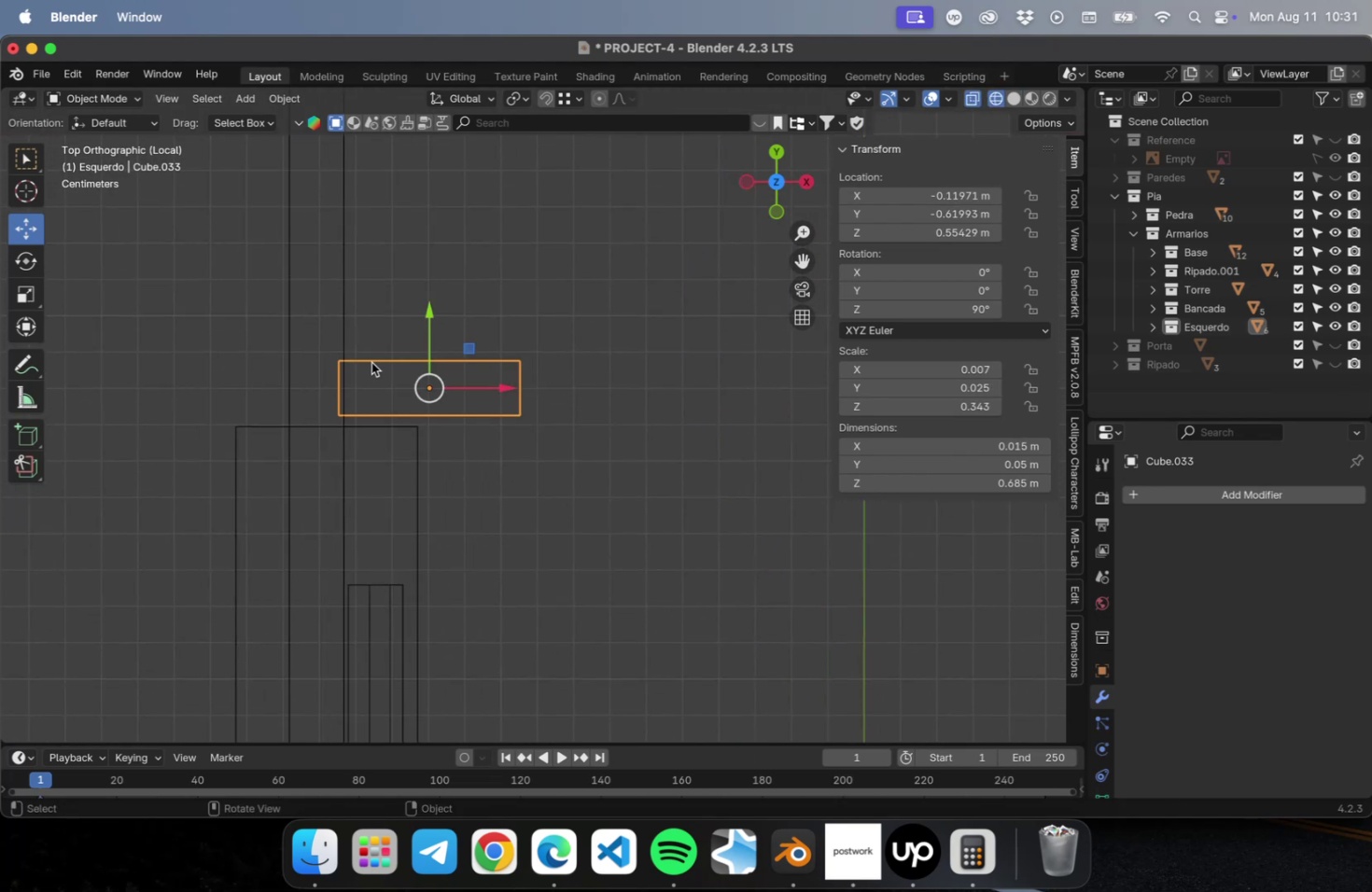 
key(Shift+ShiftLeft)
 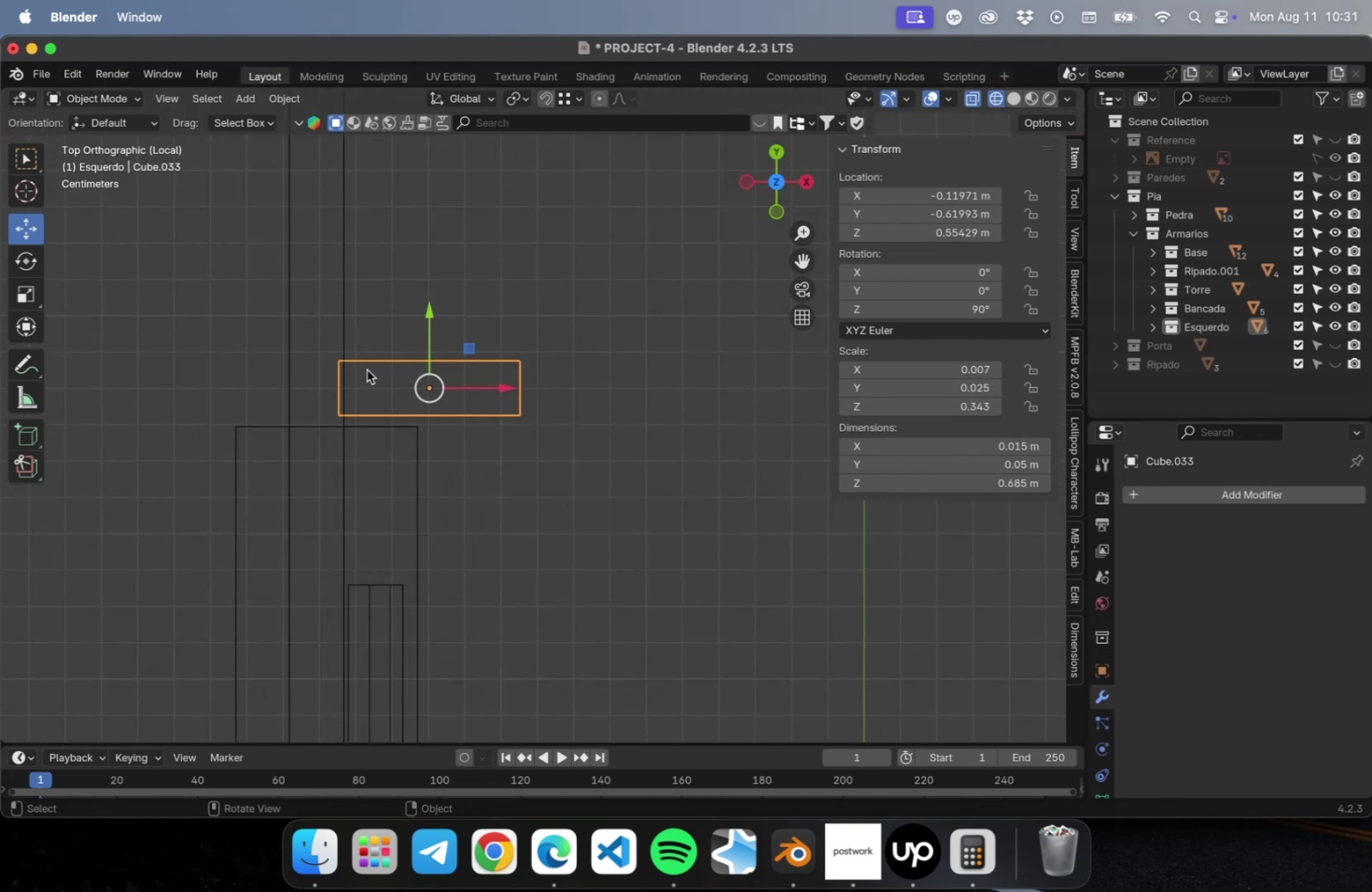 
scroll: coordinate [367, 368], scroll_direction: up, amount: 9.0
 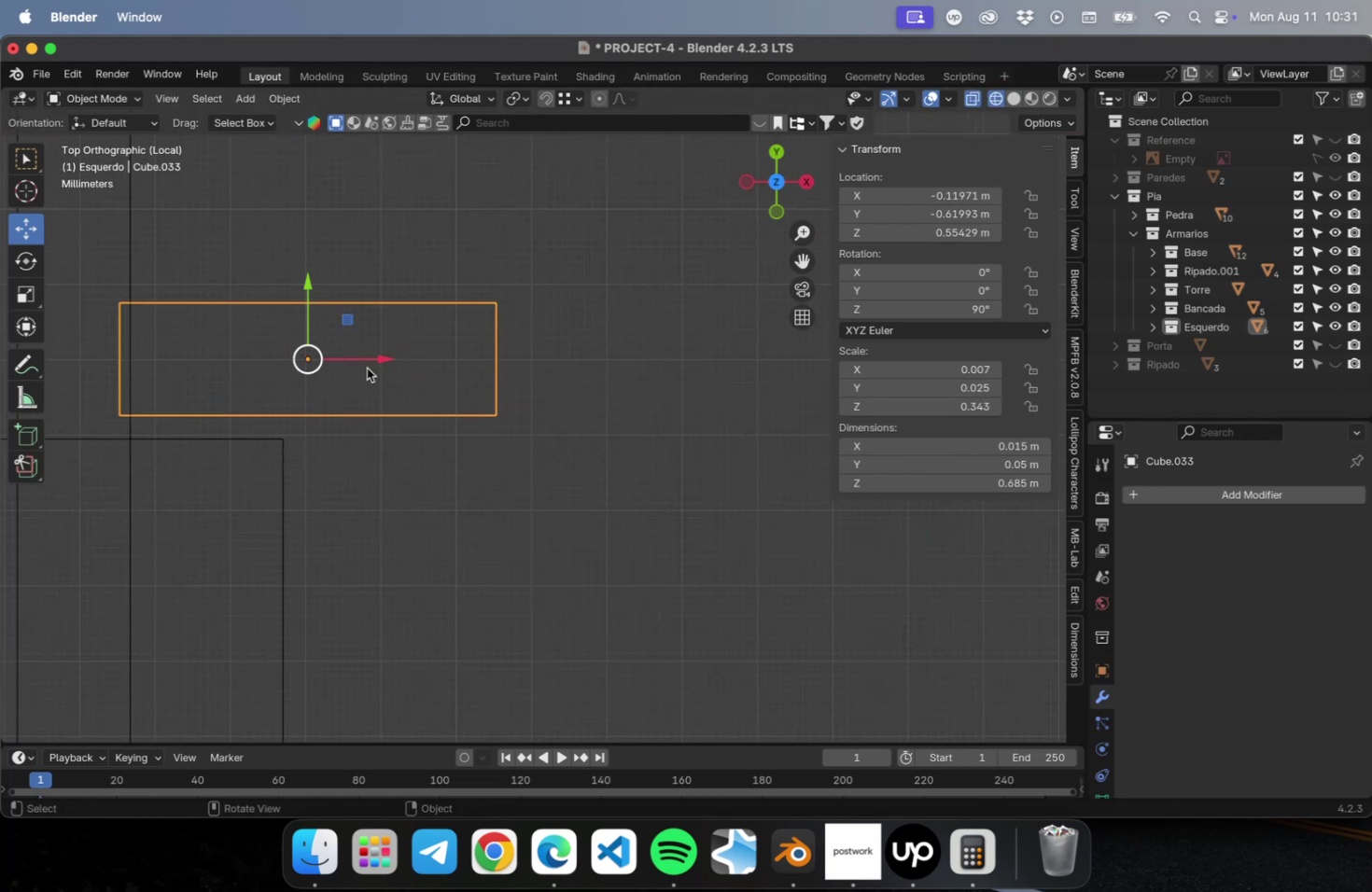 
hold_key(key=ShiftLeft, duration=0.83)
 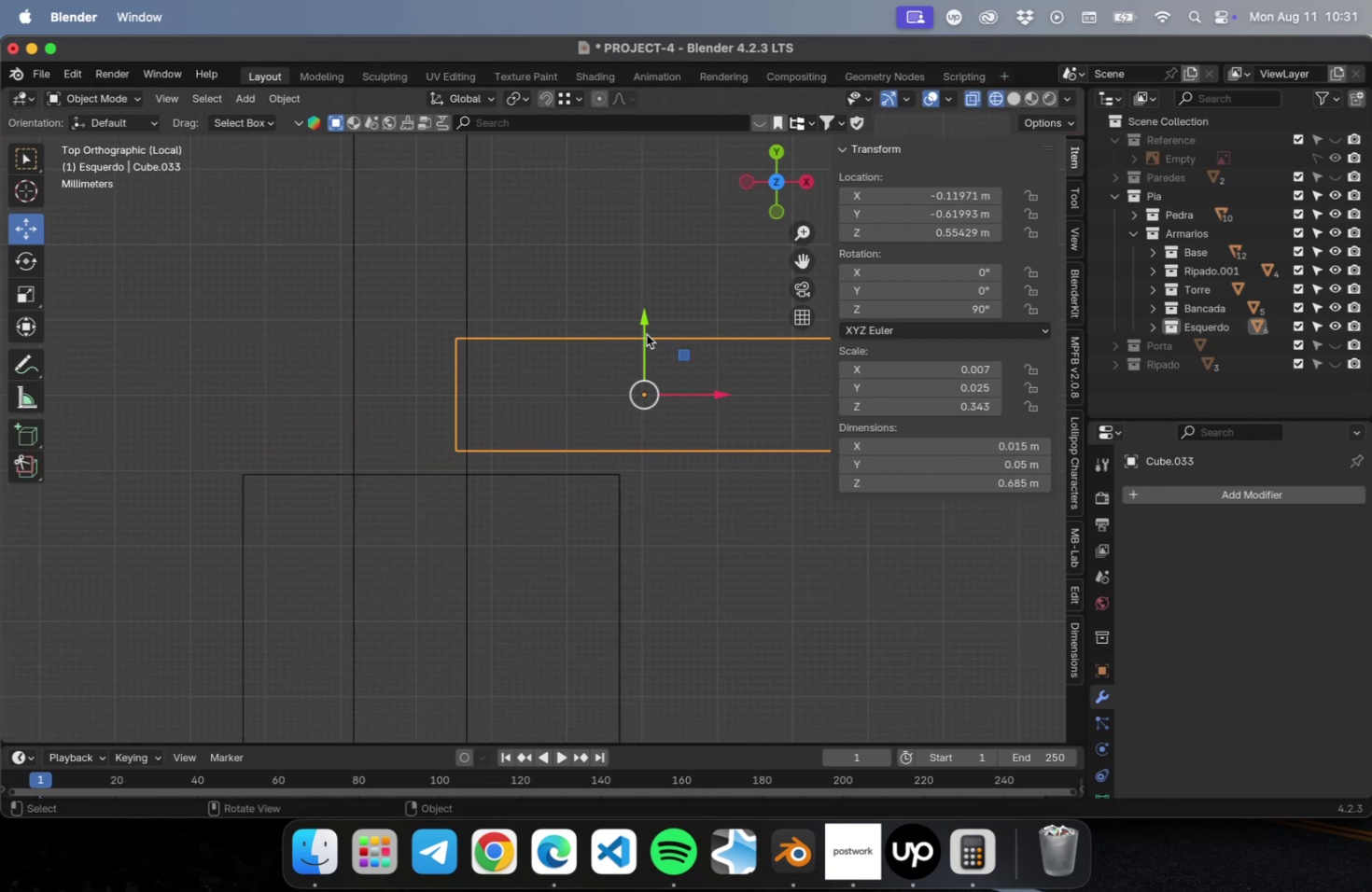 
left_click_drag(start_coordinate=[646, 327], to_coordinate=[641, 353])
 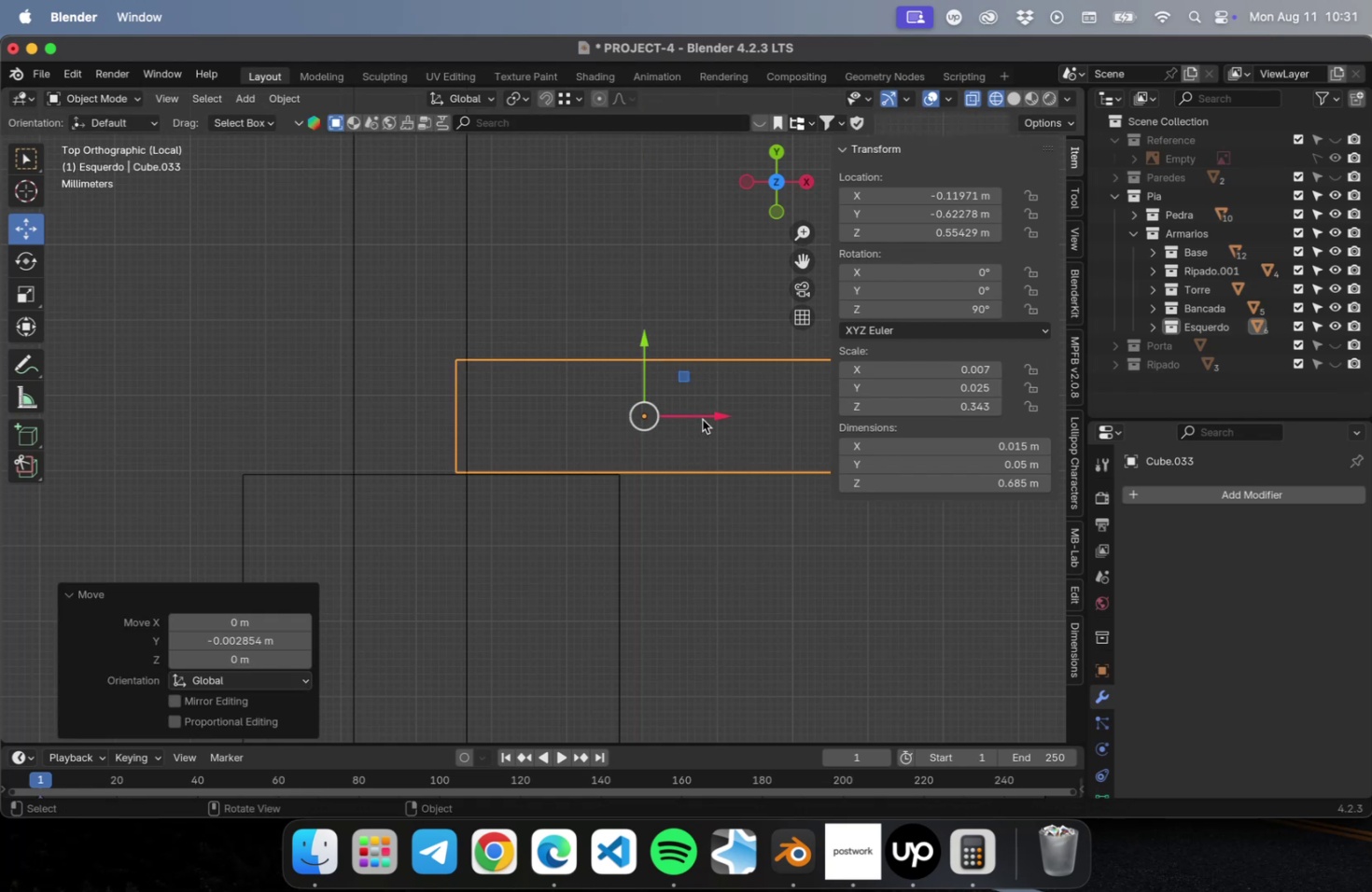 
left_click_drag(start_coordinate=[706, 416], to_coordinate=[720, 416])
 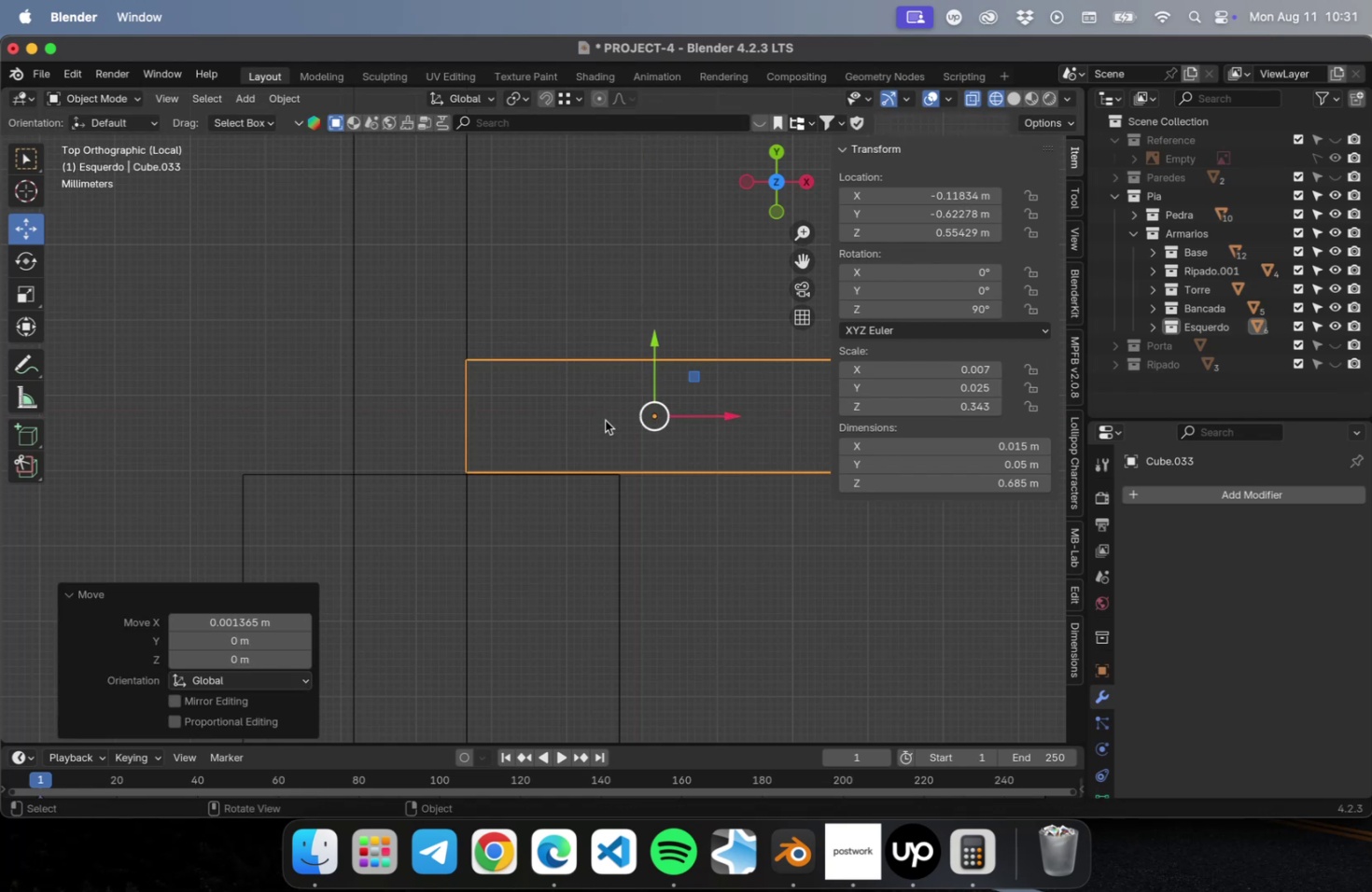 
scroll: coordinate [602, 428], scroll_direction: down, amount: 5.0
 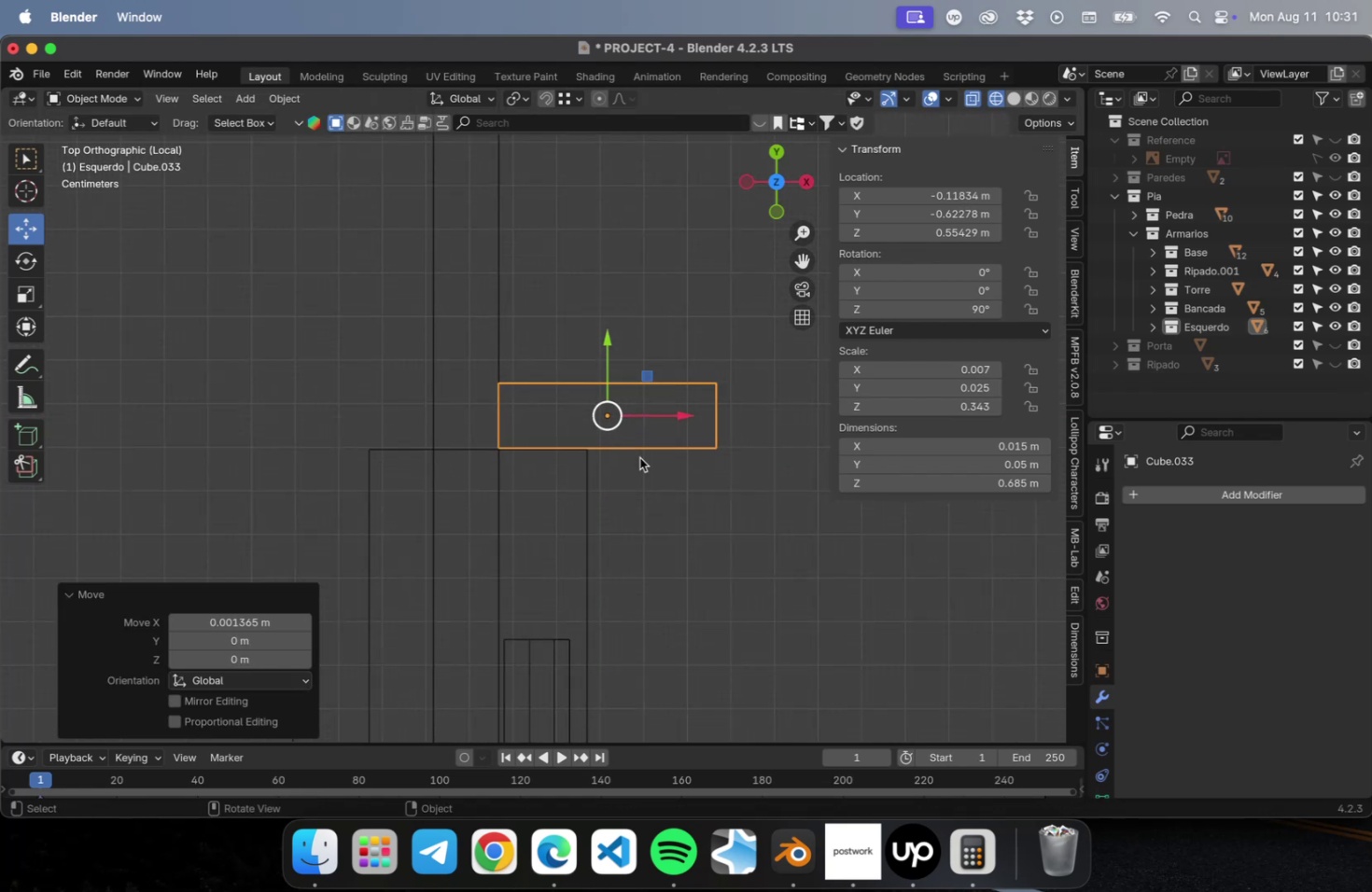 
key(Shift+ShiftLeft)
 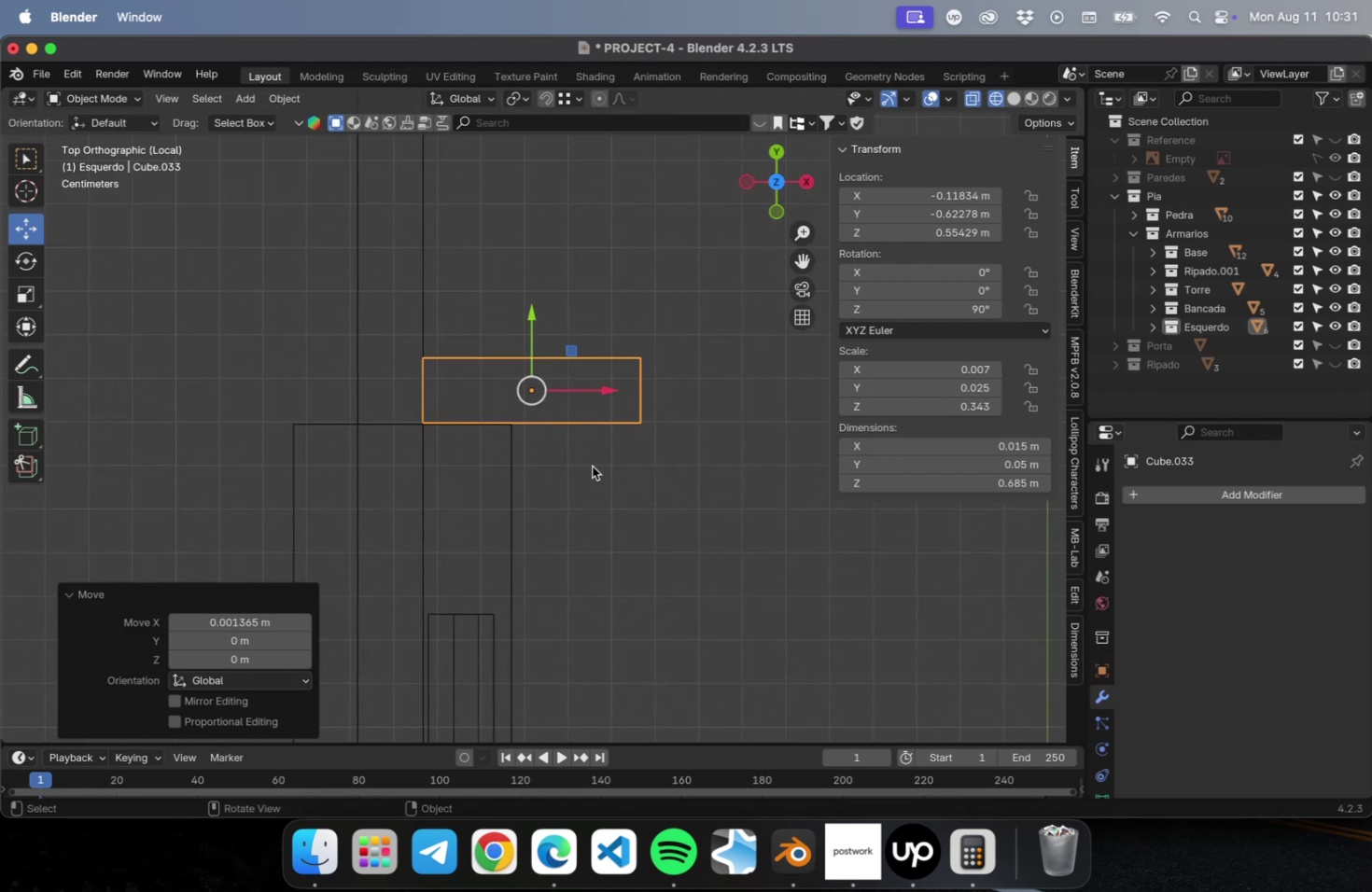 
key(Meta+S)
 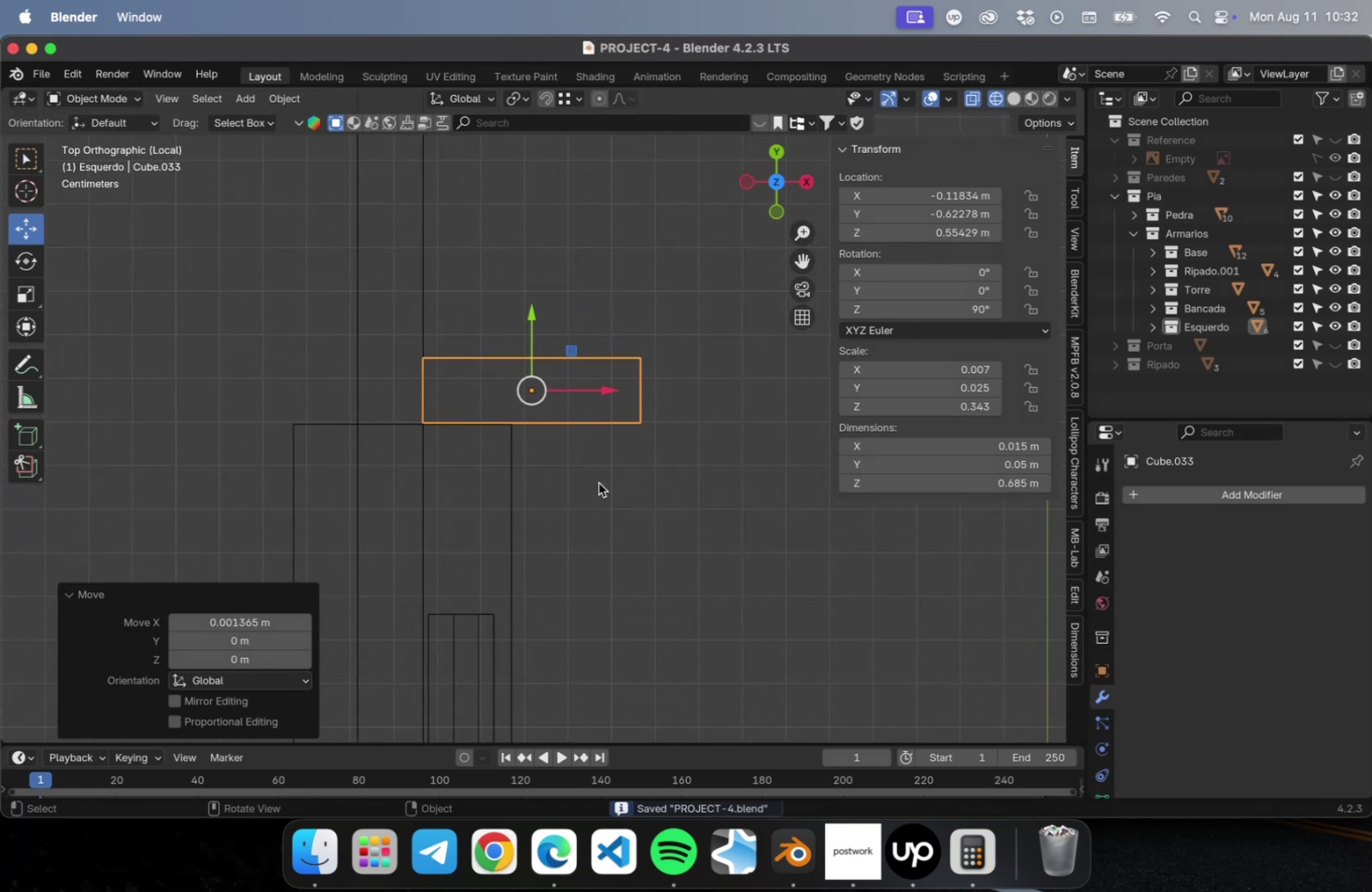 
scroll: coordinate [495, 380], scroll_direction: down, amount: 34.0
 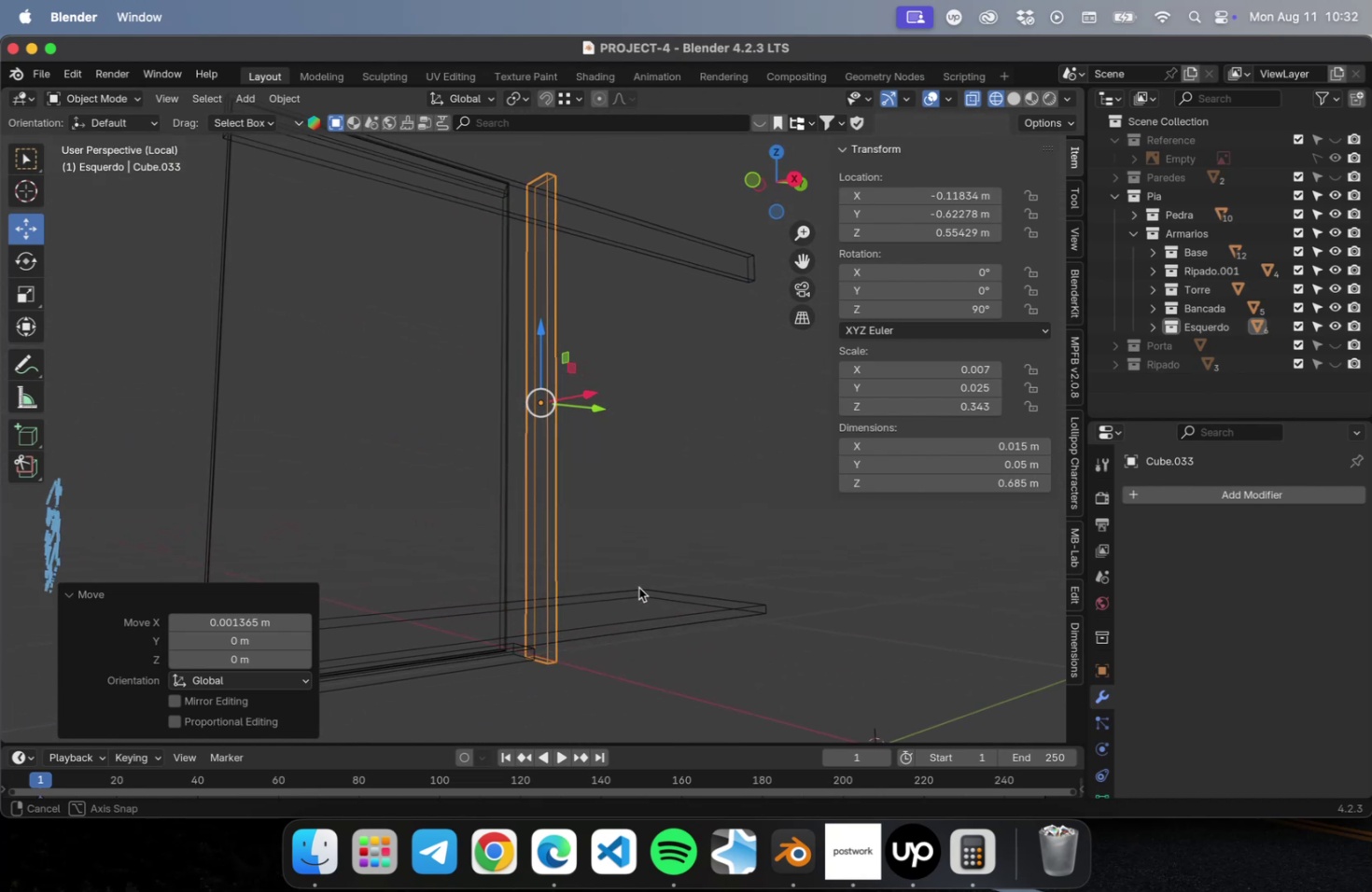 
wait(5.37)
 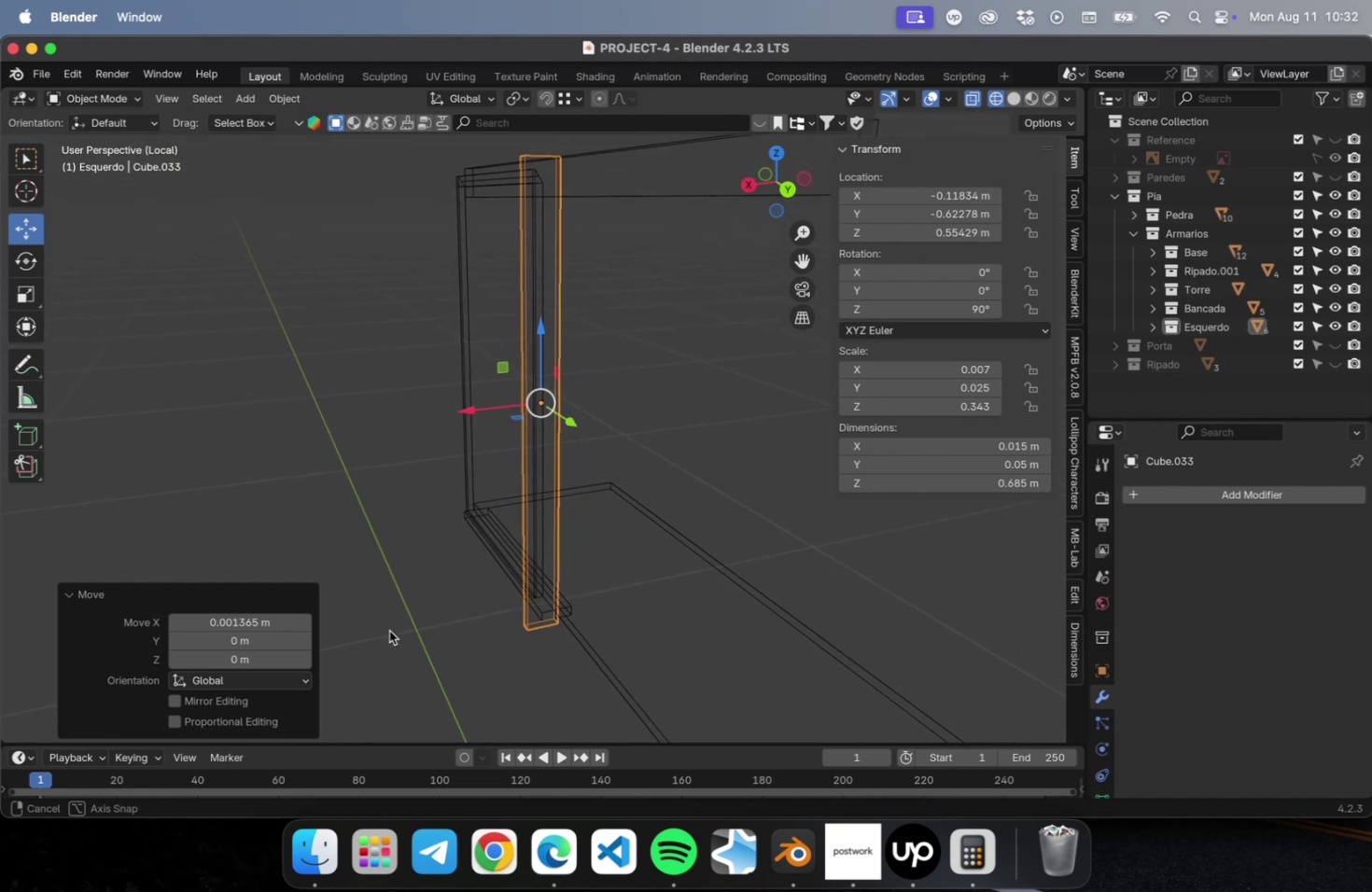 
key(NumLock)
 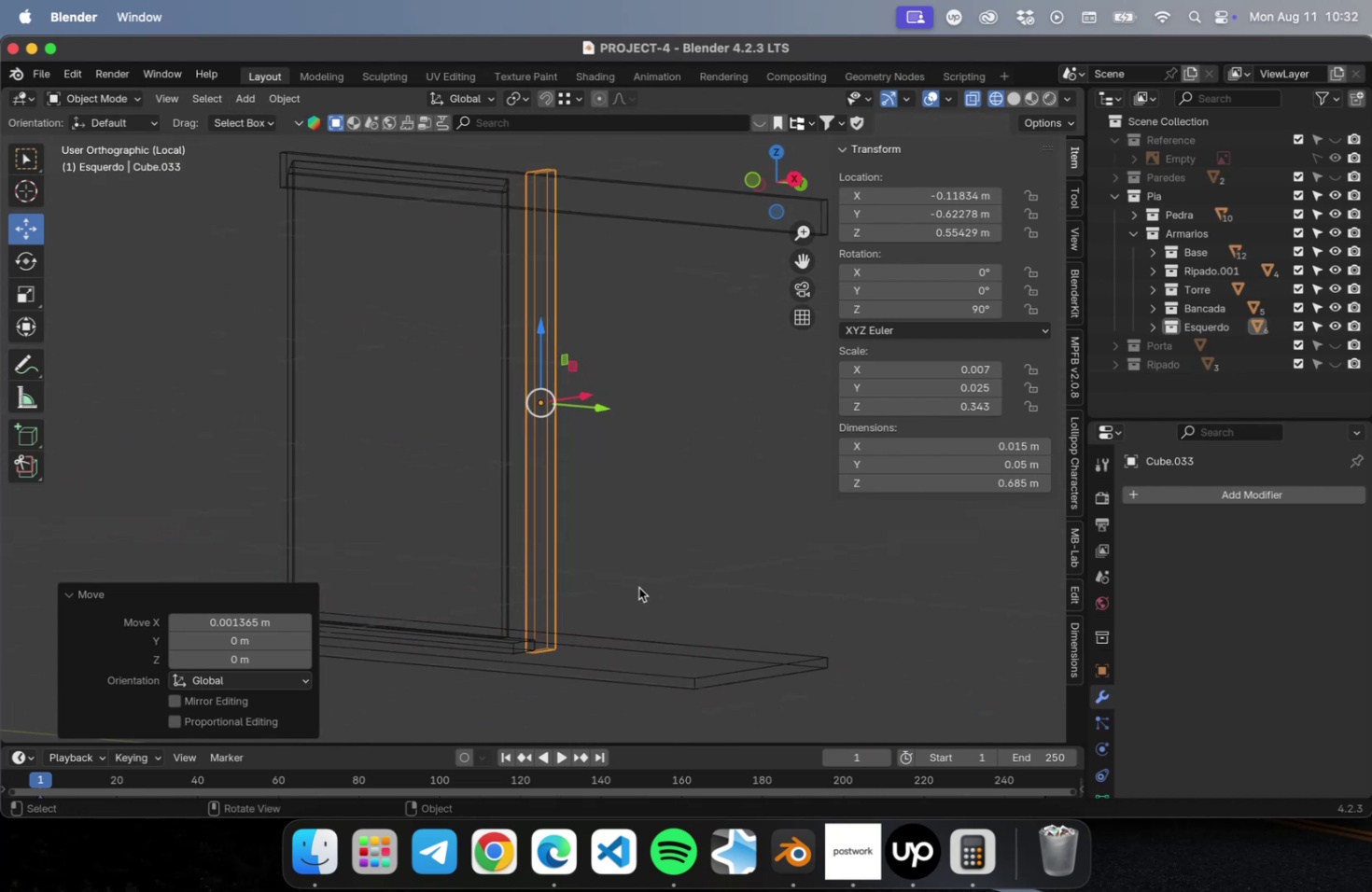 
key(Numpad1)
 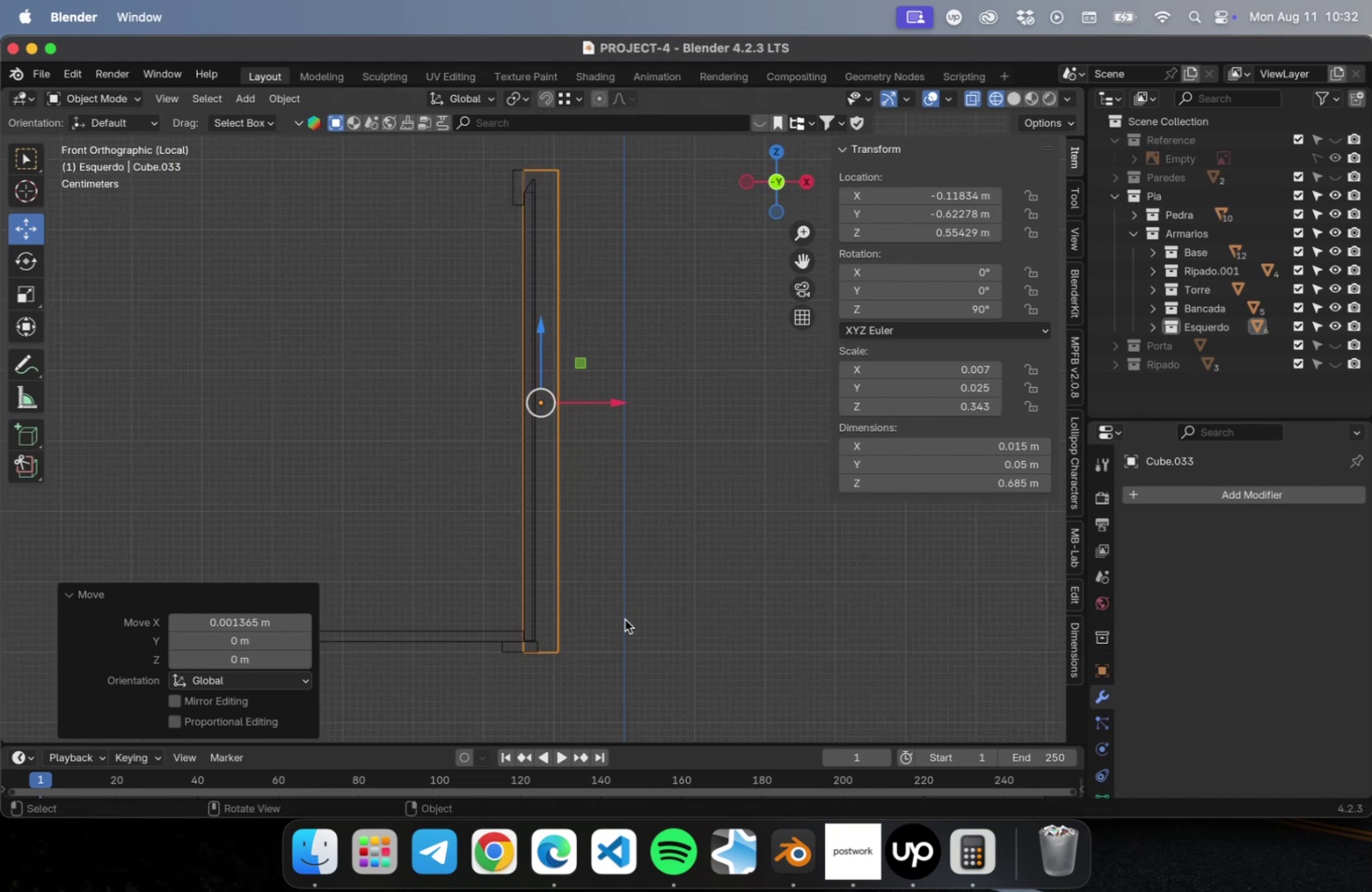 
scroll: coordinate [619, 630], scroll_direction: up, amount: 10.0
 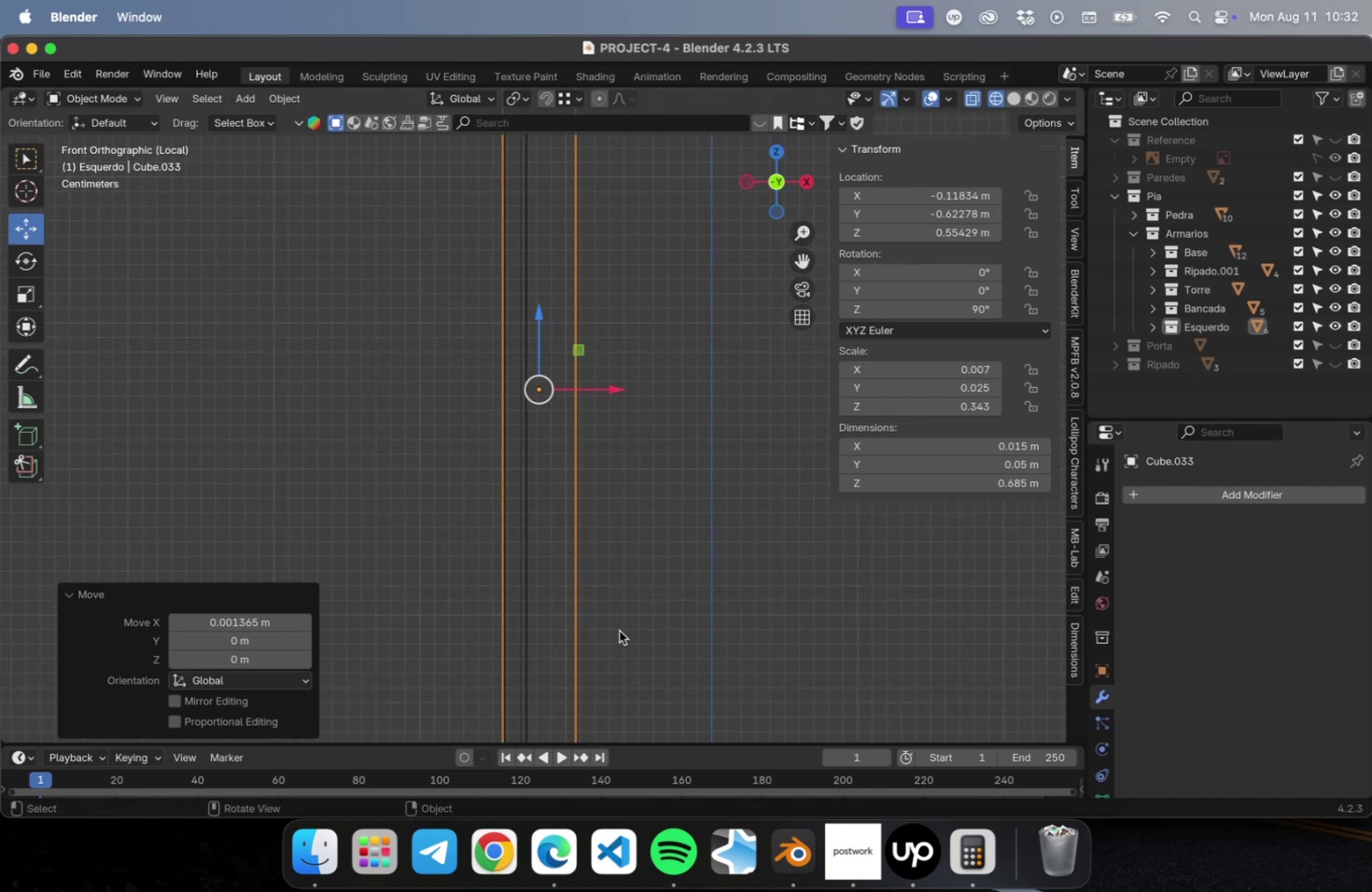 
hold_key(key=ShiftLeft, duration=0.59)
 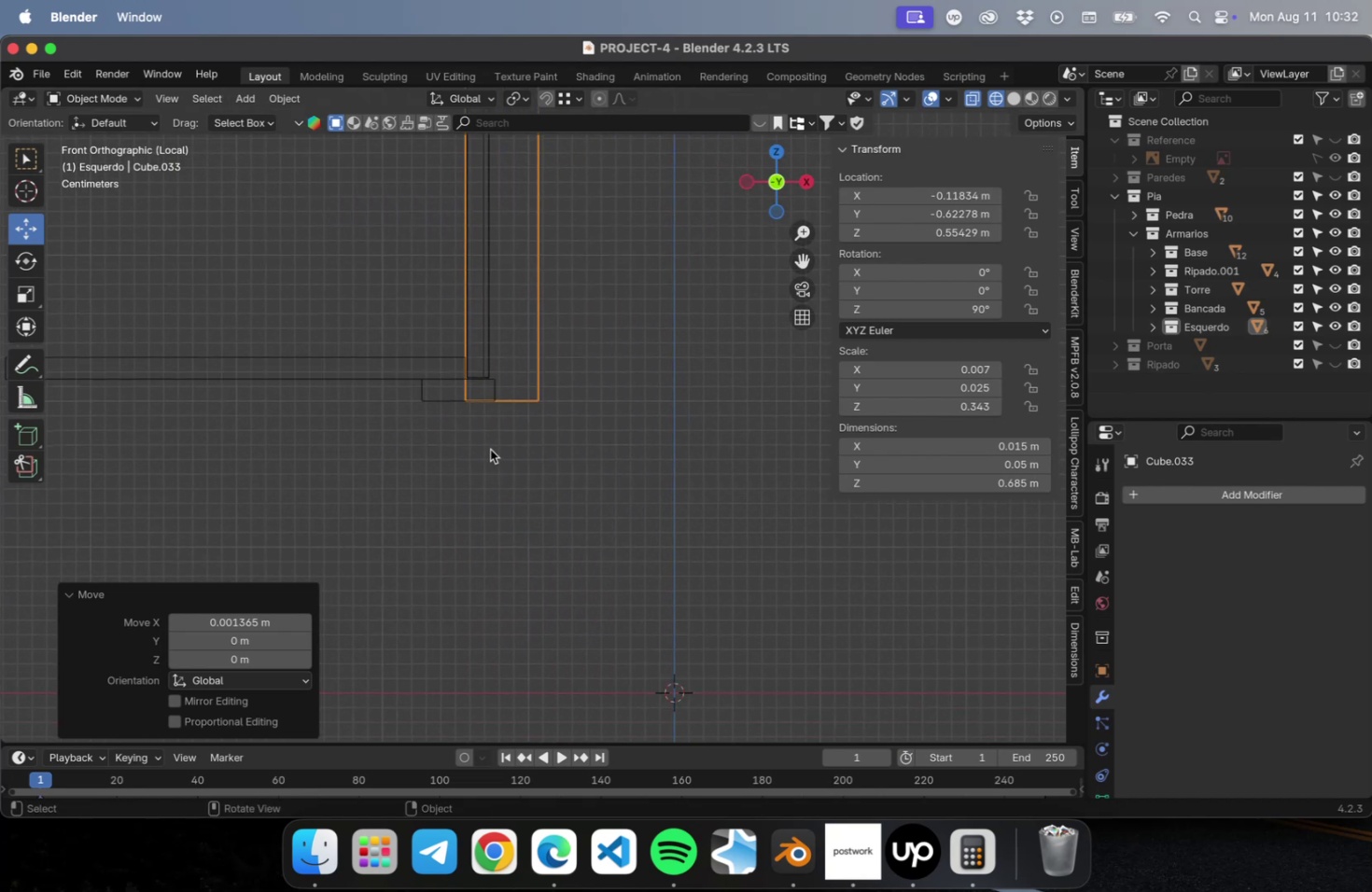 
scroll: coordinate [492, 446], scroll_direction: up, amount: 15.0
 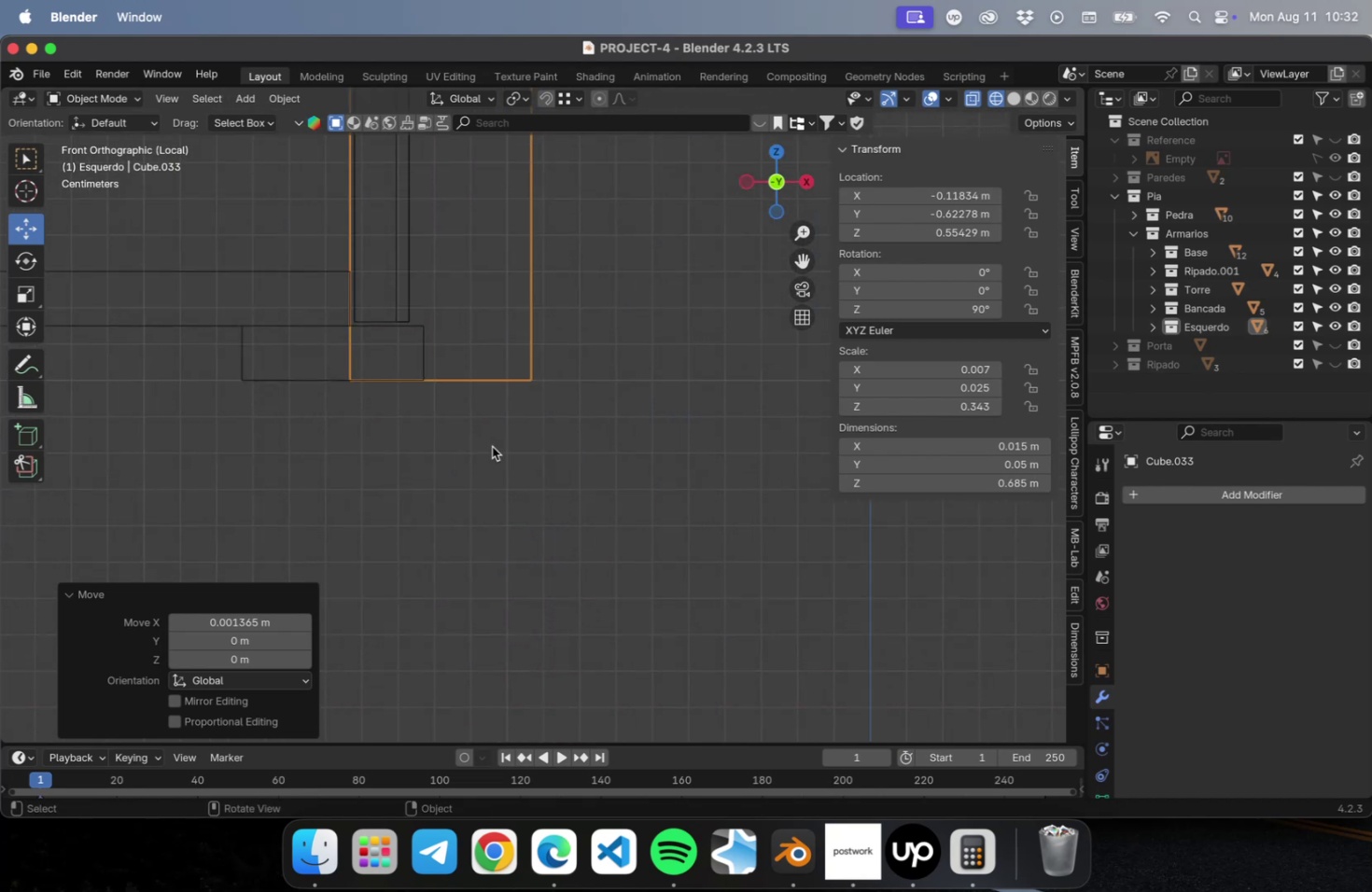 
key(Tab)
 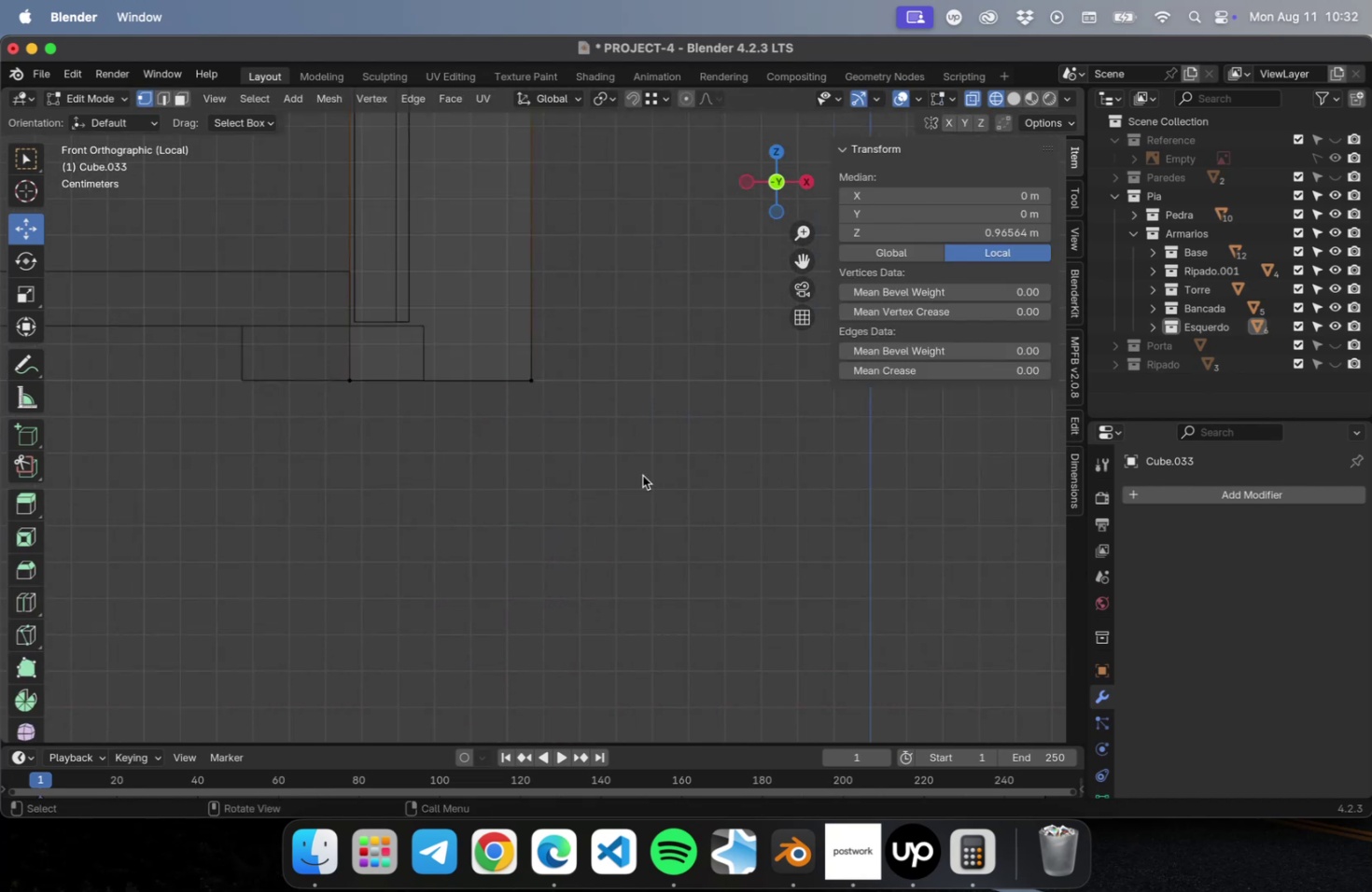 
left_click_drag(start_coordinate=[642, 471], to_coordinate=[222, 297])
 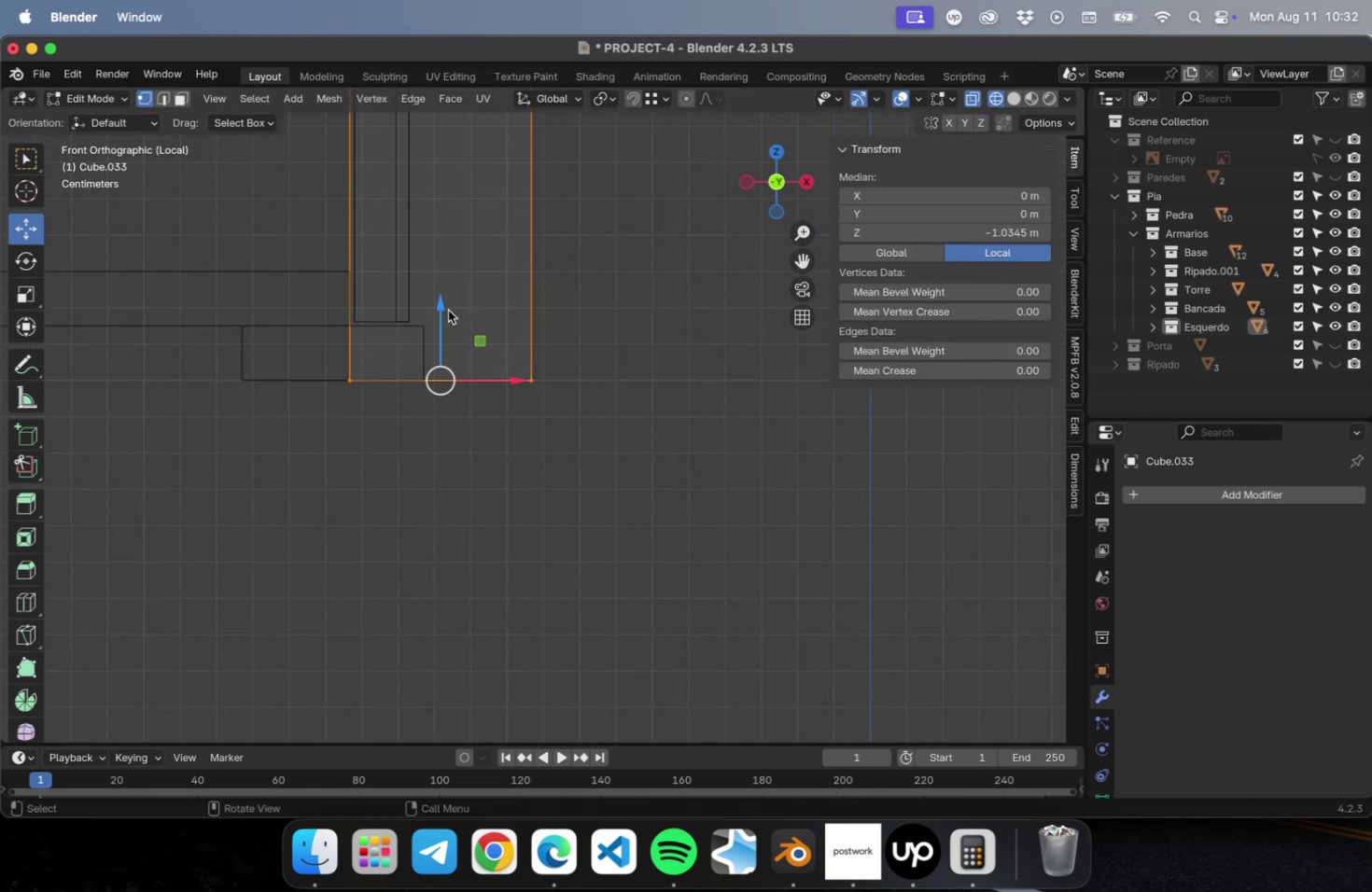 
left_click_drag(start_coordinate=[440, 308], to_coordinate=[426, 248])
 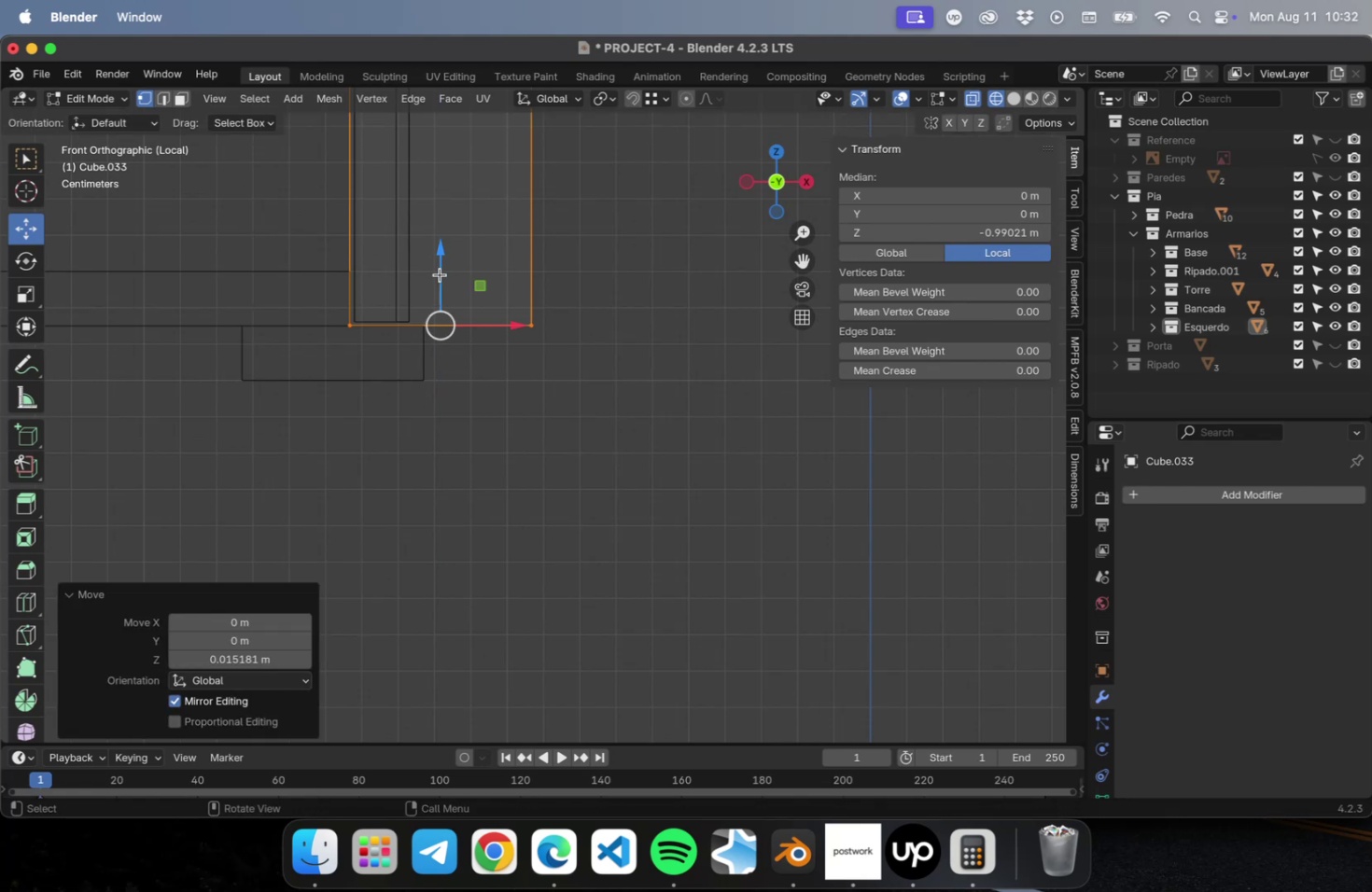 
scroll: coordinate [442, 292], scroll_direction: down, amount: 46.0
 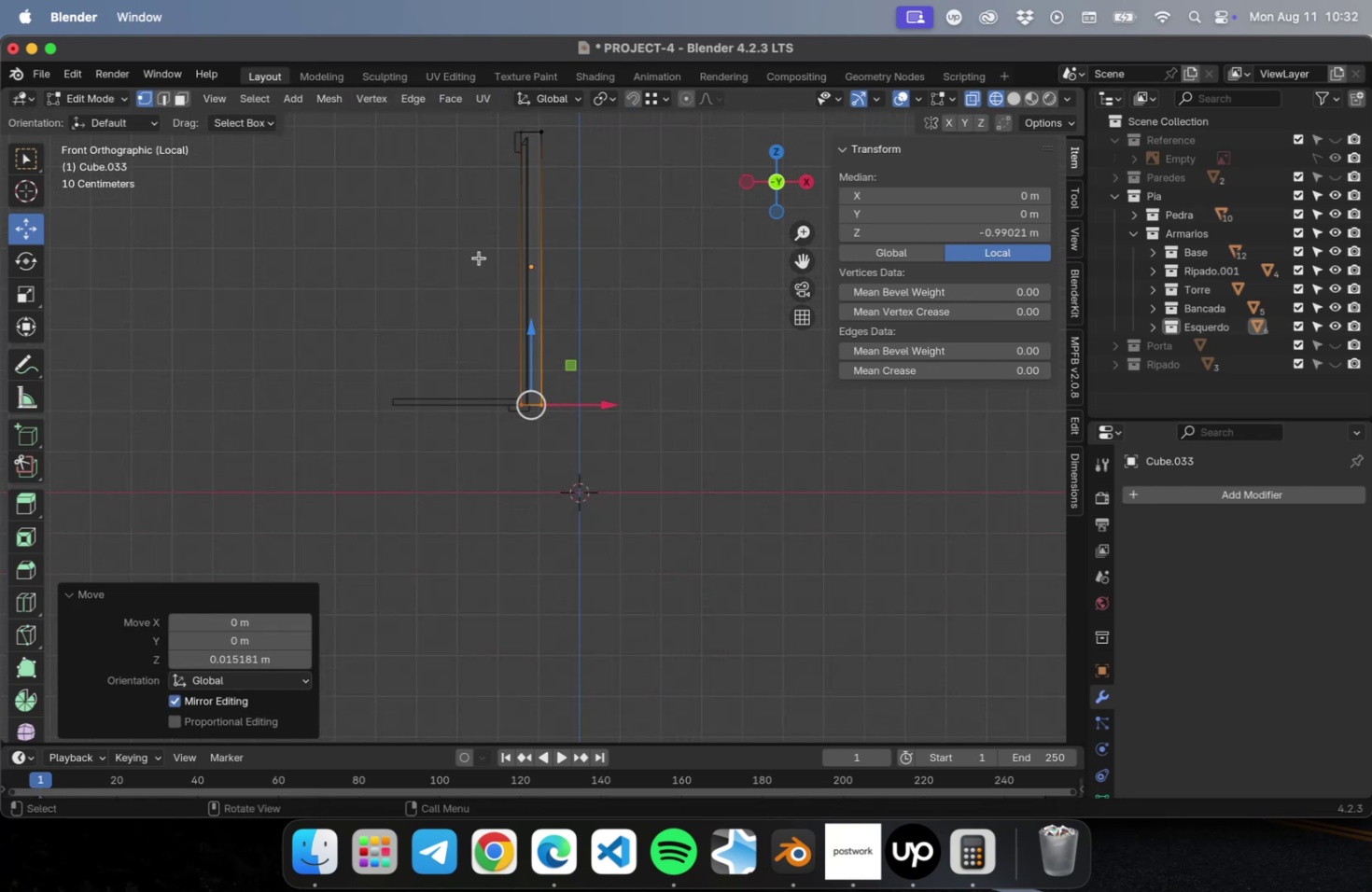 
hold_key(key=ShiftLeft, duration=0.53)
 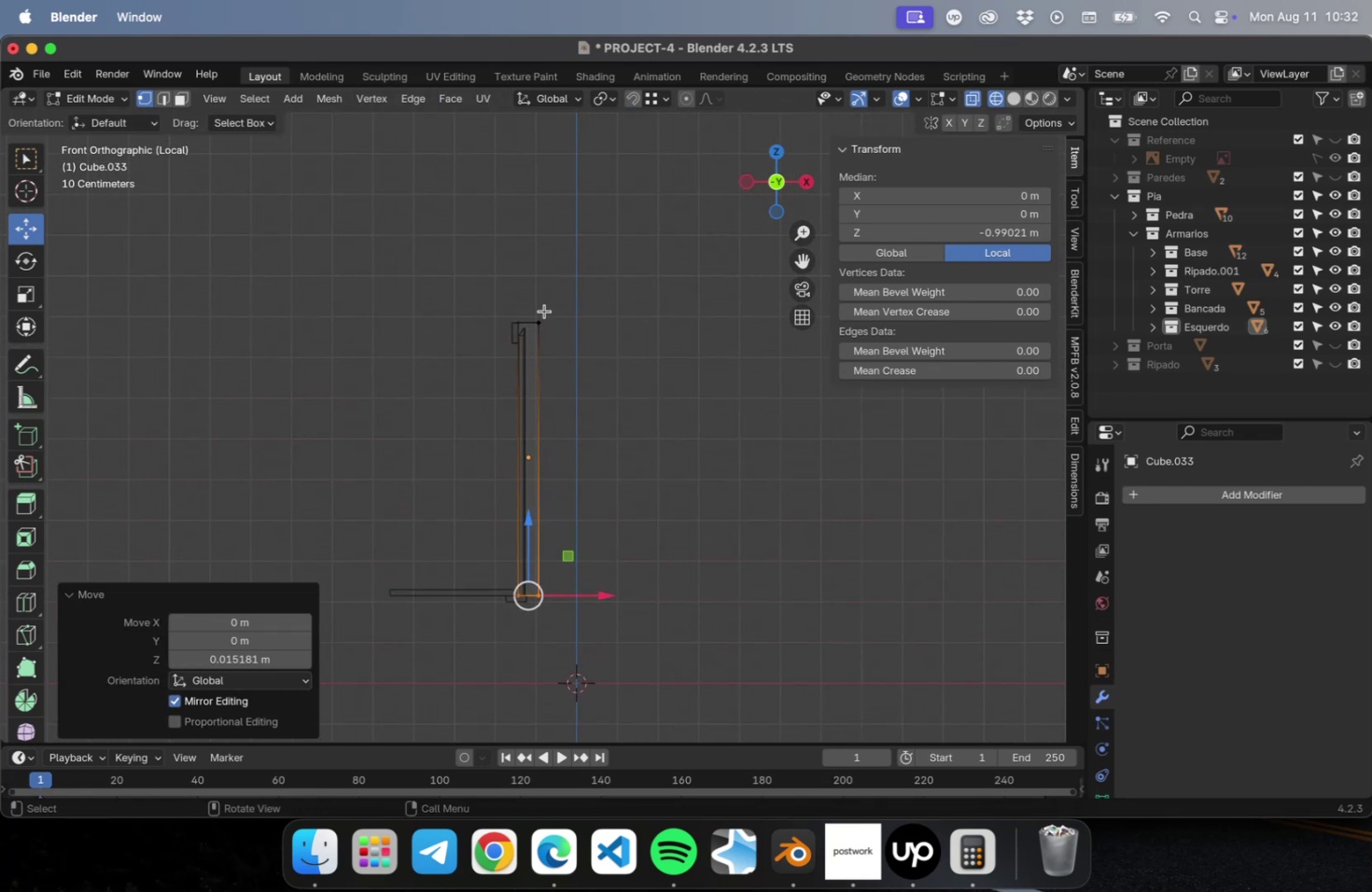 
scroll: coordinate [545, 307], scroll_direction: up, amount: 38.0
 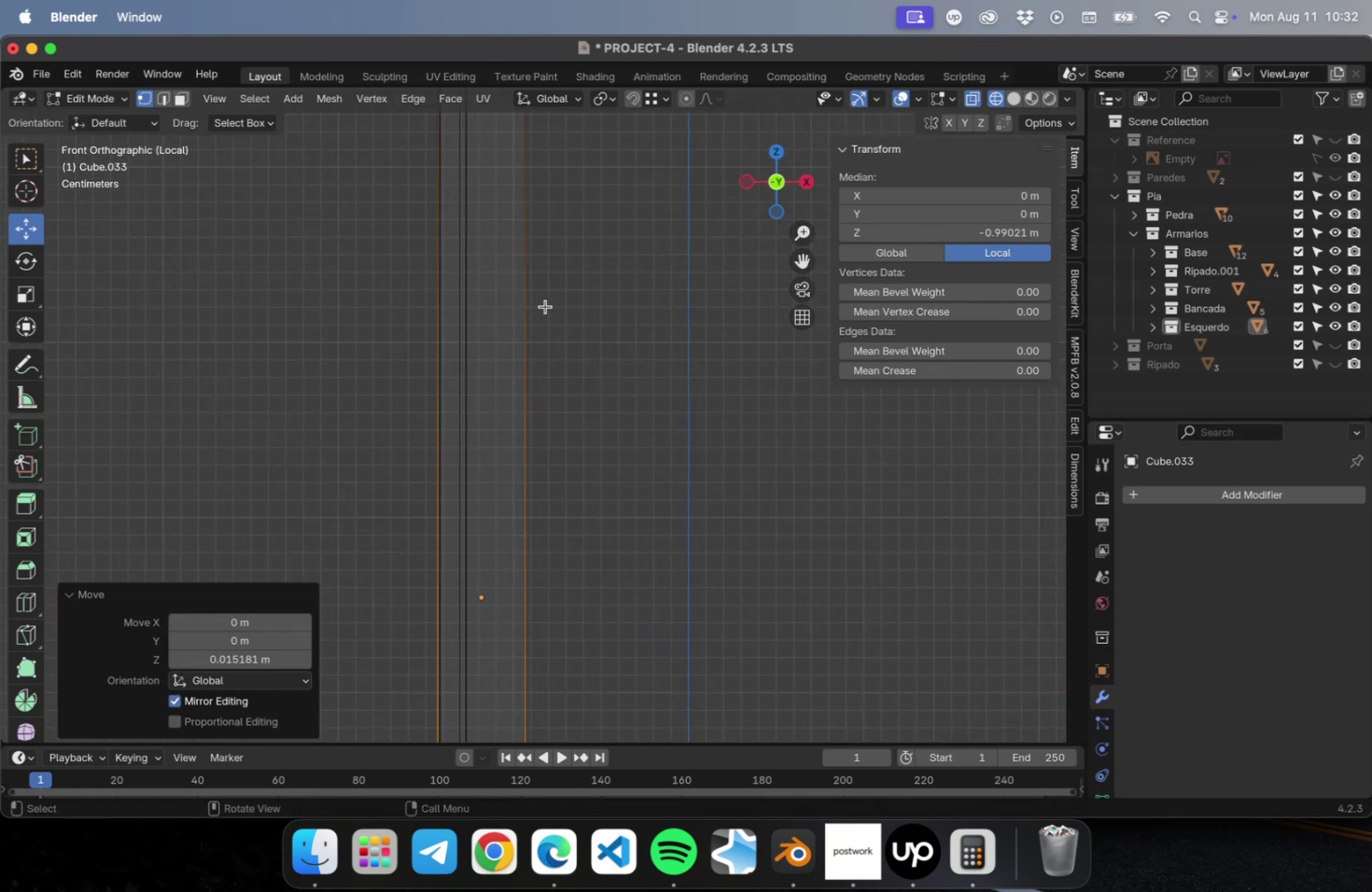 
hold_key(key=ShiftLeft, duration=0.6)
 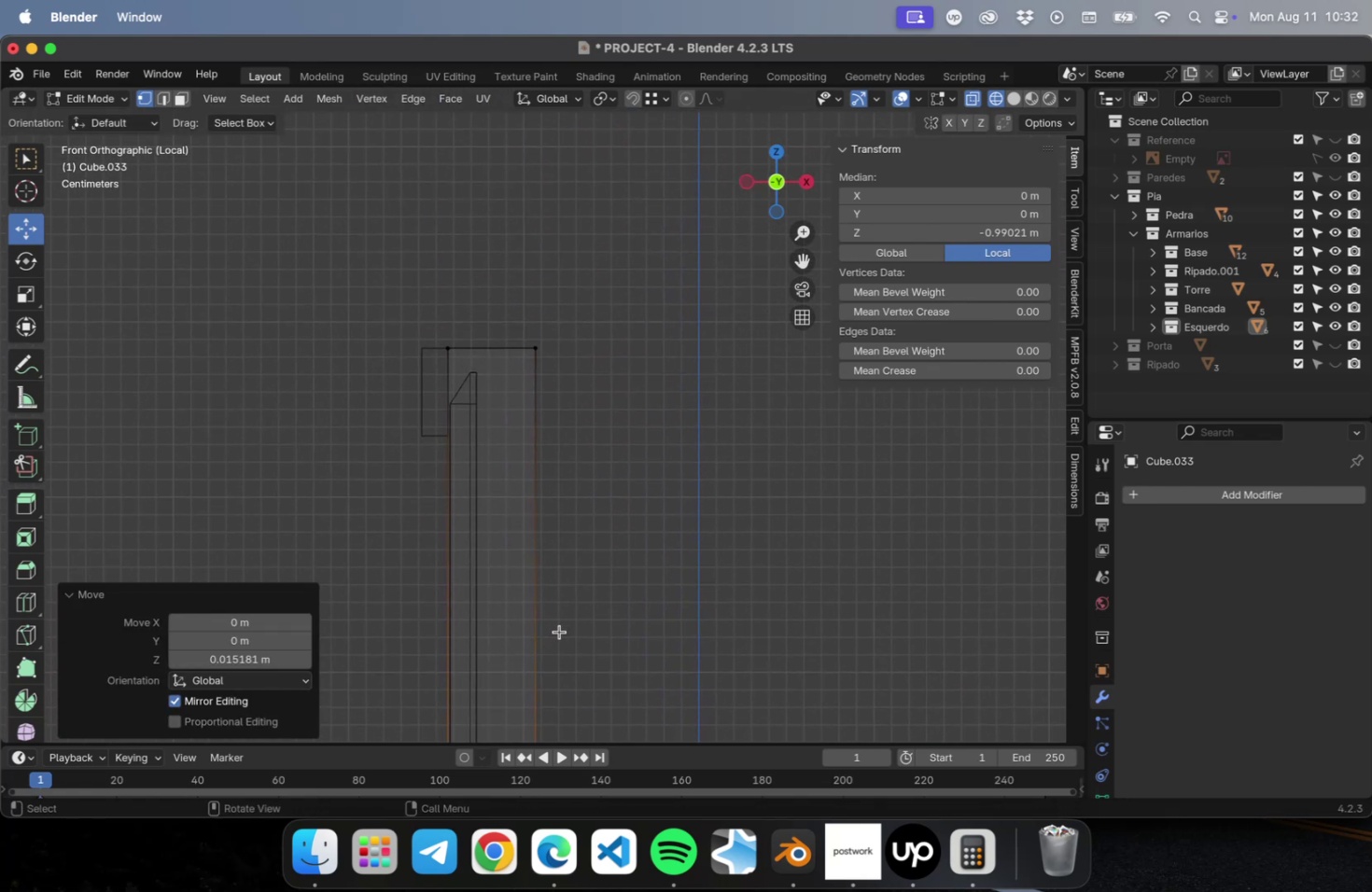 
scroll: coordinate [511, 530], scroll_direction: down, amount: 22.0
 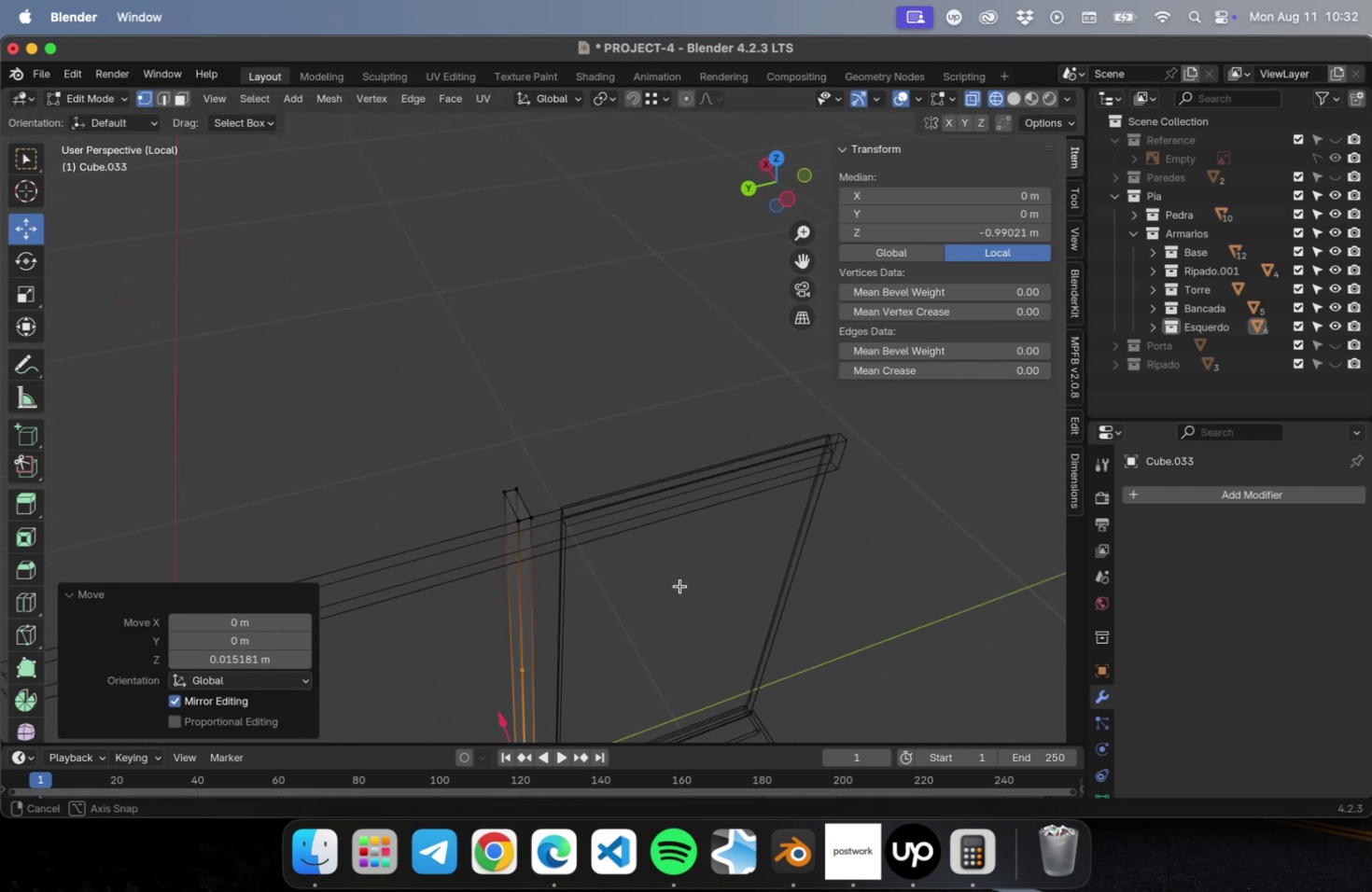 
key(Tab)
 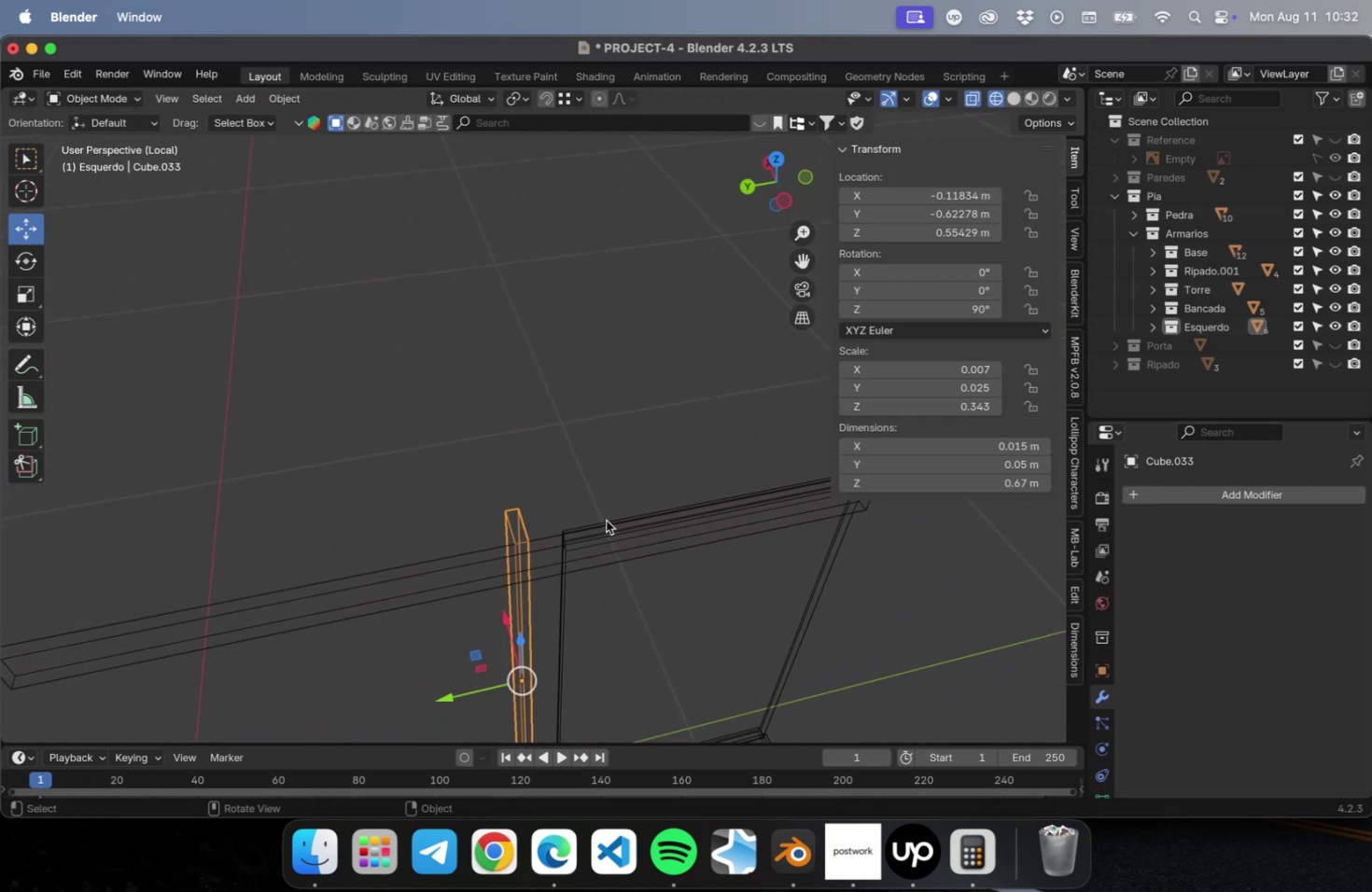 
scroll: coordinate [603, 520], scroll_direction: down, amount: 5.0
 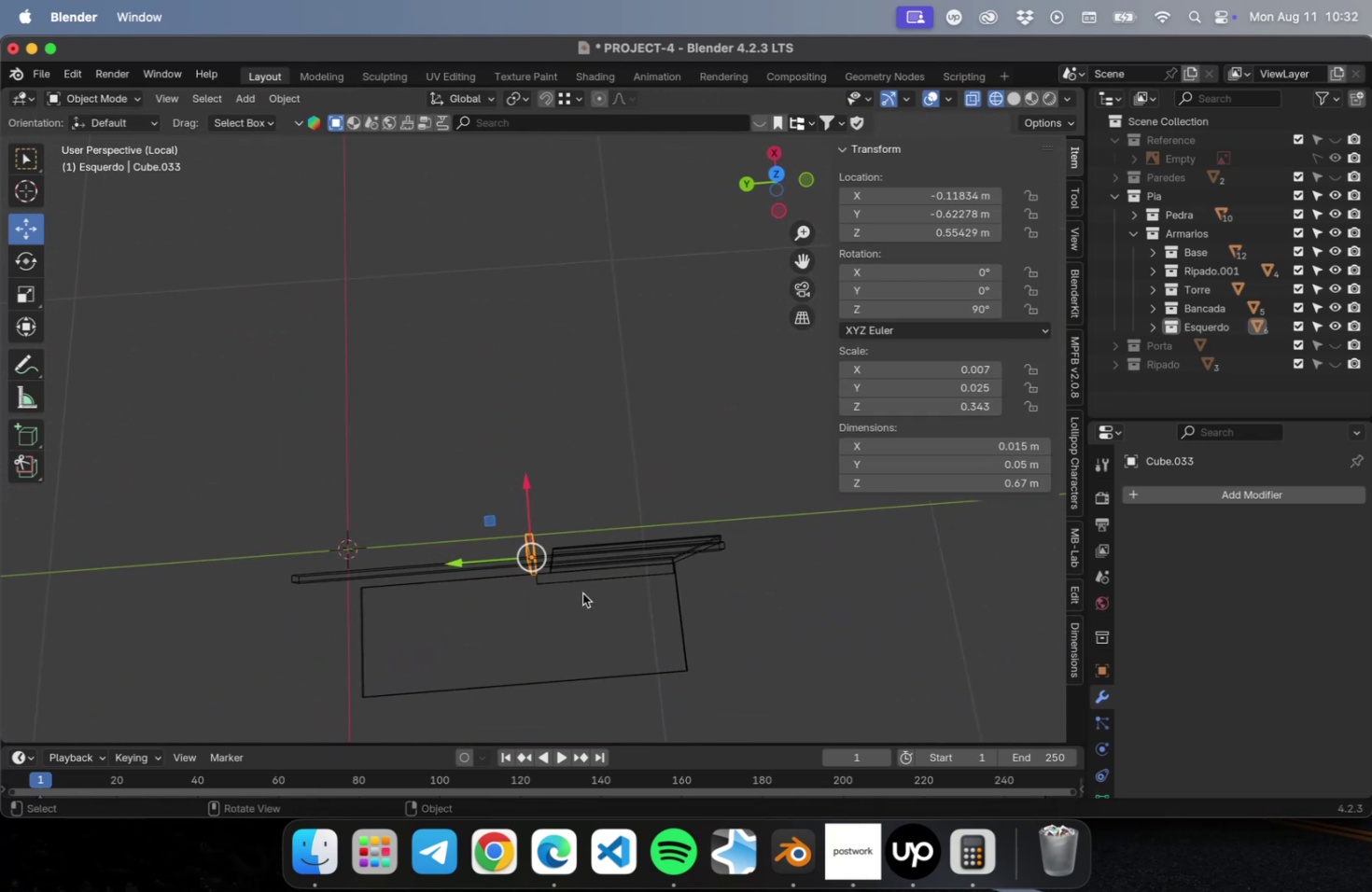 
key(NumLock)
 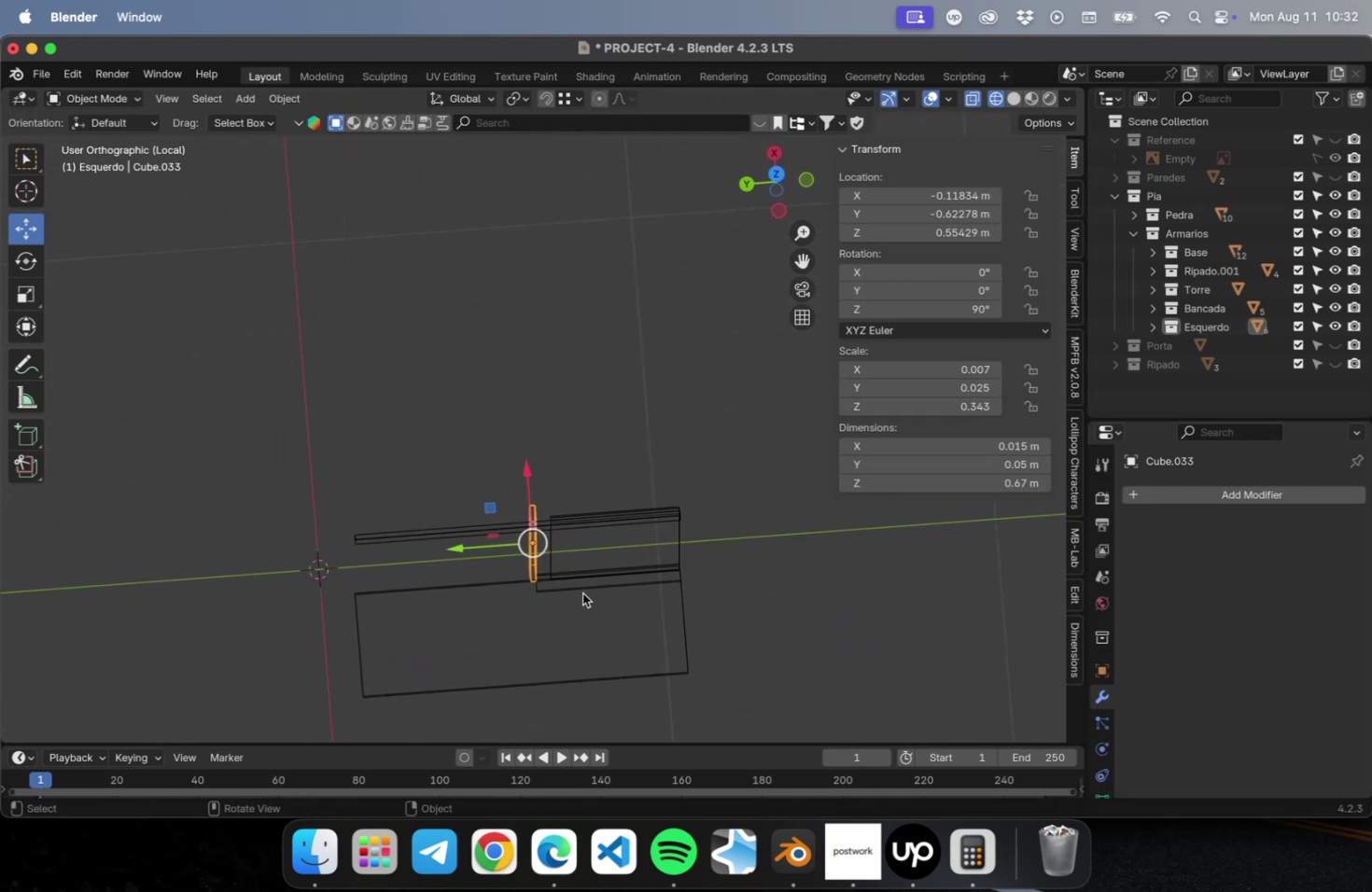 
key(Numpad7)
 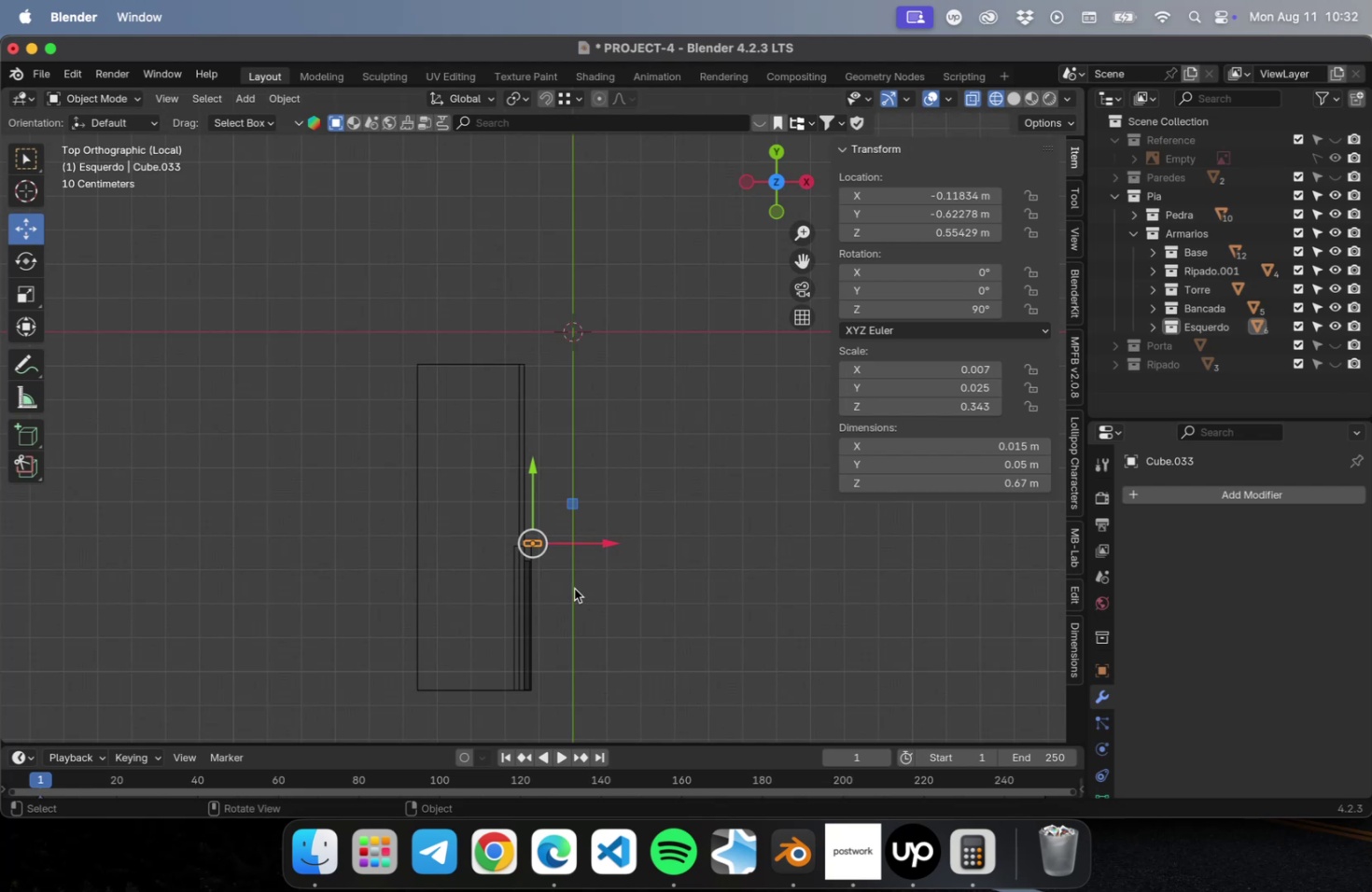 
scroll: coordinate [528, 595], scroll_direction: up, amount: 20.0
 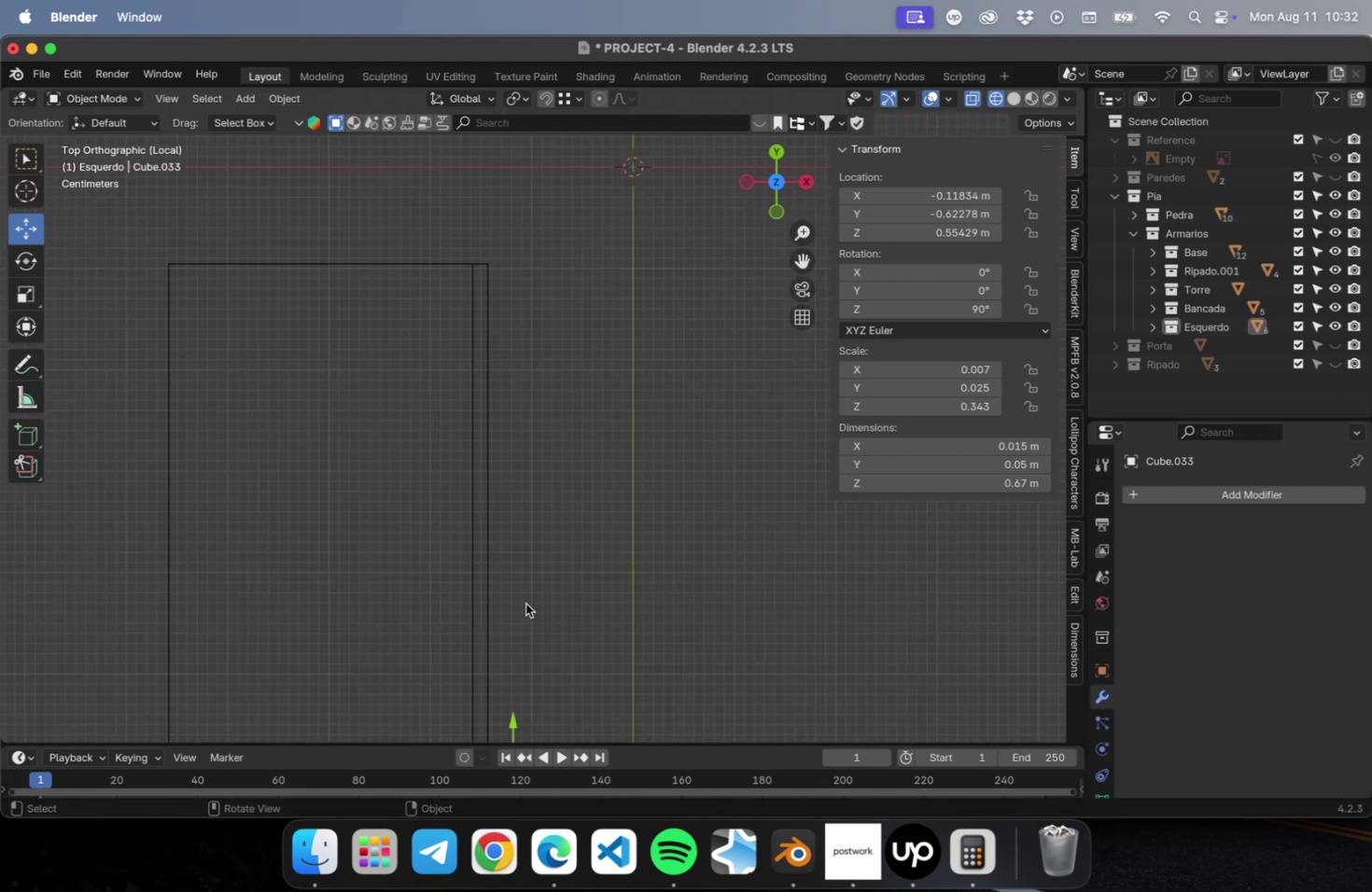 
hold_key(key=ShiftLeft, duration=0.6)
 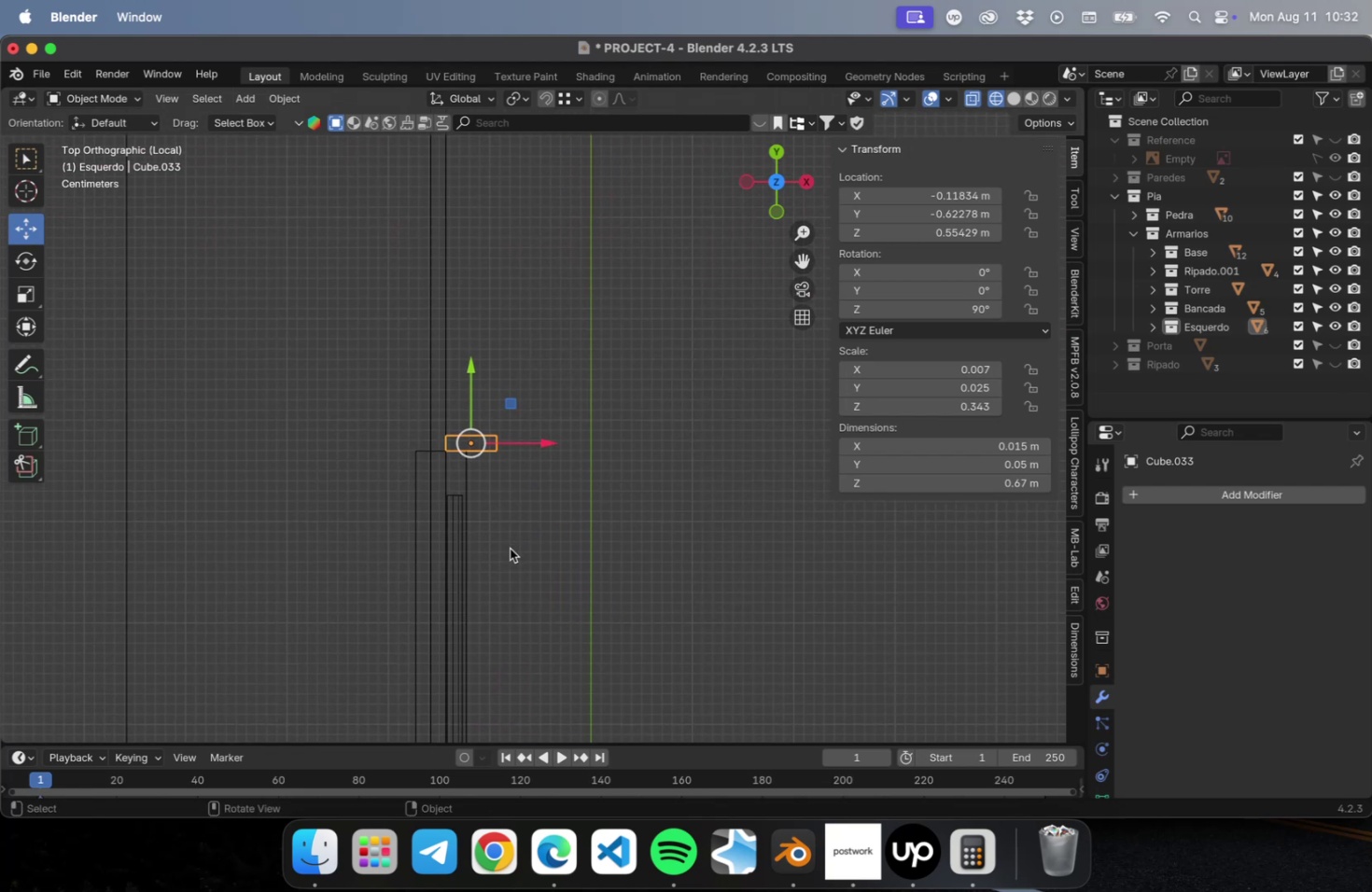 
scroll: coordinate [511, 545], scroll_direction: up, amount: 4.0
 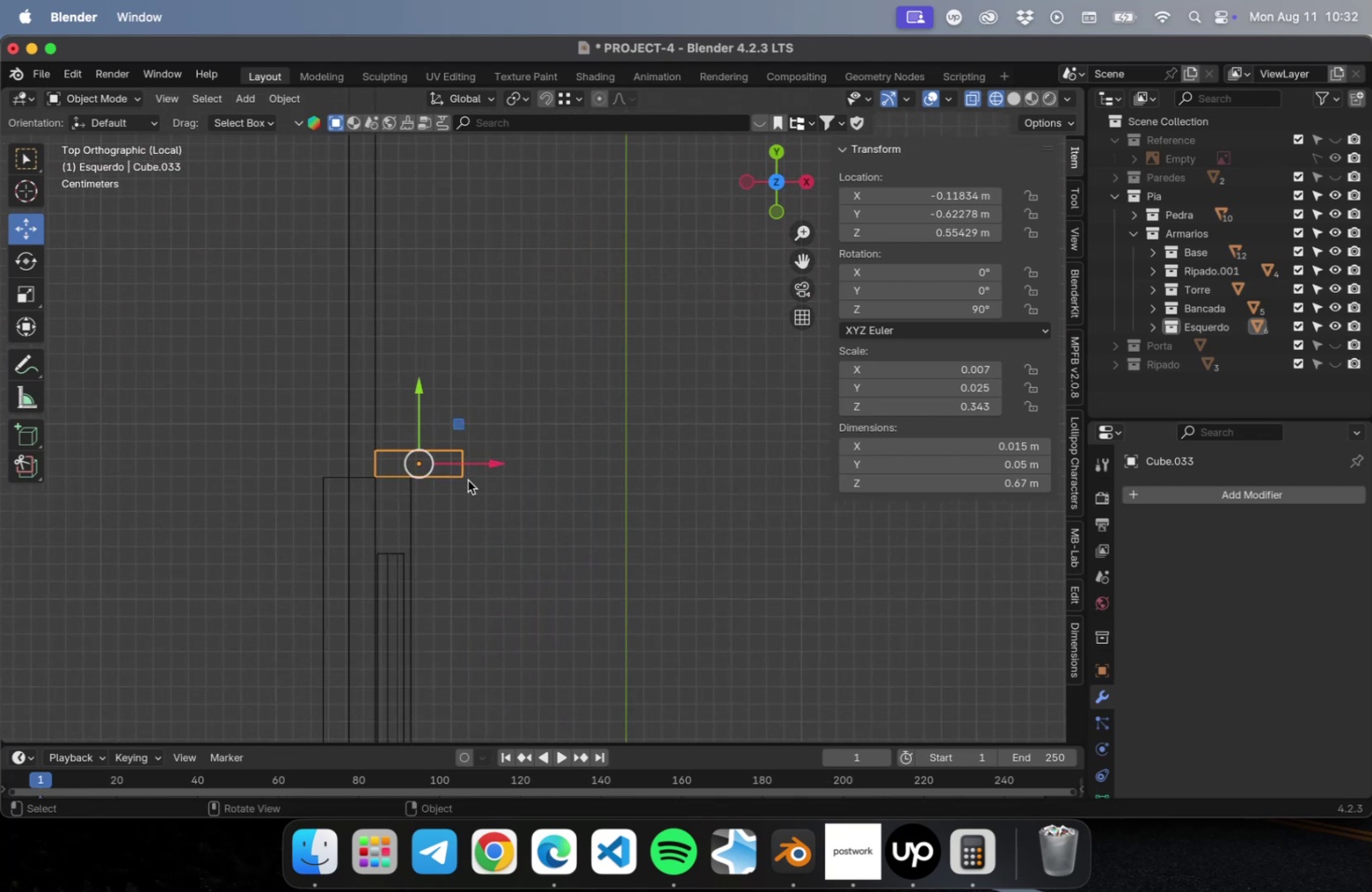 
hold_key(key=ShiftLeft, duration=0.34)
 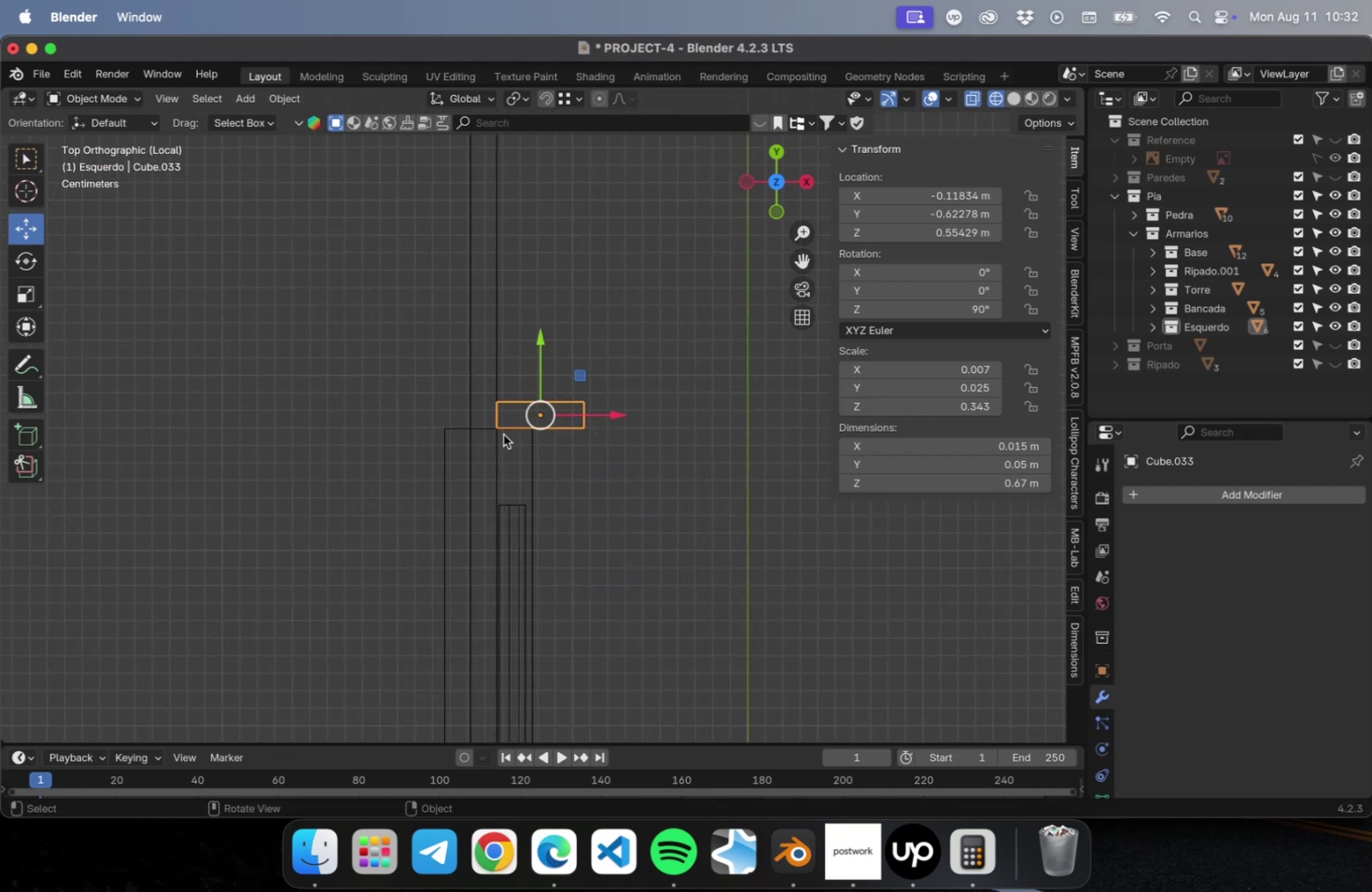 
type(Dy)
 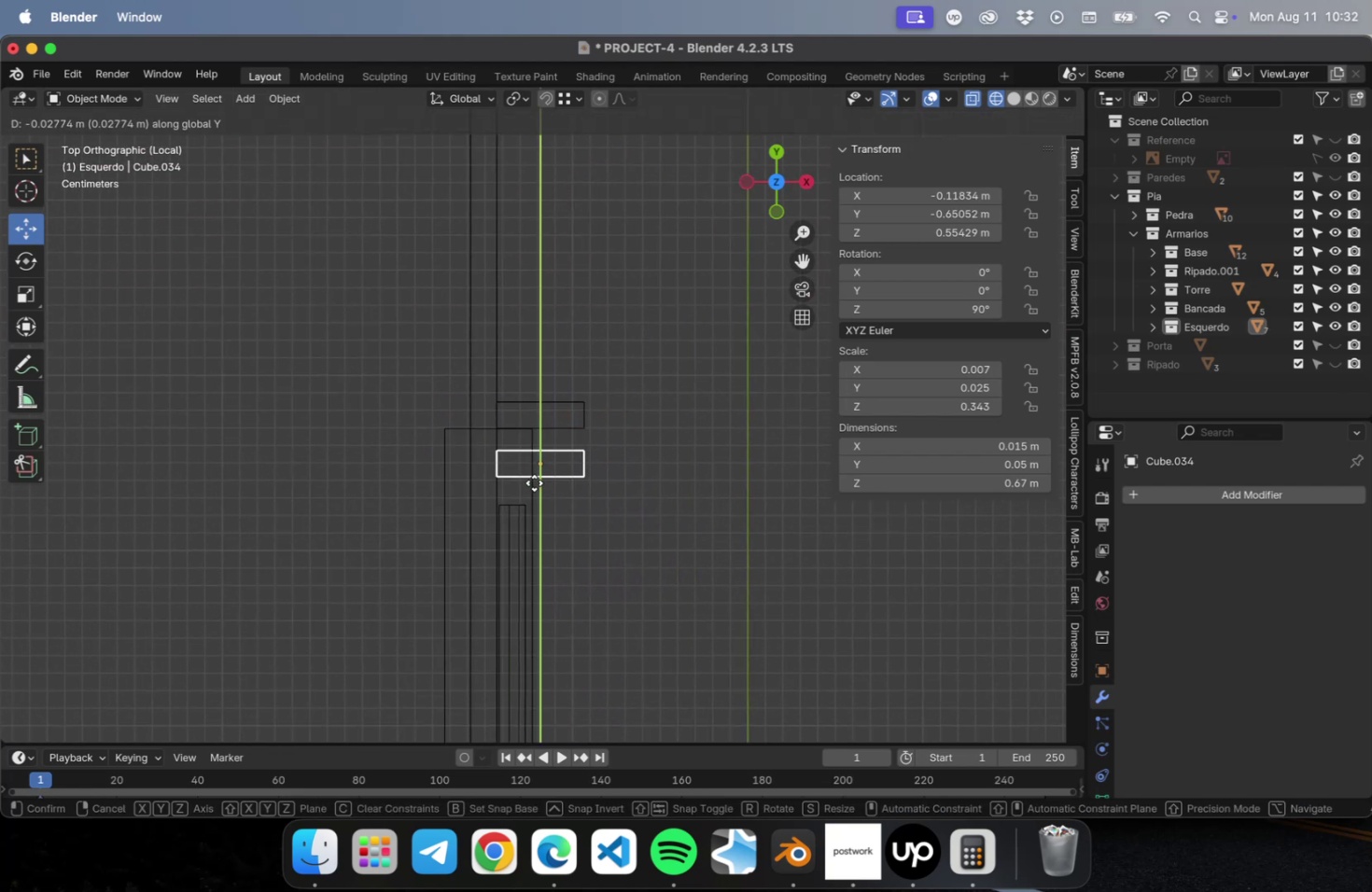 
left_click([534, 482])
 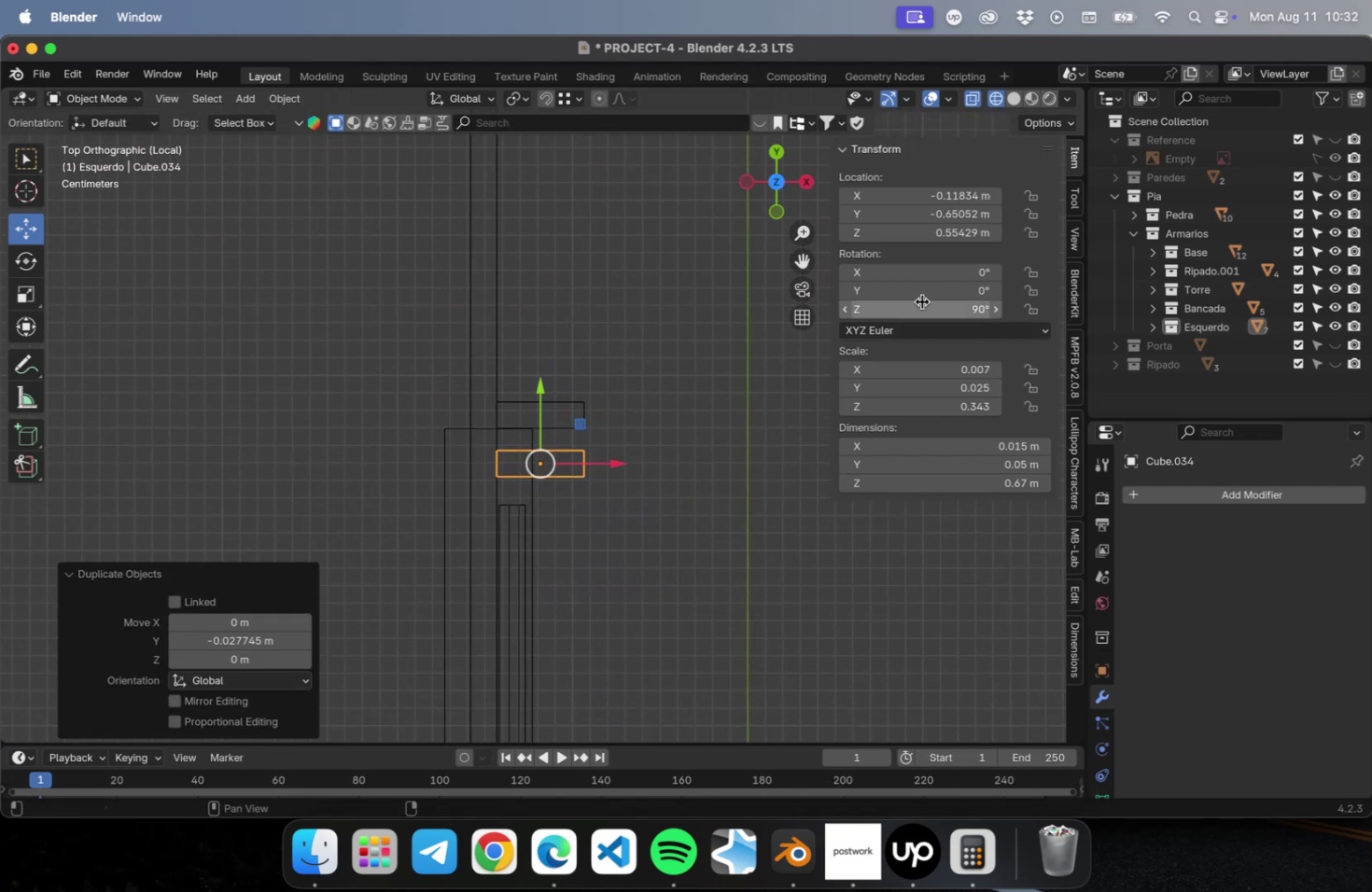 
left_click_drag(start_coordinate=[920, 305], to_coordinate=[955, 304])
 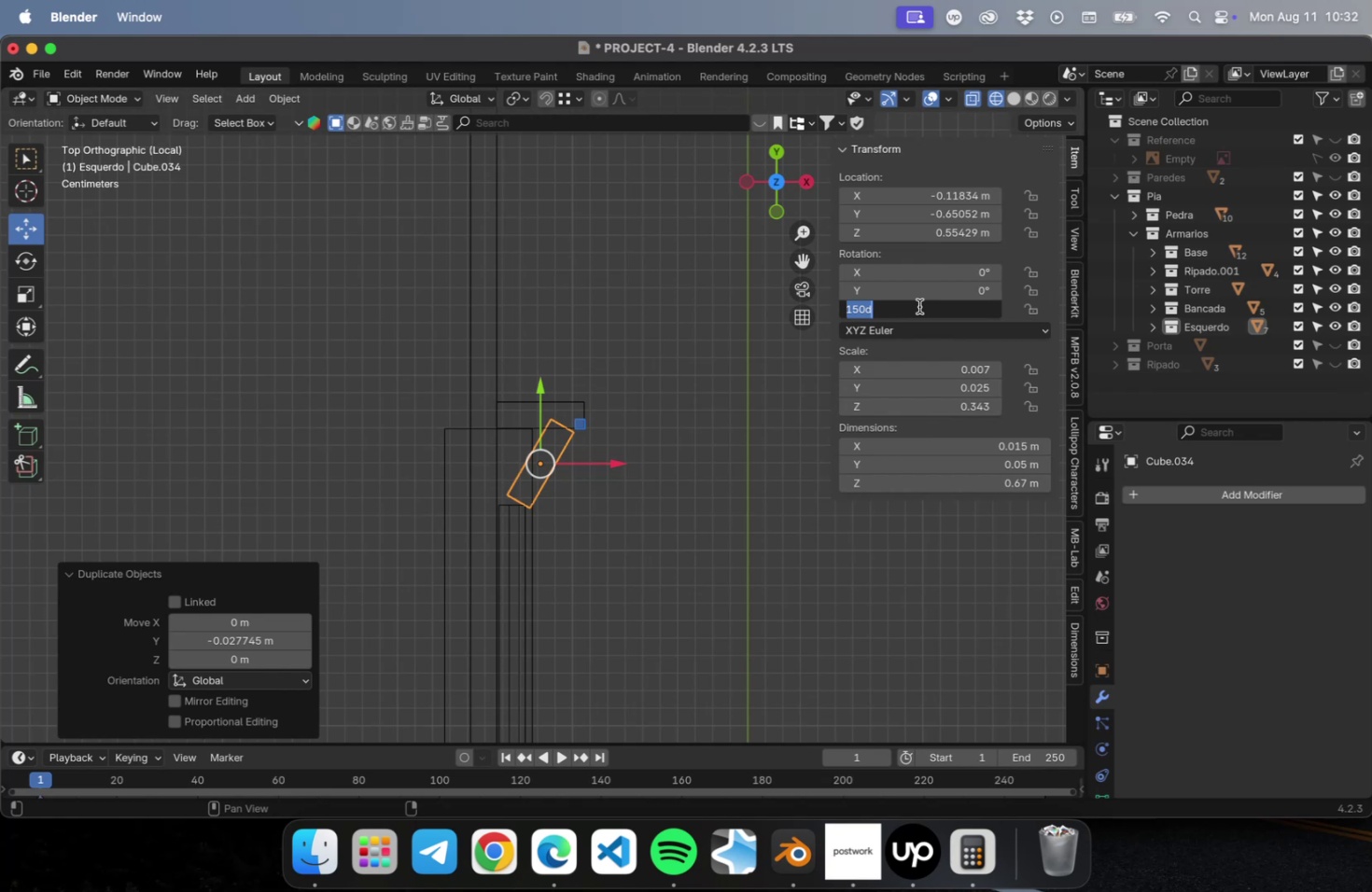 
key(0)
 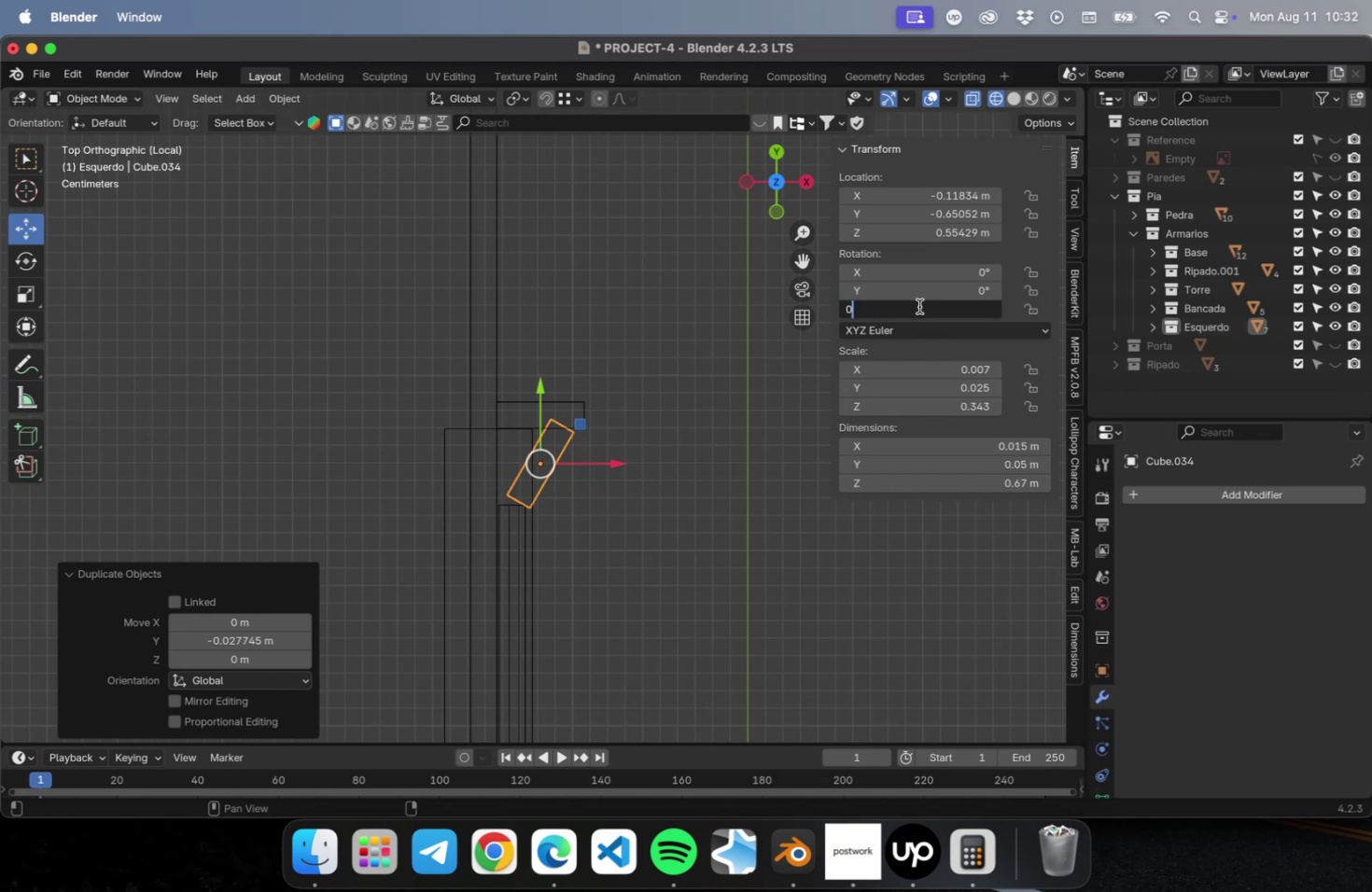 
key(Enter)
 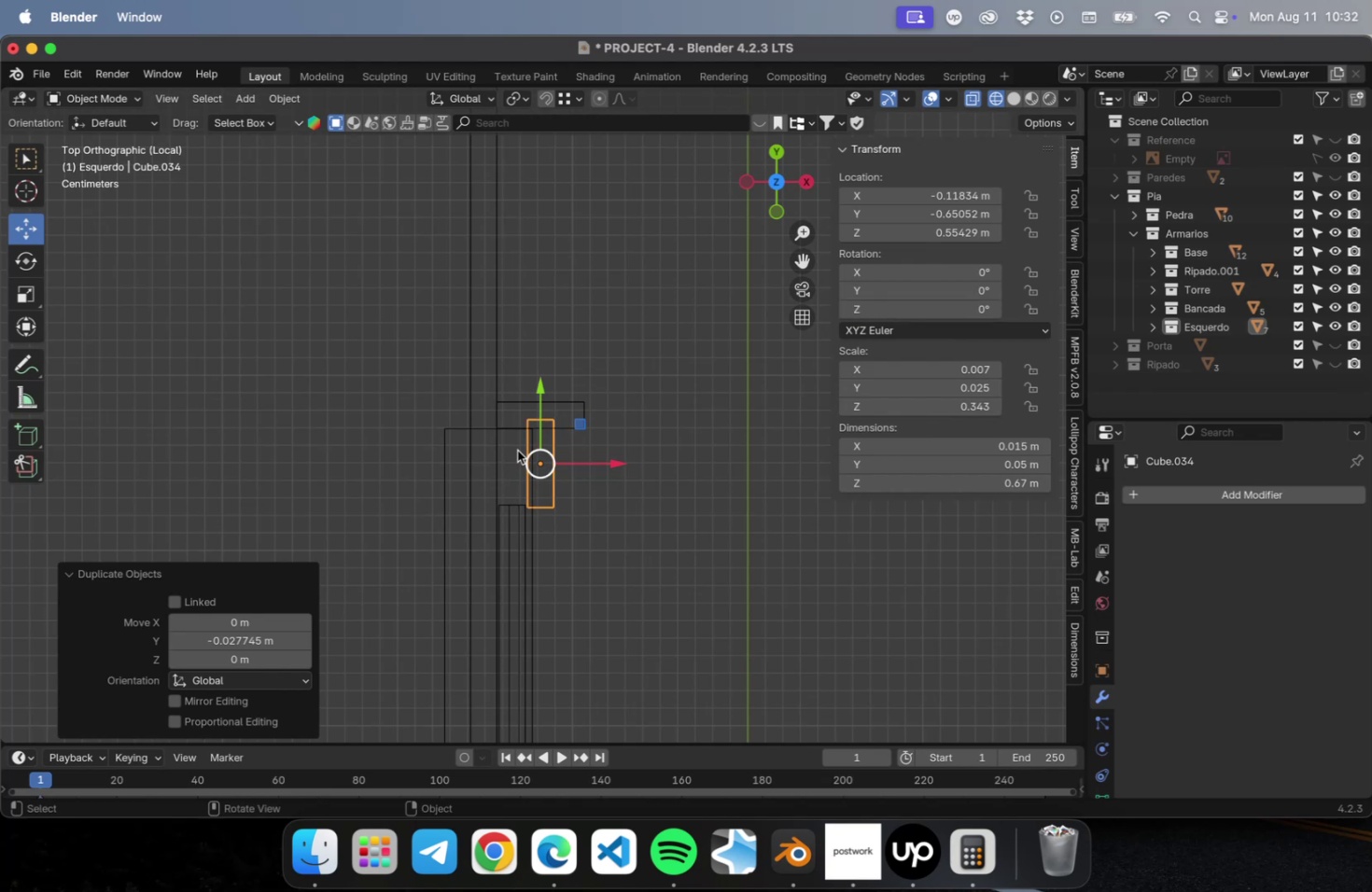 
scroll: coordinate [509, 459], scroll_direction: up, amount: 15.0
 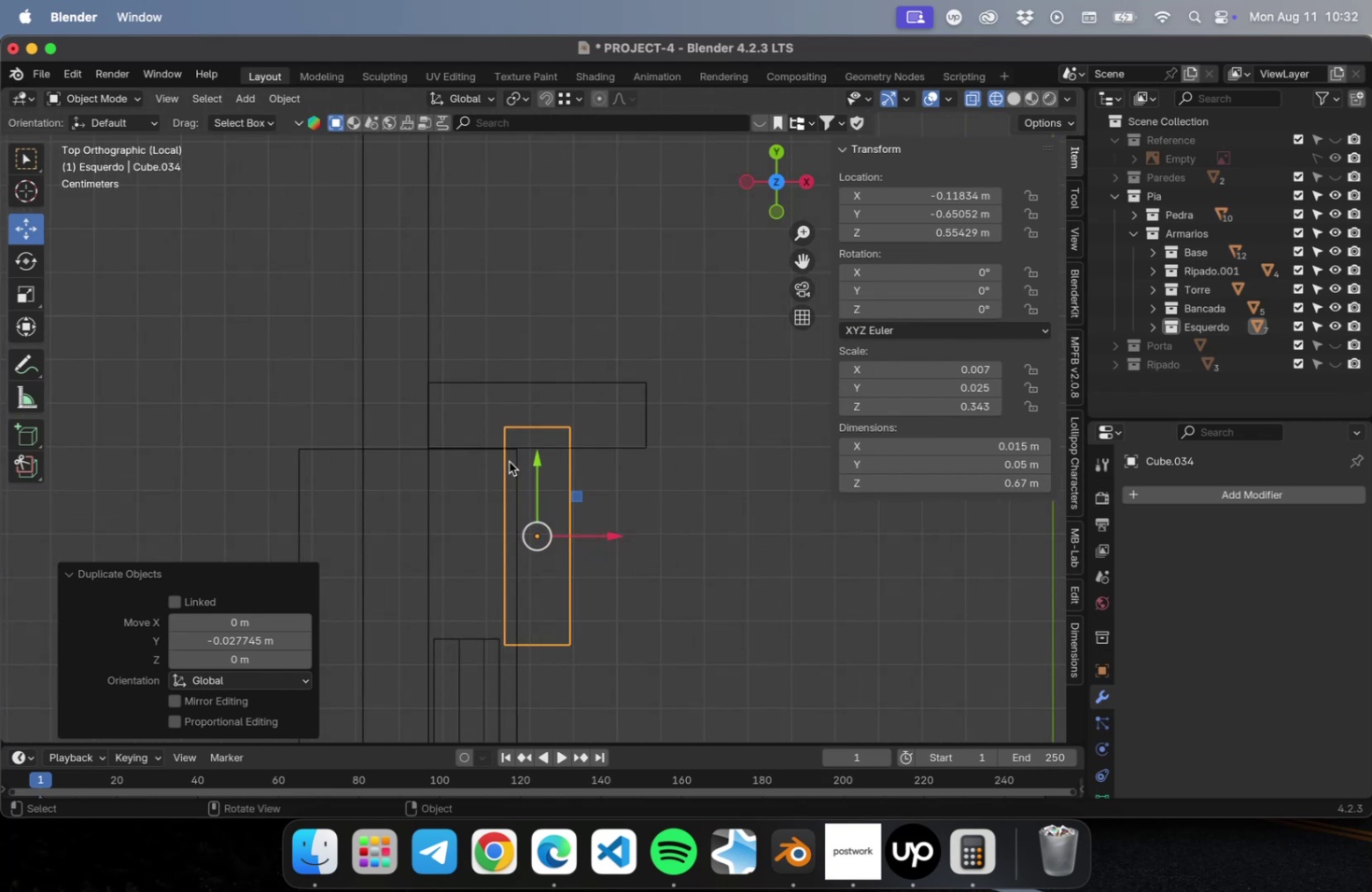 
hold_key(key=ShiftLeft, duration=0.54)
 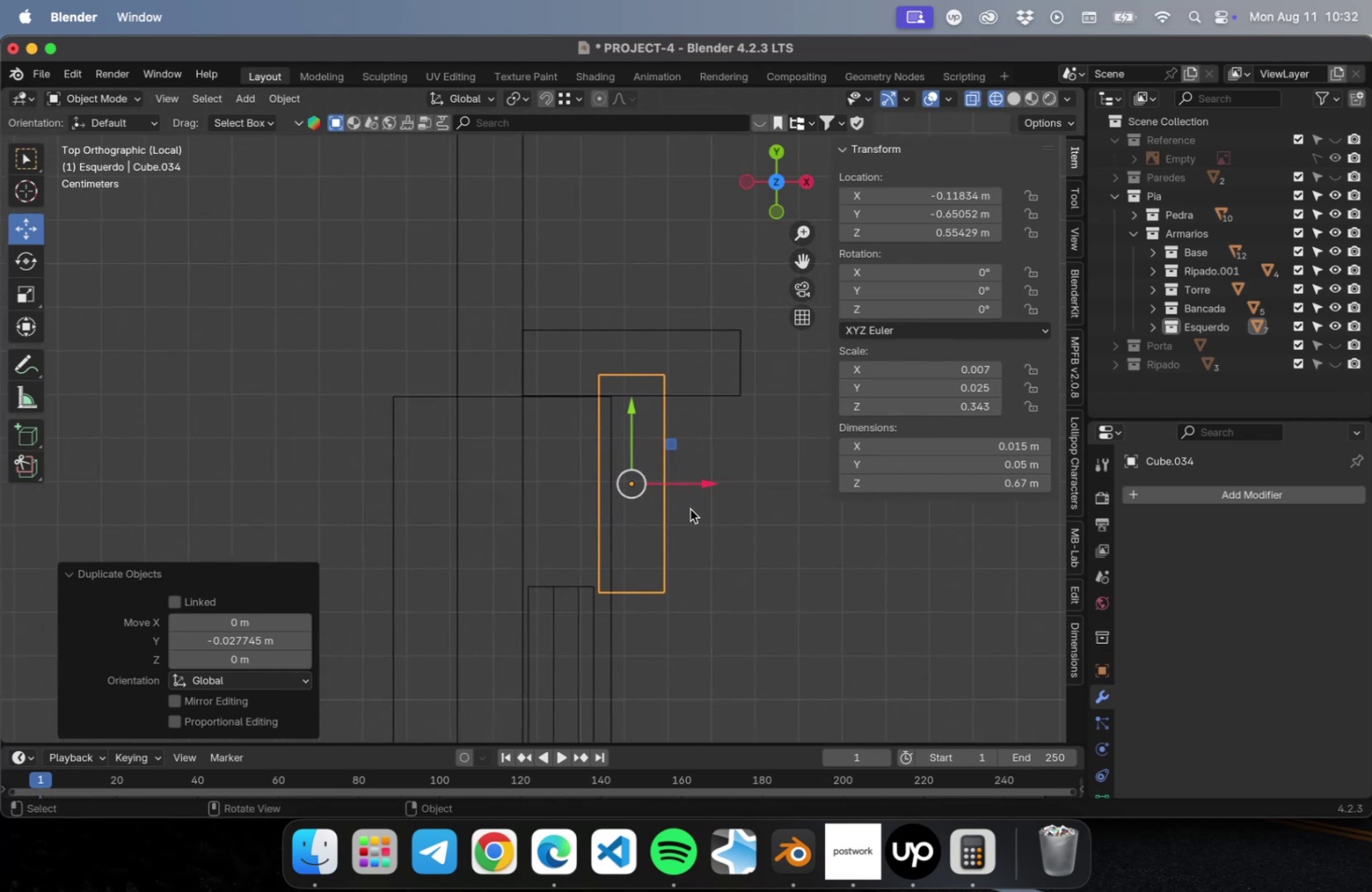 
scroll: coordinate [693, 512], scroll_direction: down, amount: 10.0
 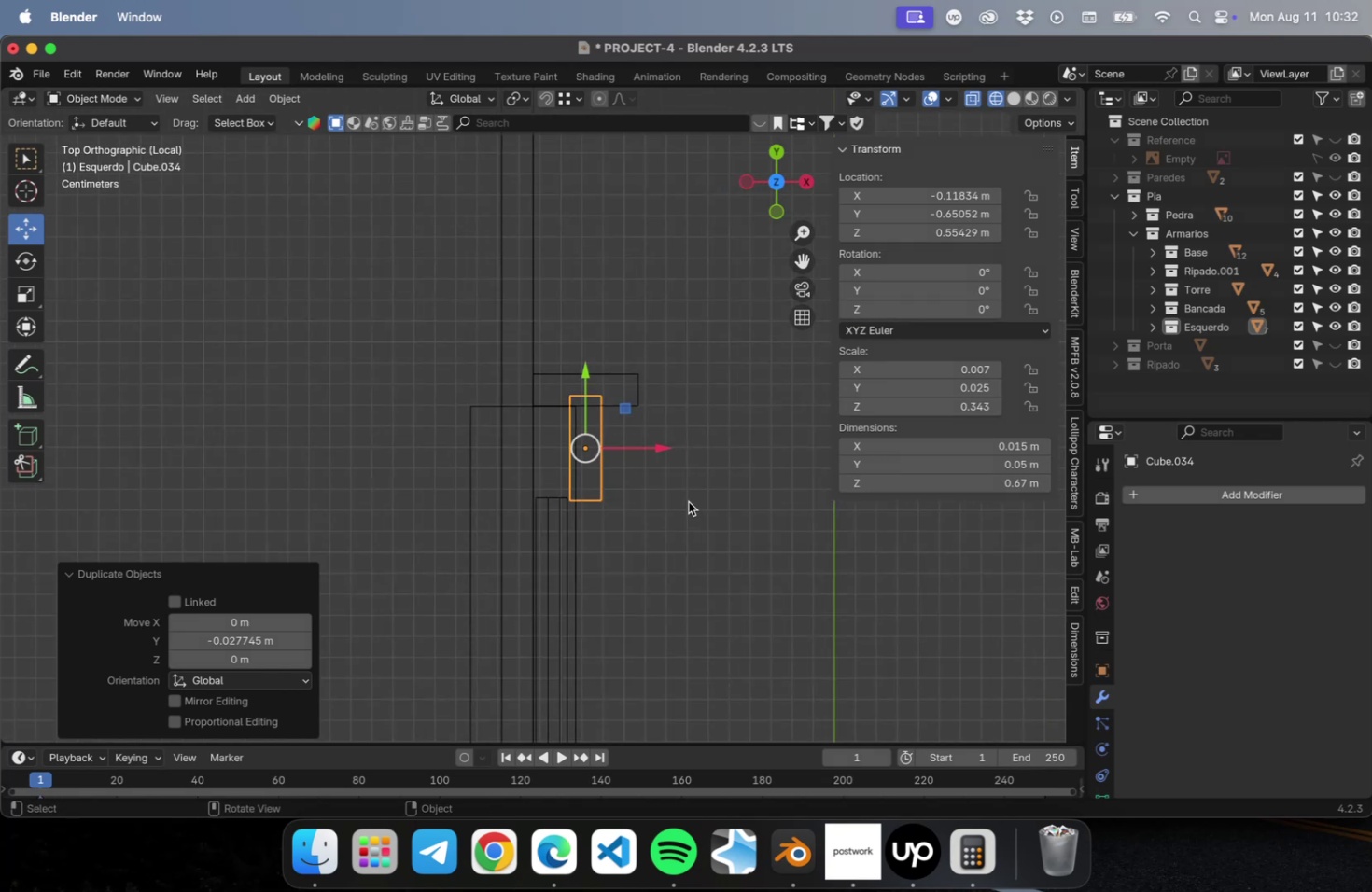 
scroll: coordinate [622, 453], scroll_direction: up, amount: 10.0
 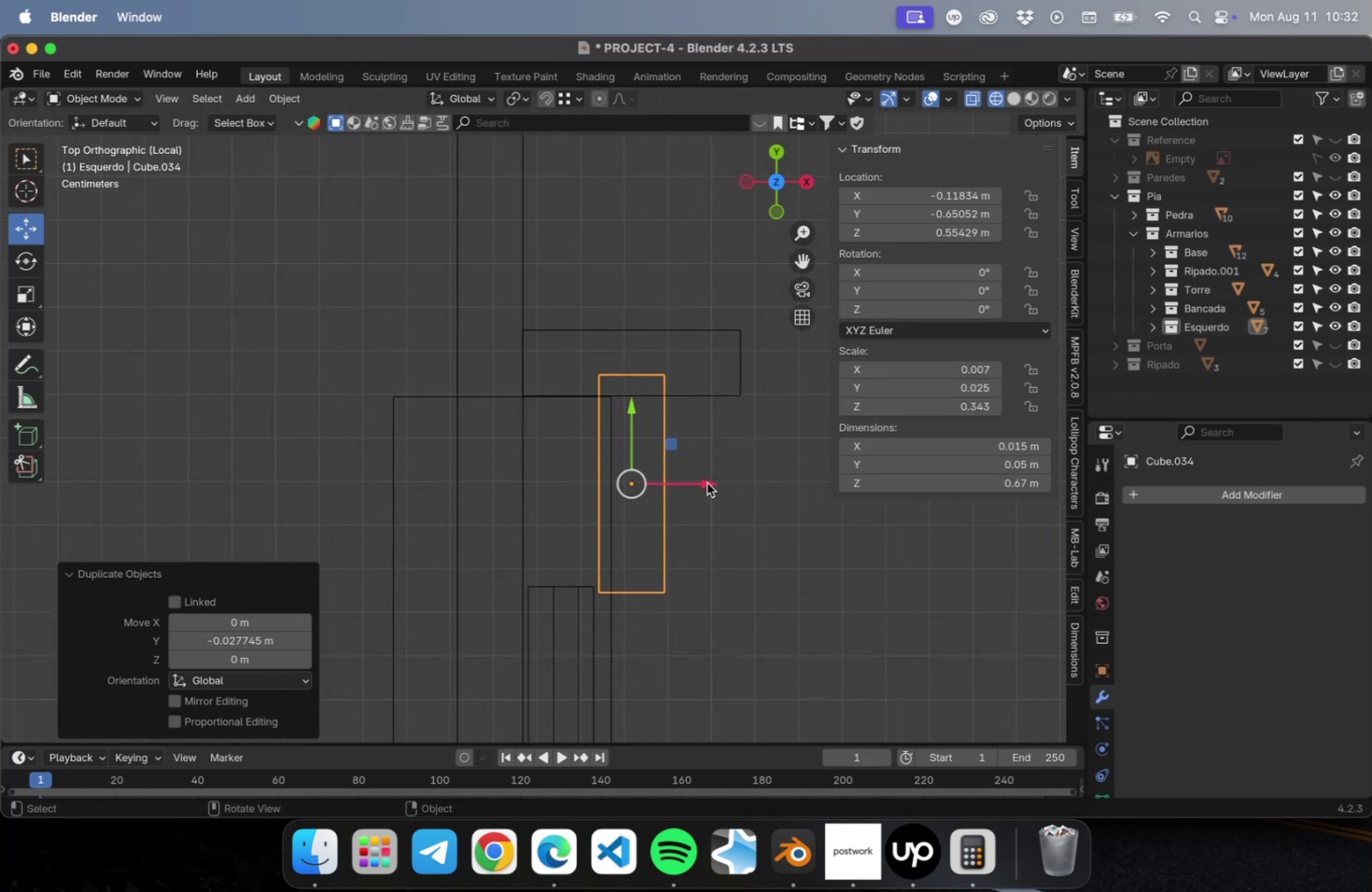 
left_click_drag(start_coordinate=[707, 482], to_coordinate=[623, 481])
 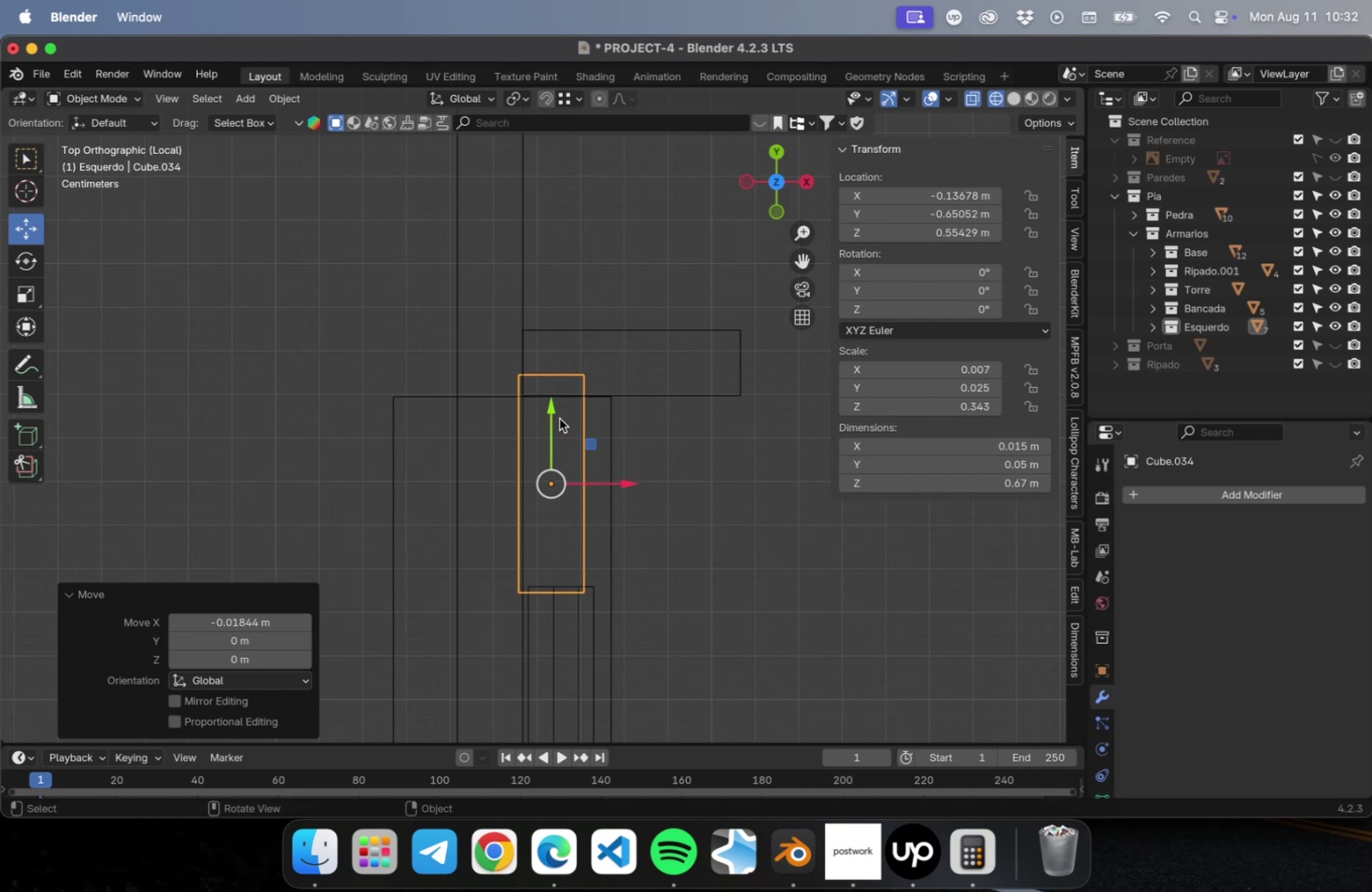 
left_click_drag(start_coordinate=[552, 413], to_coordinate=[551, 402])
 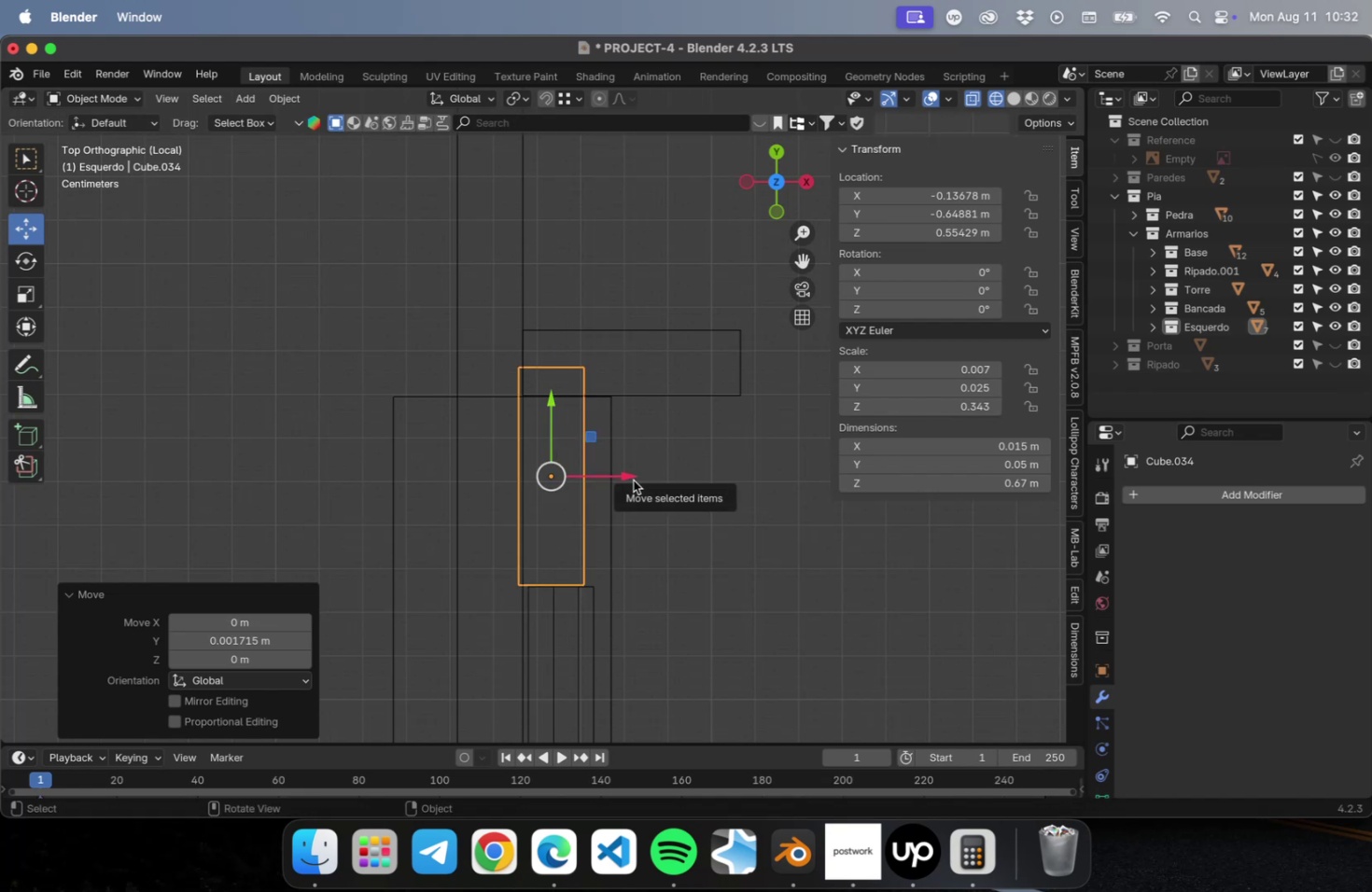 
left_click_drag(start_coordinate=[633, 480], to_coordinate=[575, 492])
 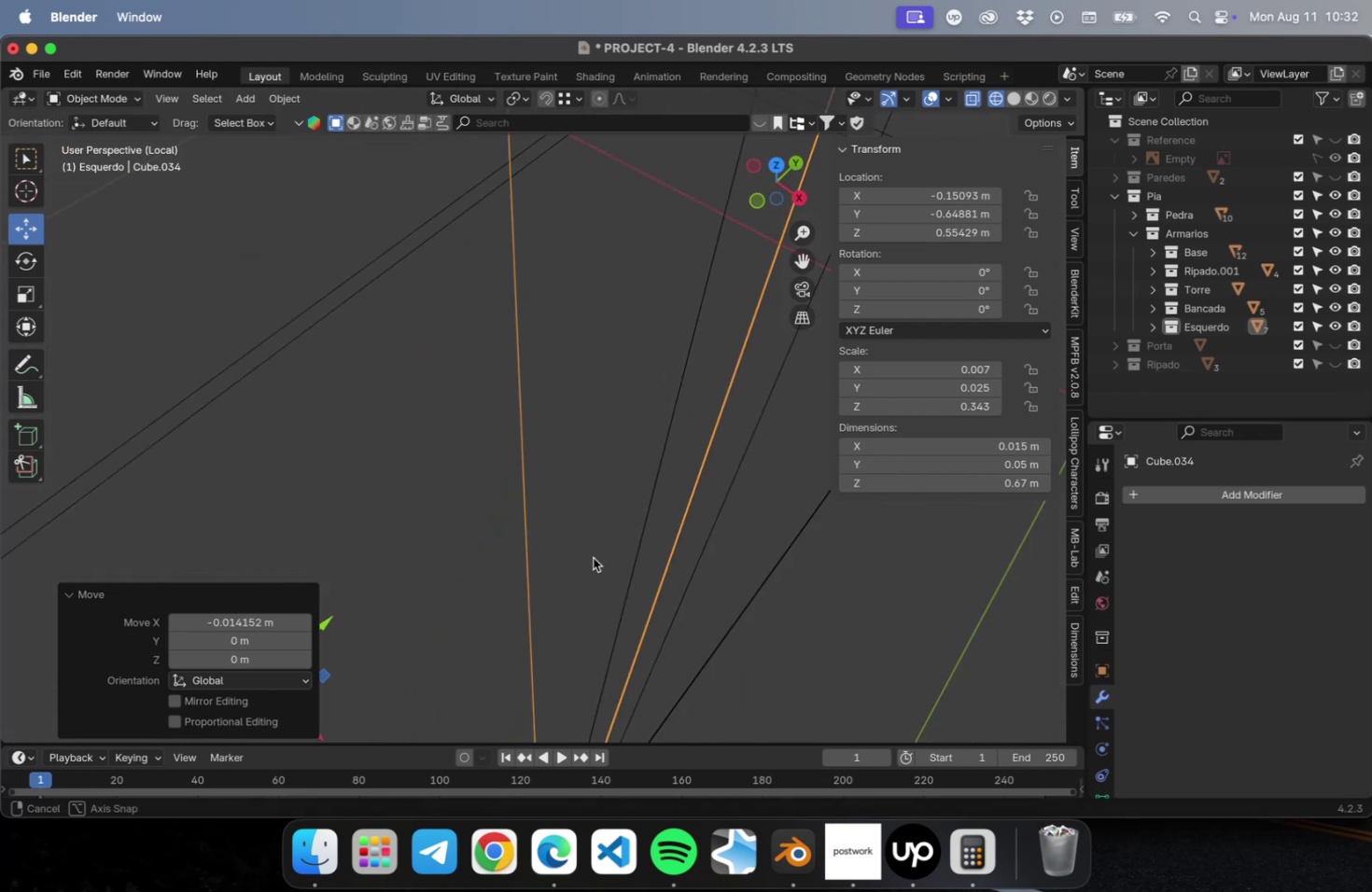 
scroll: coordinate [671, 581], scroll_direction: down, amount: 32.0
 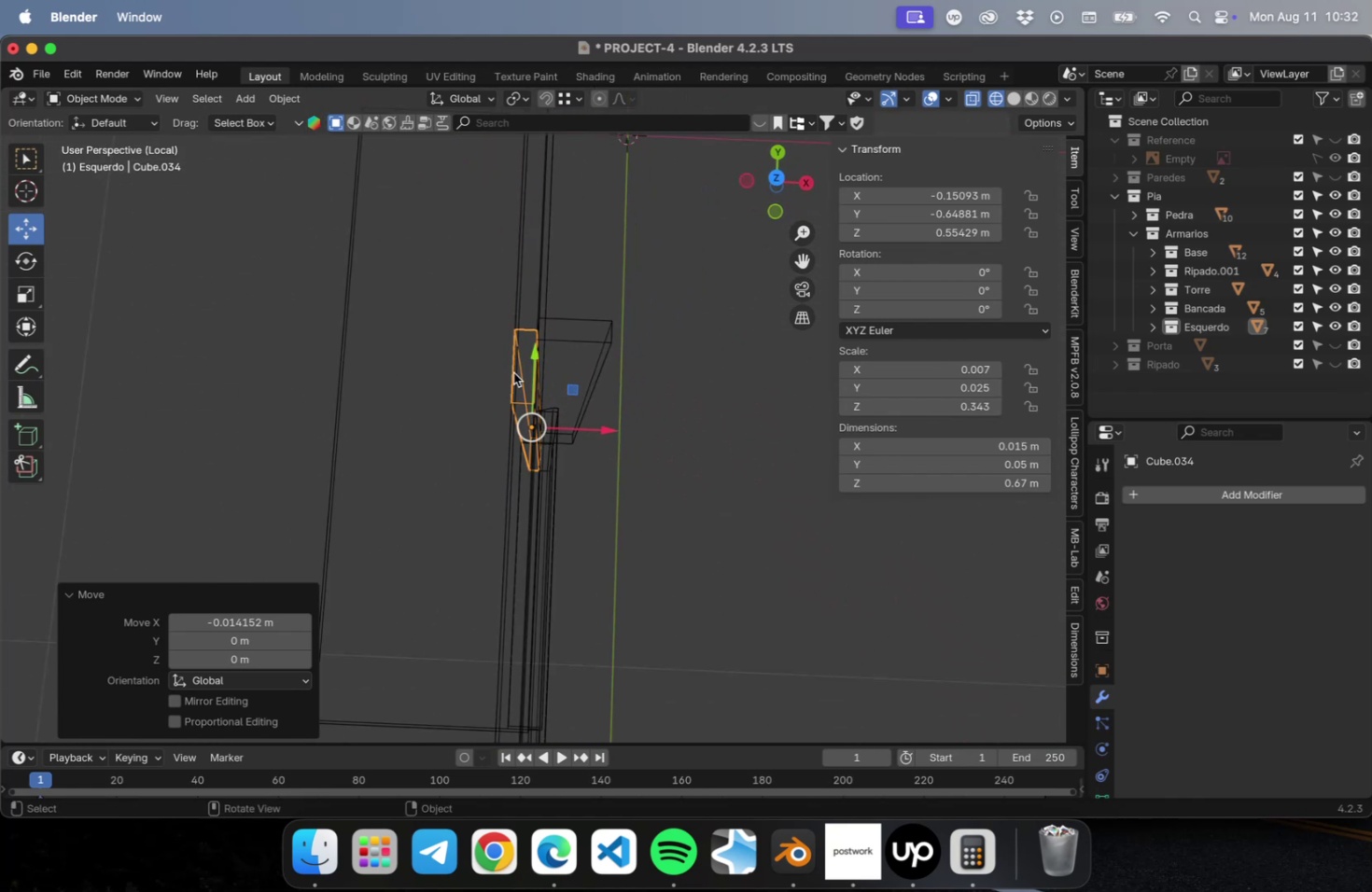 
key(NumLock)
 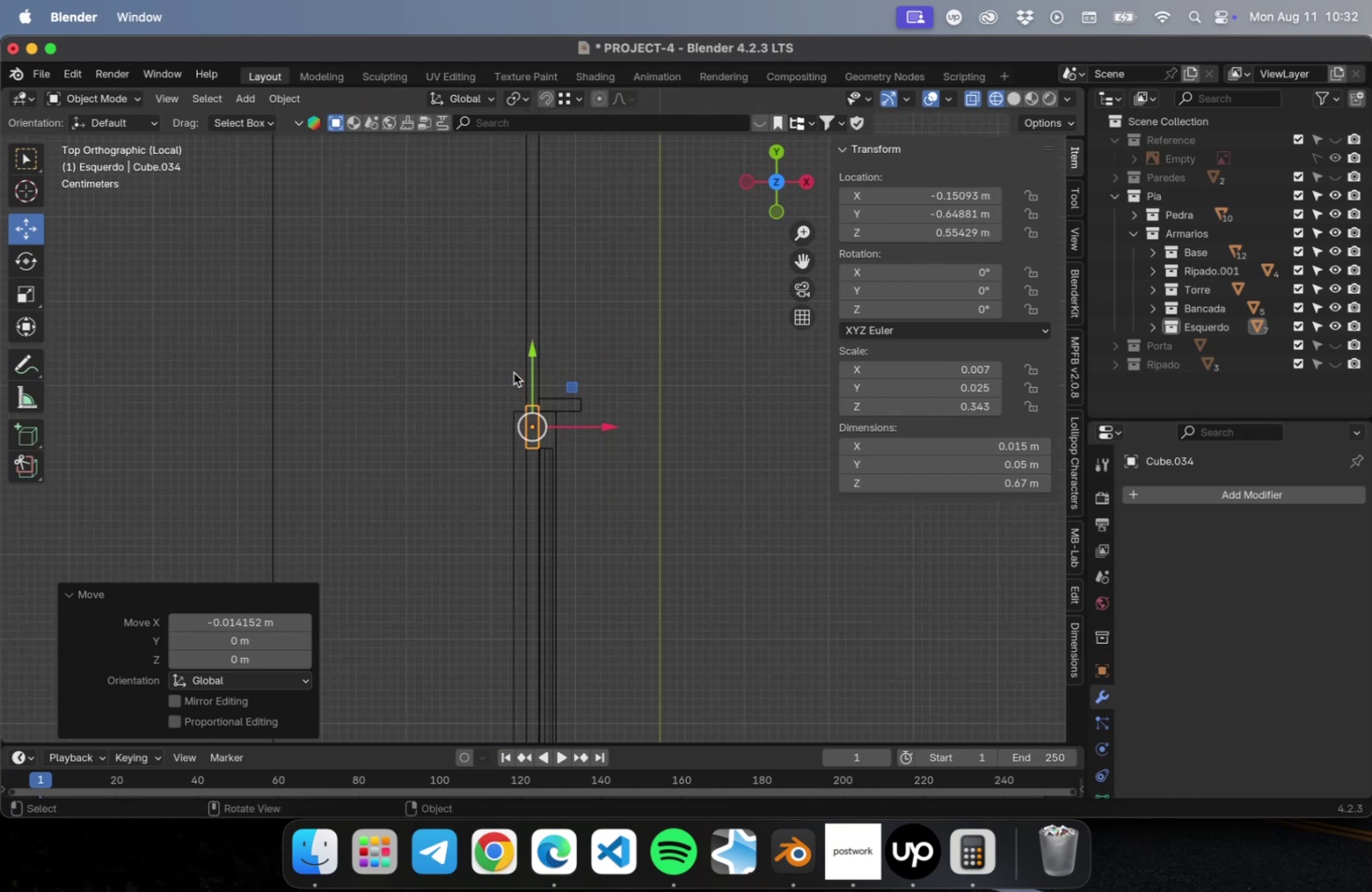 
key(Numpad7)
 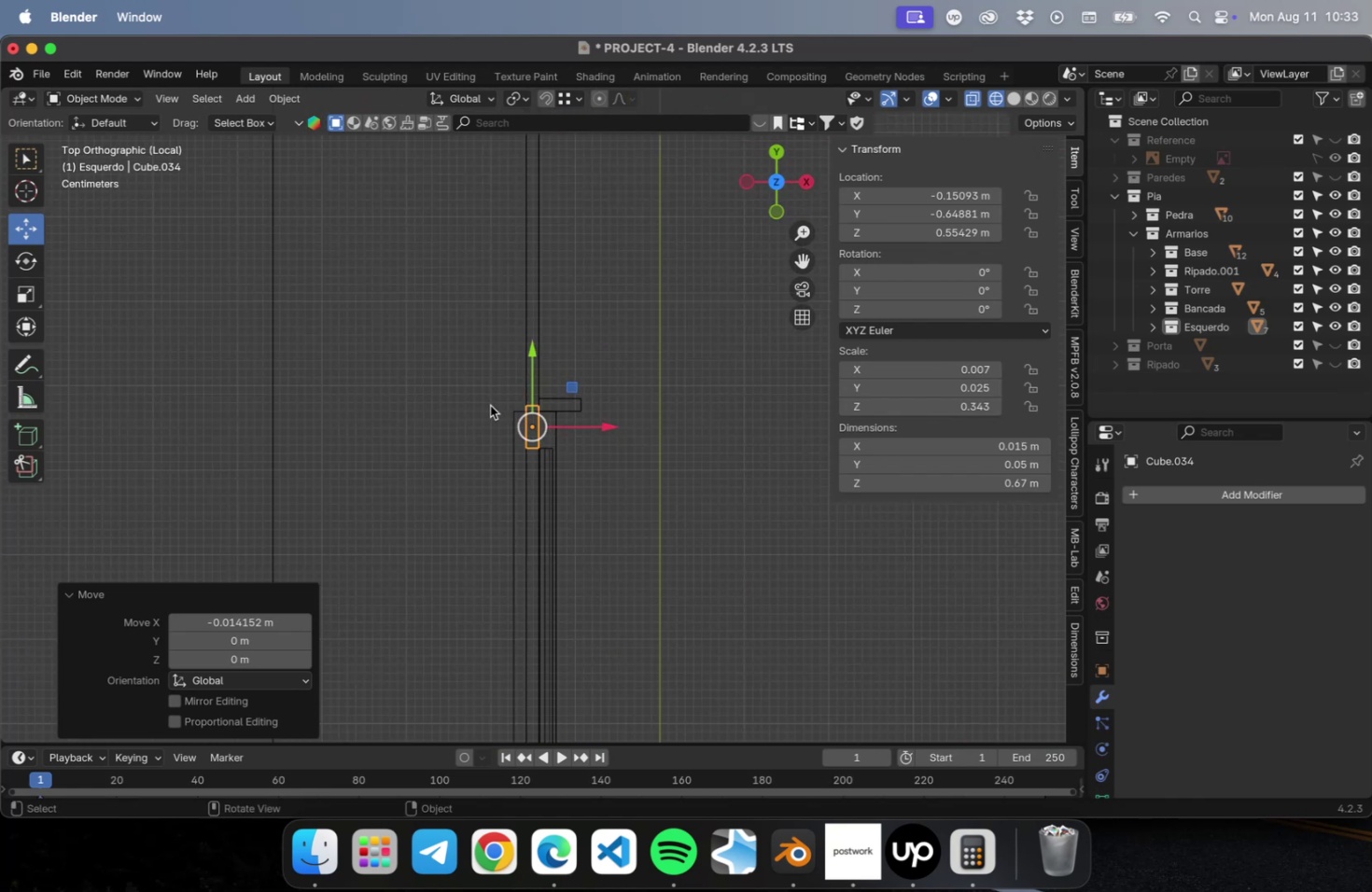 
scroll: coordinate [504, 467], scroll_direction: up, amount: 22.0
 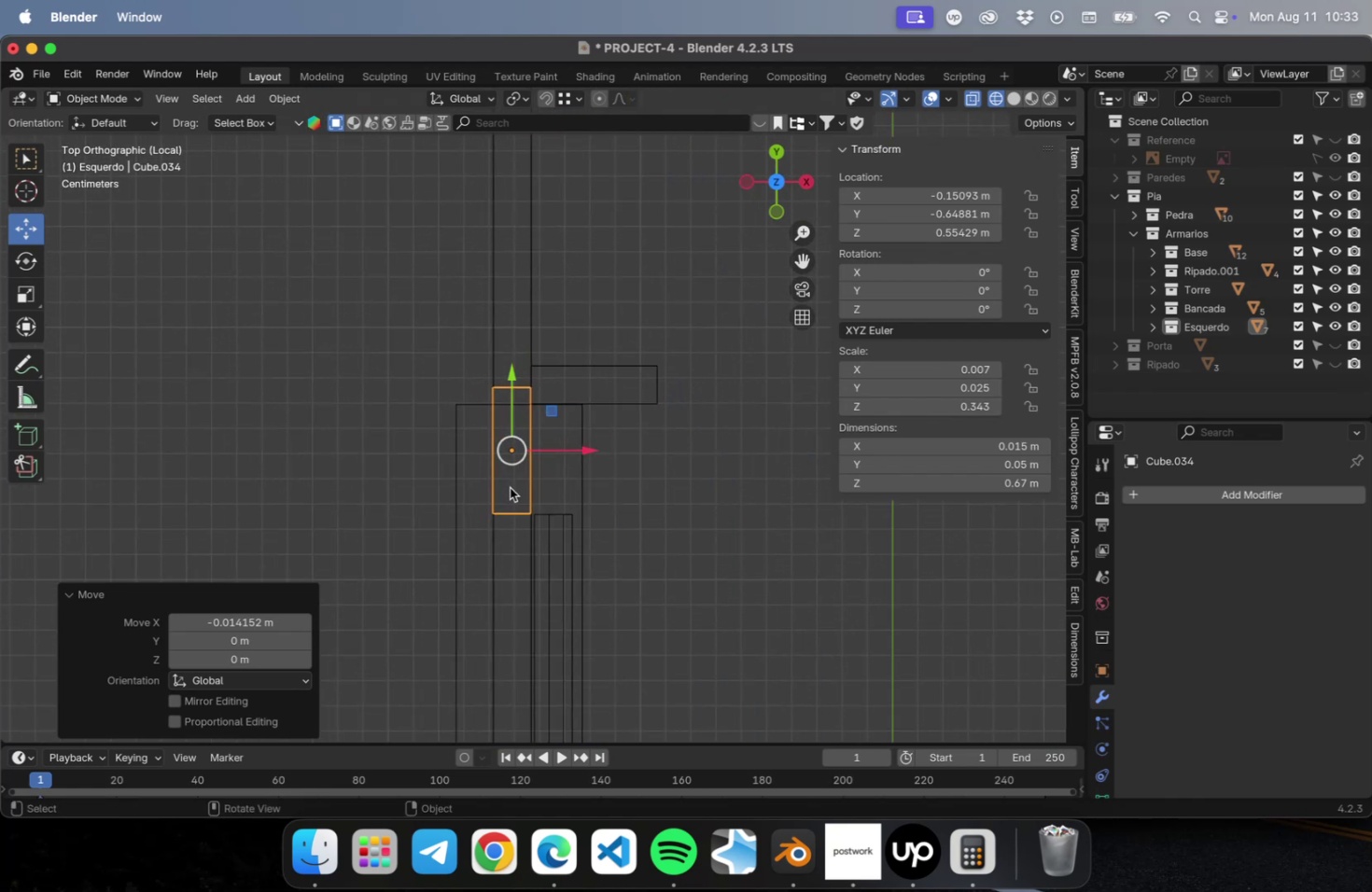 
key(Tab)
 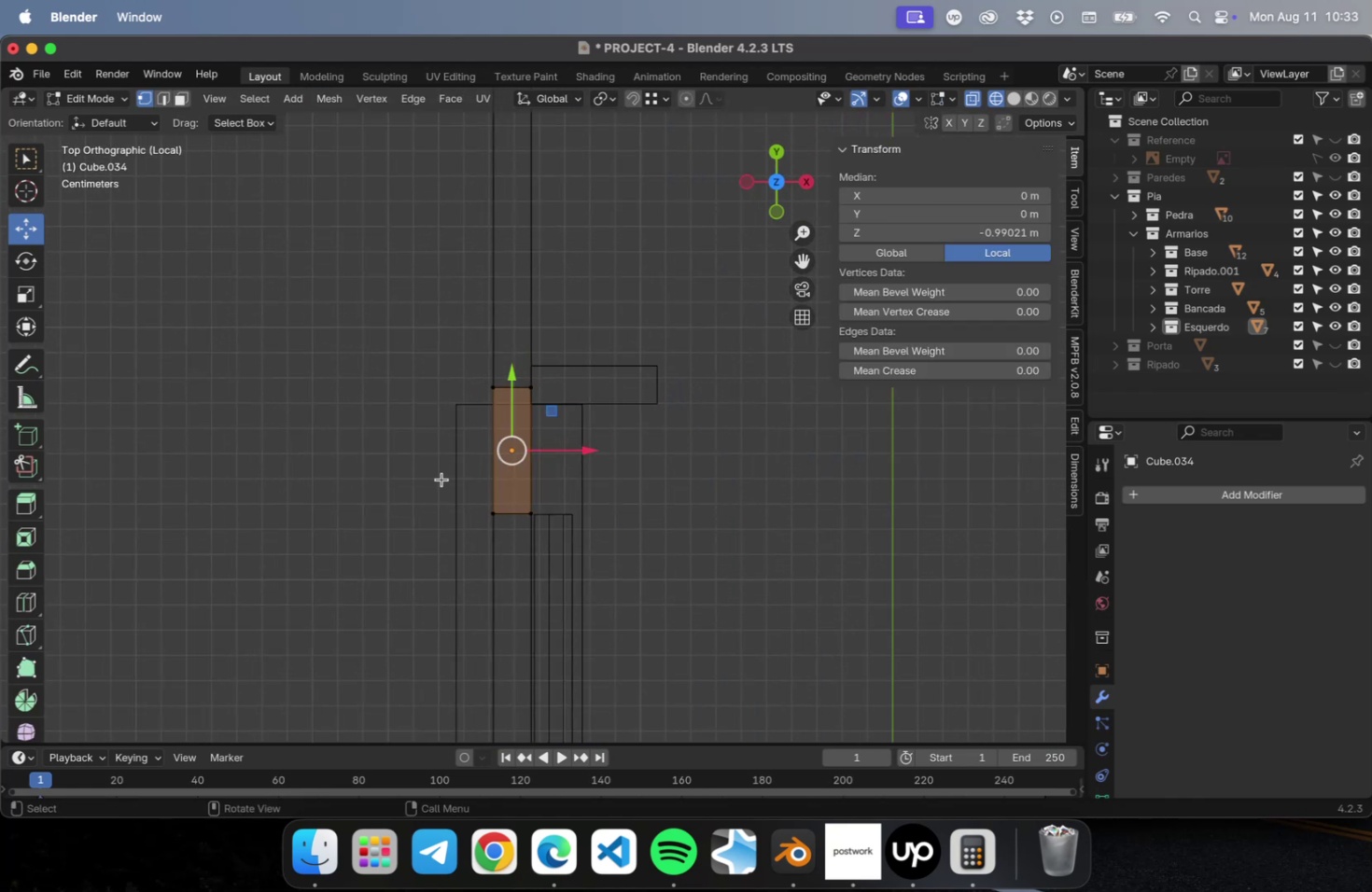 
left_click_drag(start_coordinate=[442, 480], to_coordinate=[600, 541])
 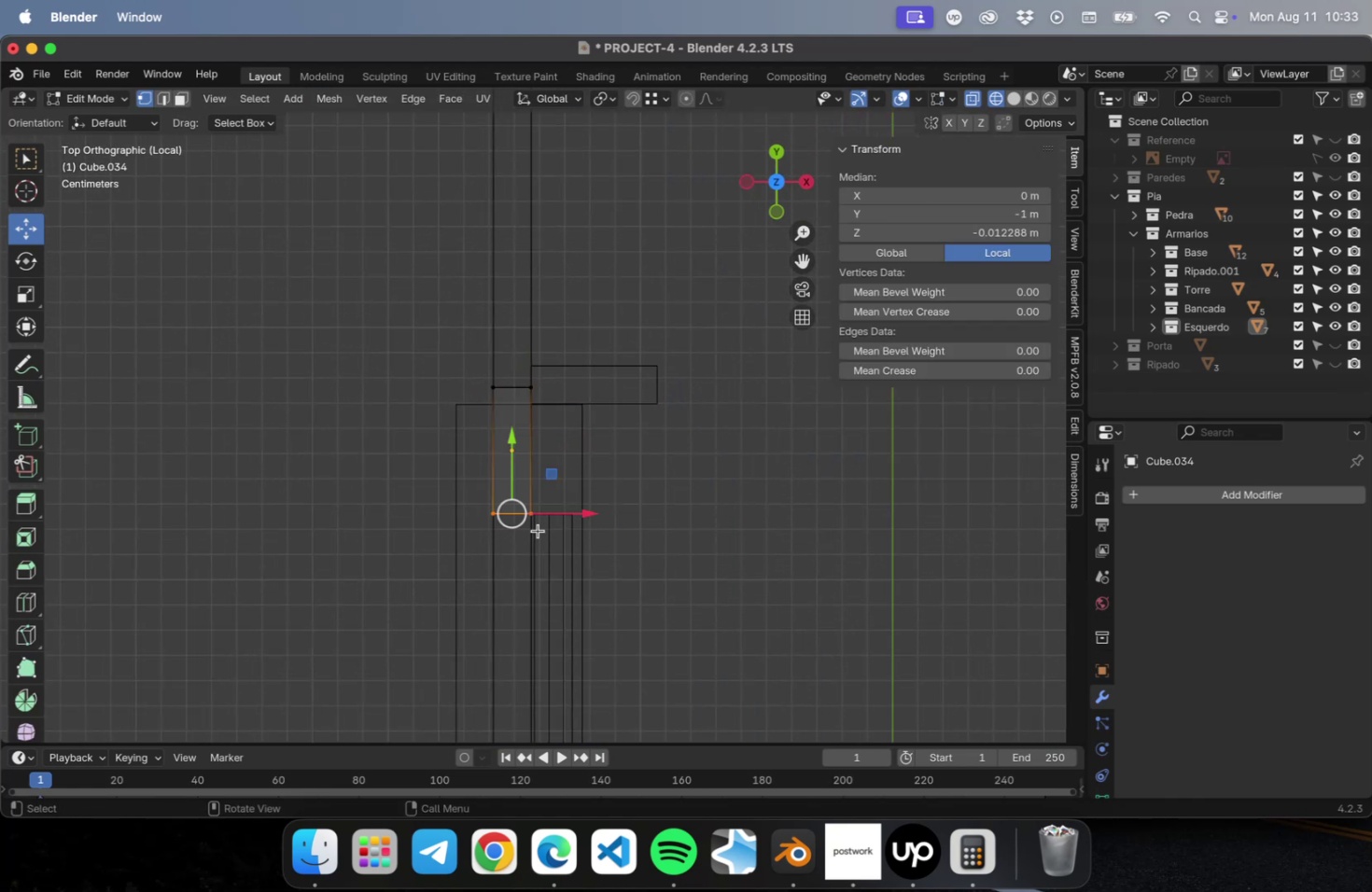 
scroll: coordinate [536, 529], scroll_direction: up, amount: 15.0
 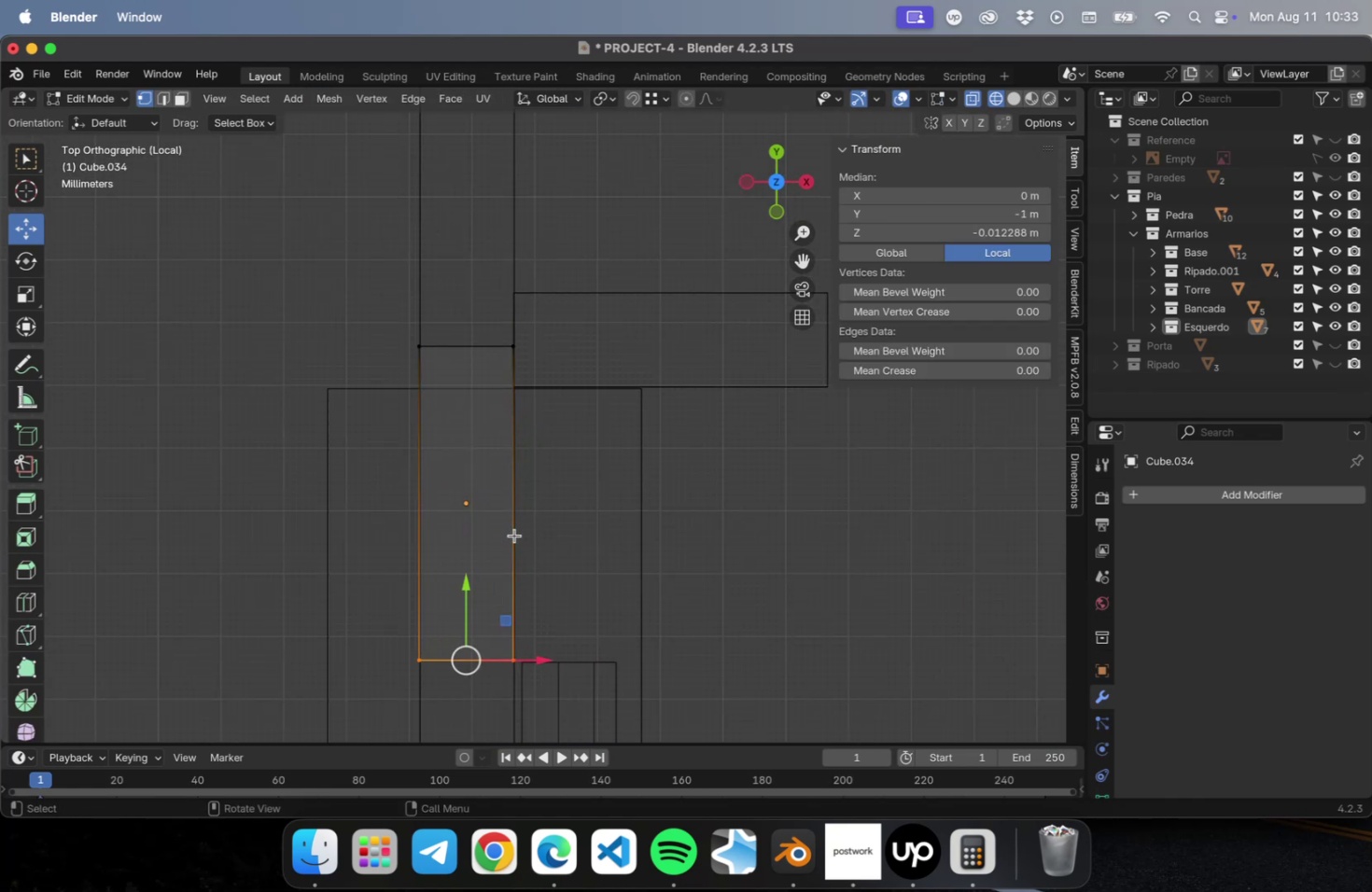 
hold_key(key=ShiftLeft, duration=0.47)
 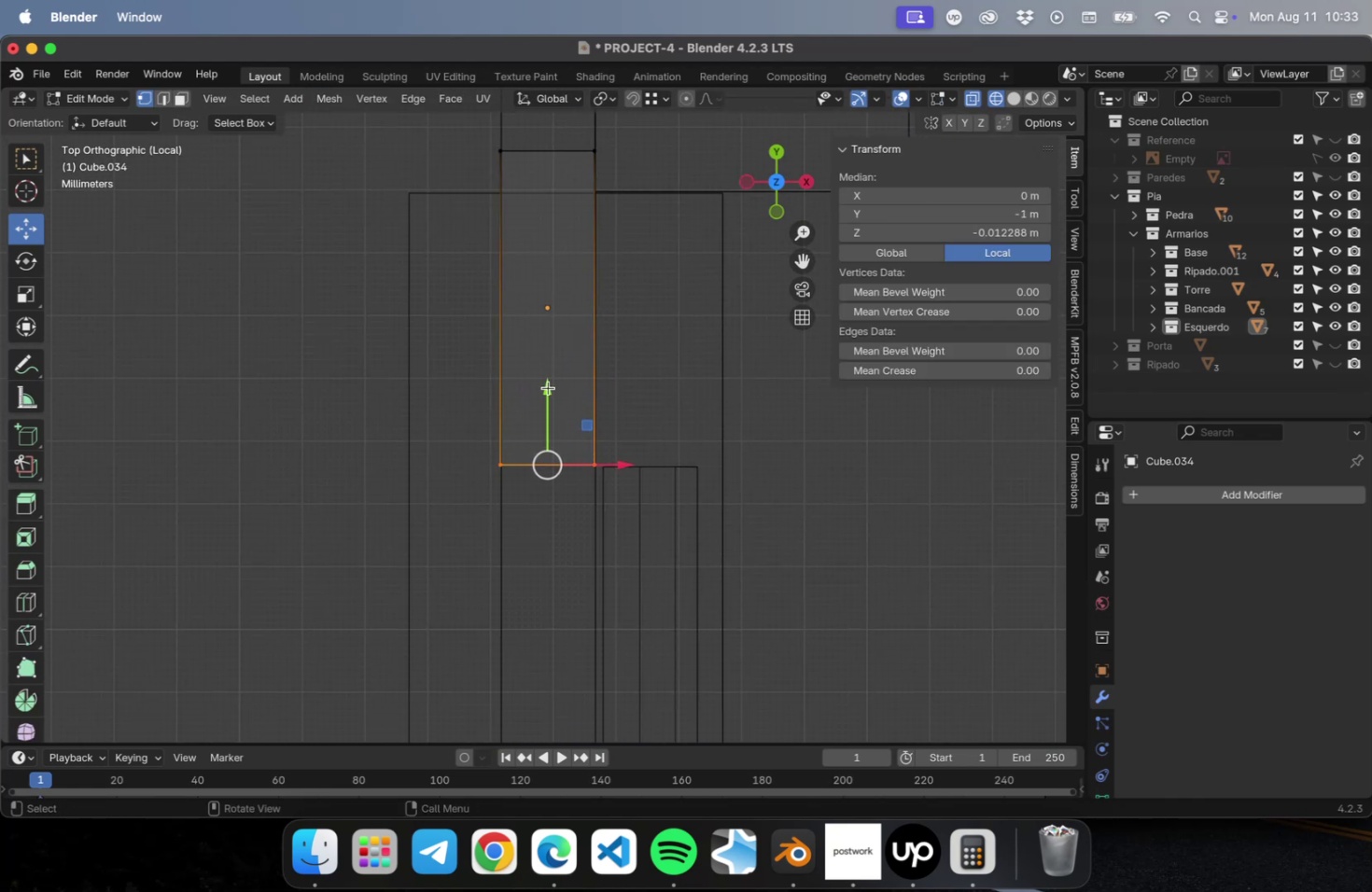 
left_click_drag(start_coordinate=[544, 389], to_coordinate=[567, 481])
 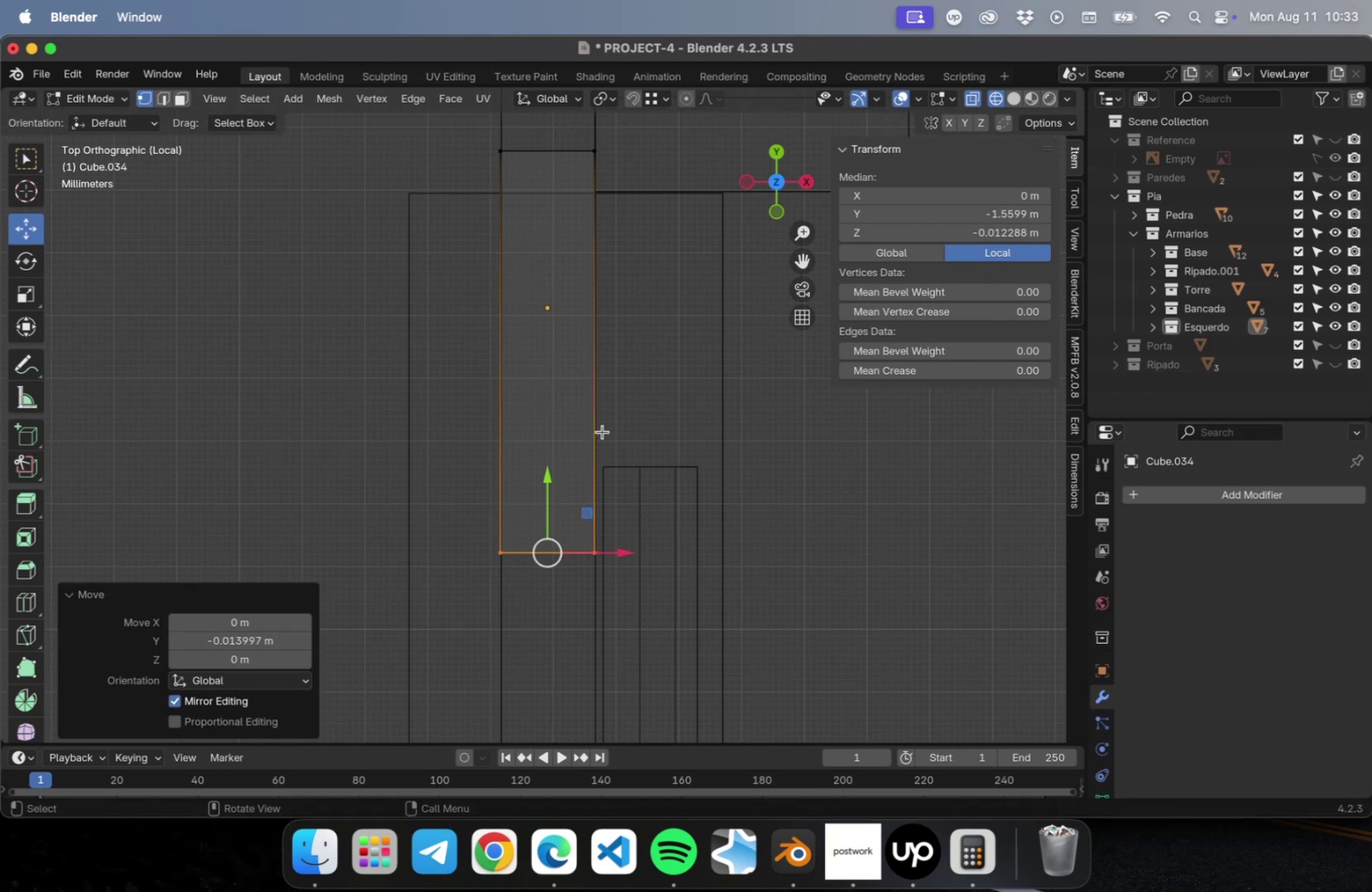 
hold_key(key=ShiftLeft, duration=0.54)
 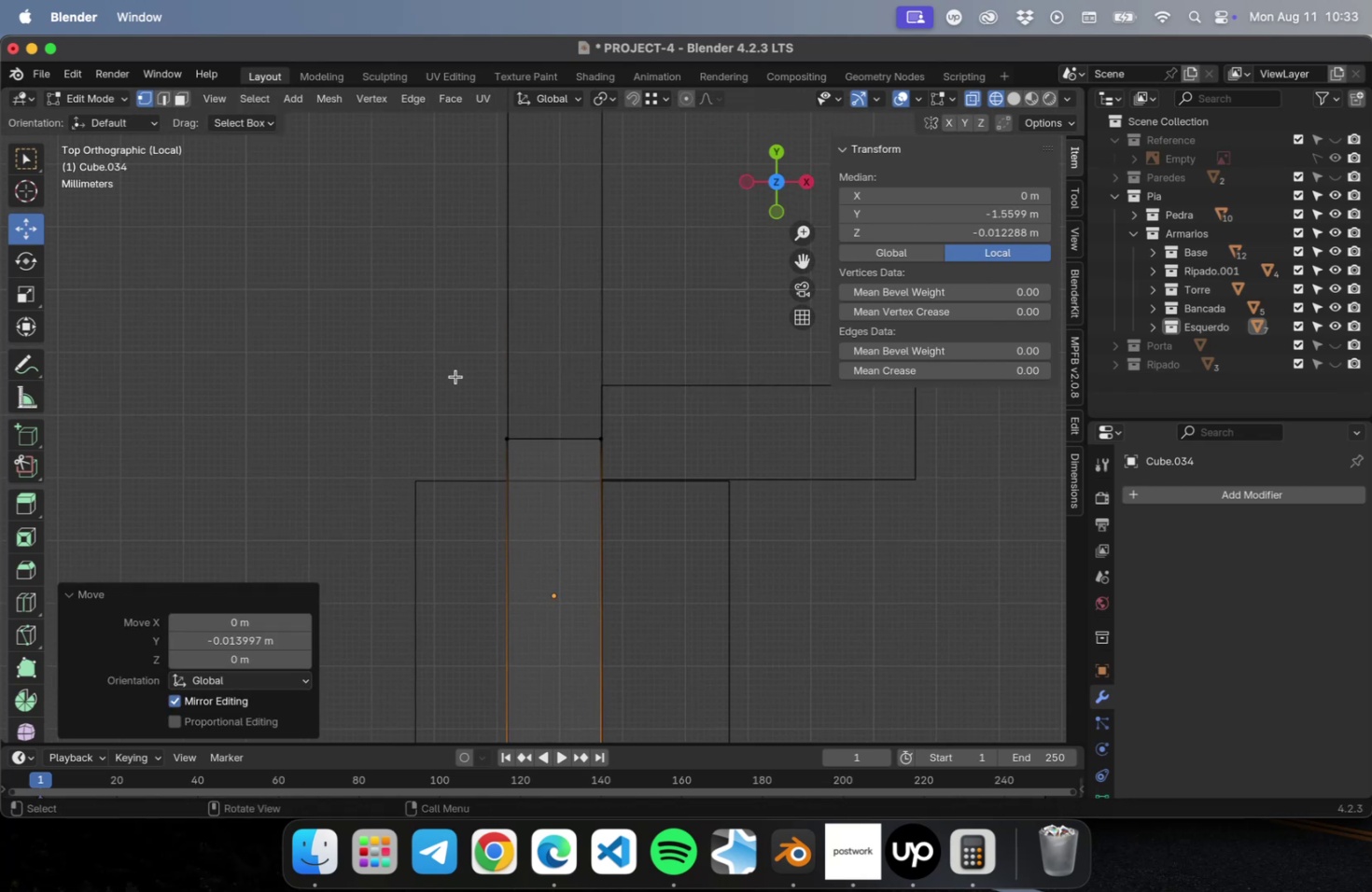 
left_click_drag(start_coordinate=[455, 376], to_coordinate=[707, 493])
 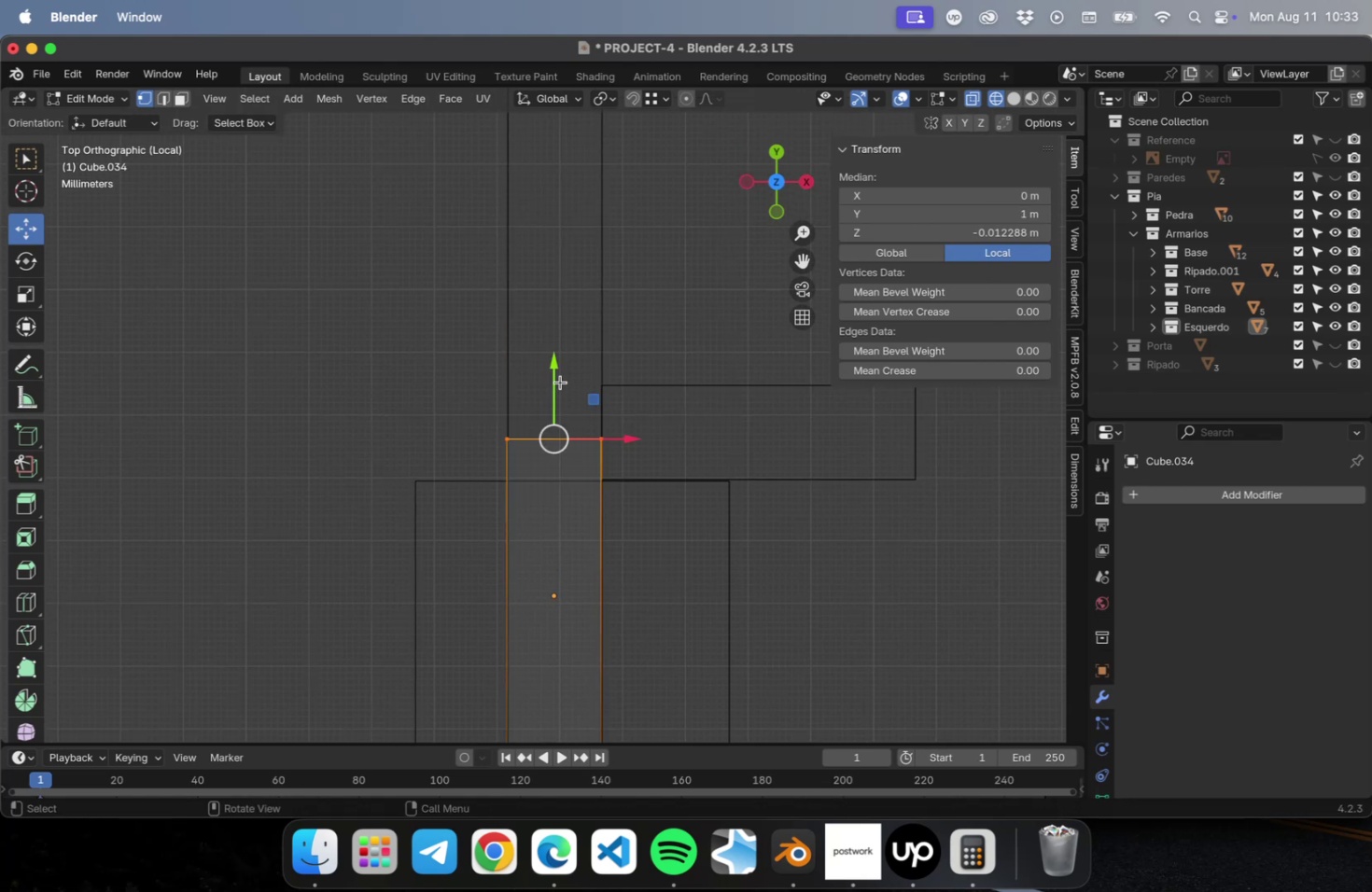 
left_click_drag(start_coordinate=[553, 376], to_coordinate=[553, 319])
 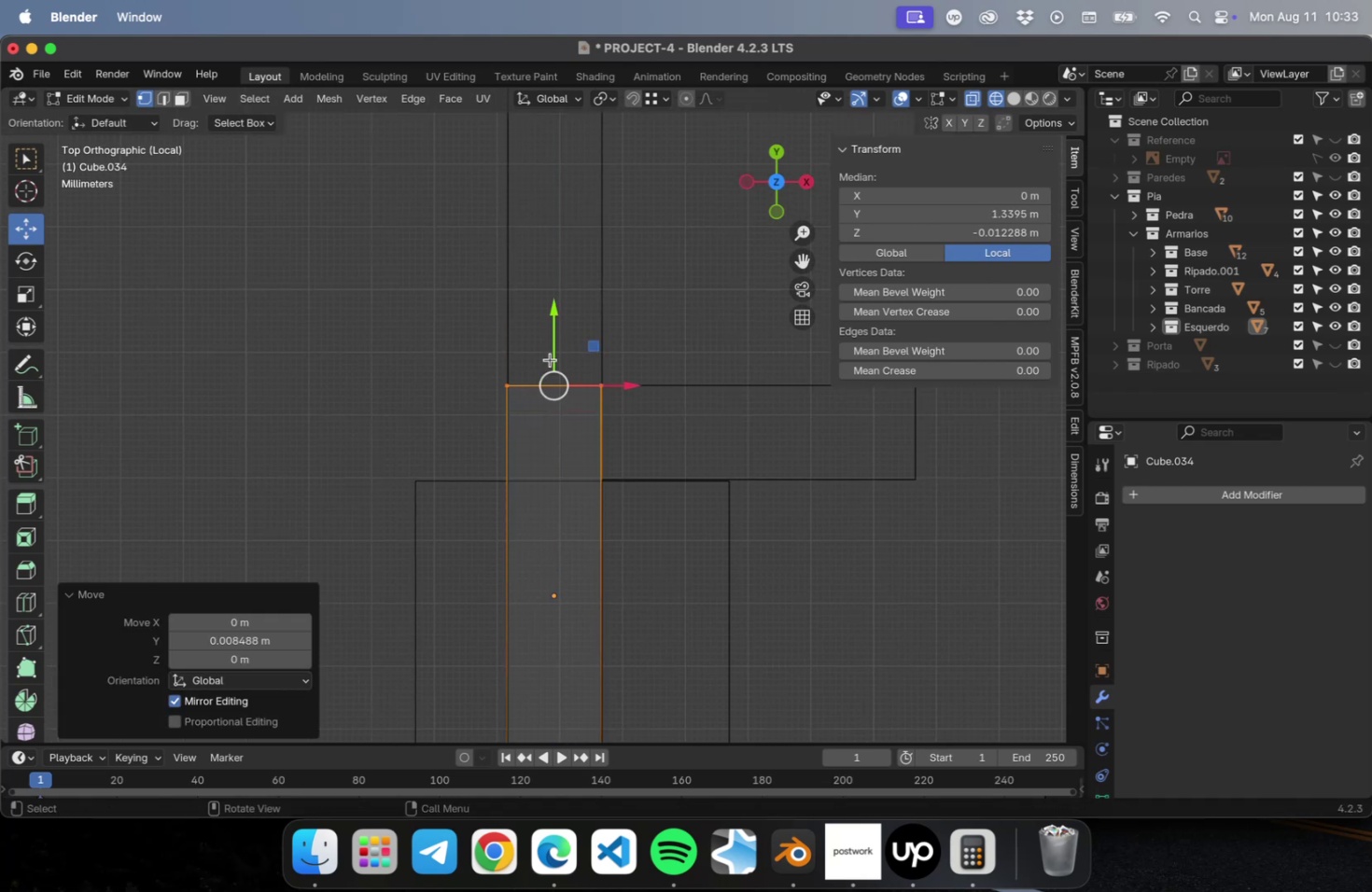 
scroll: coordinate [552, 398], scroll_direction: down, amount: 28.0
 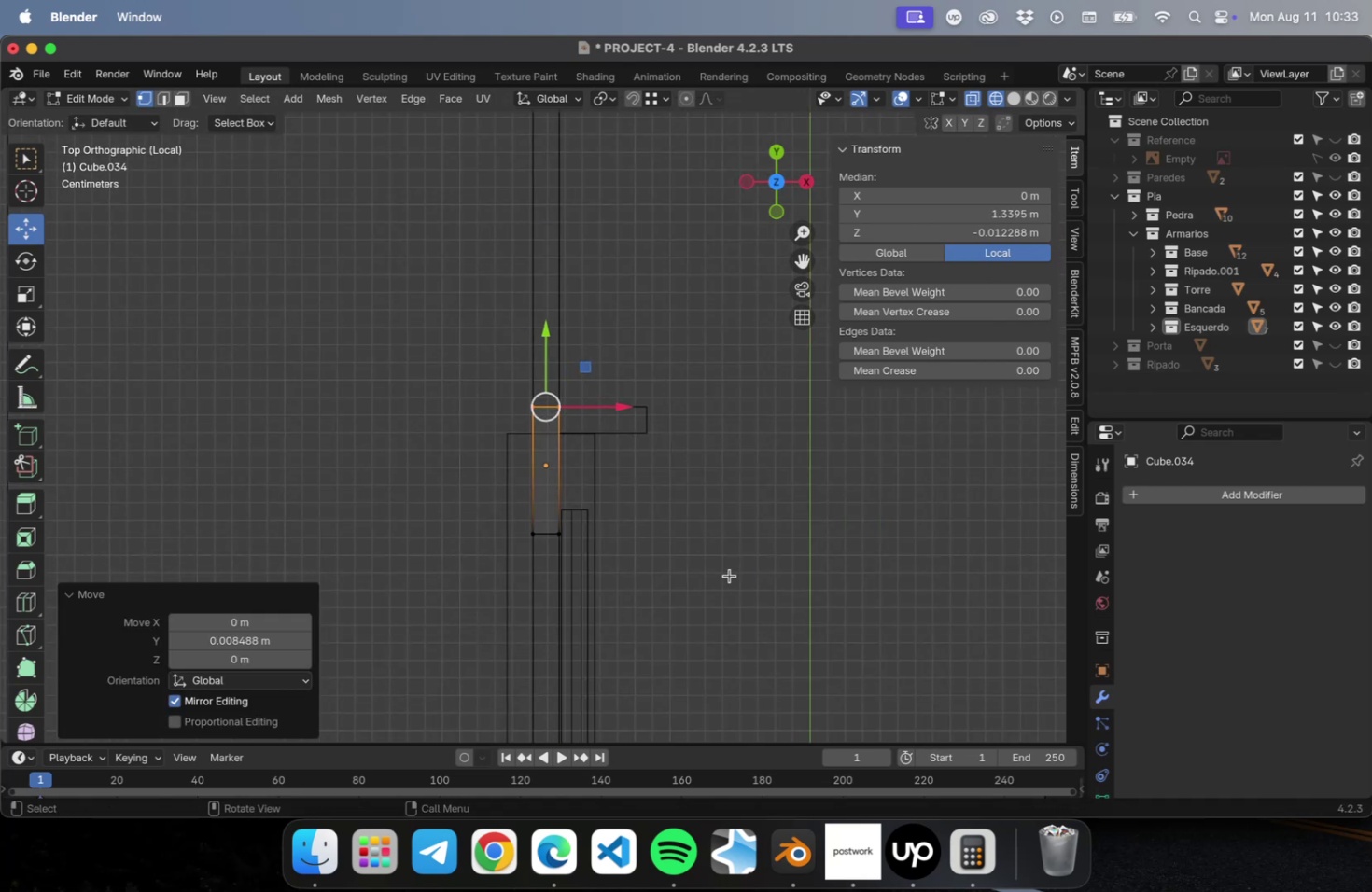 
key(Tab)
 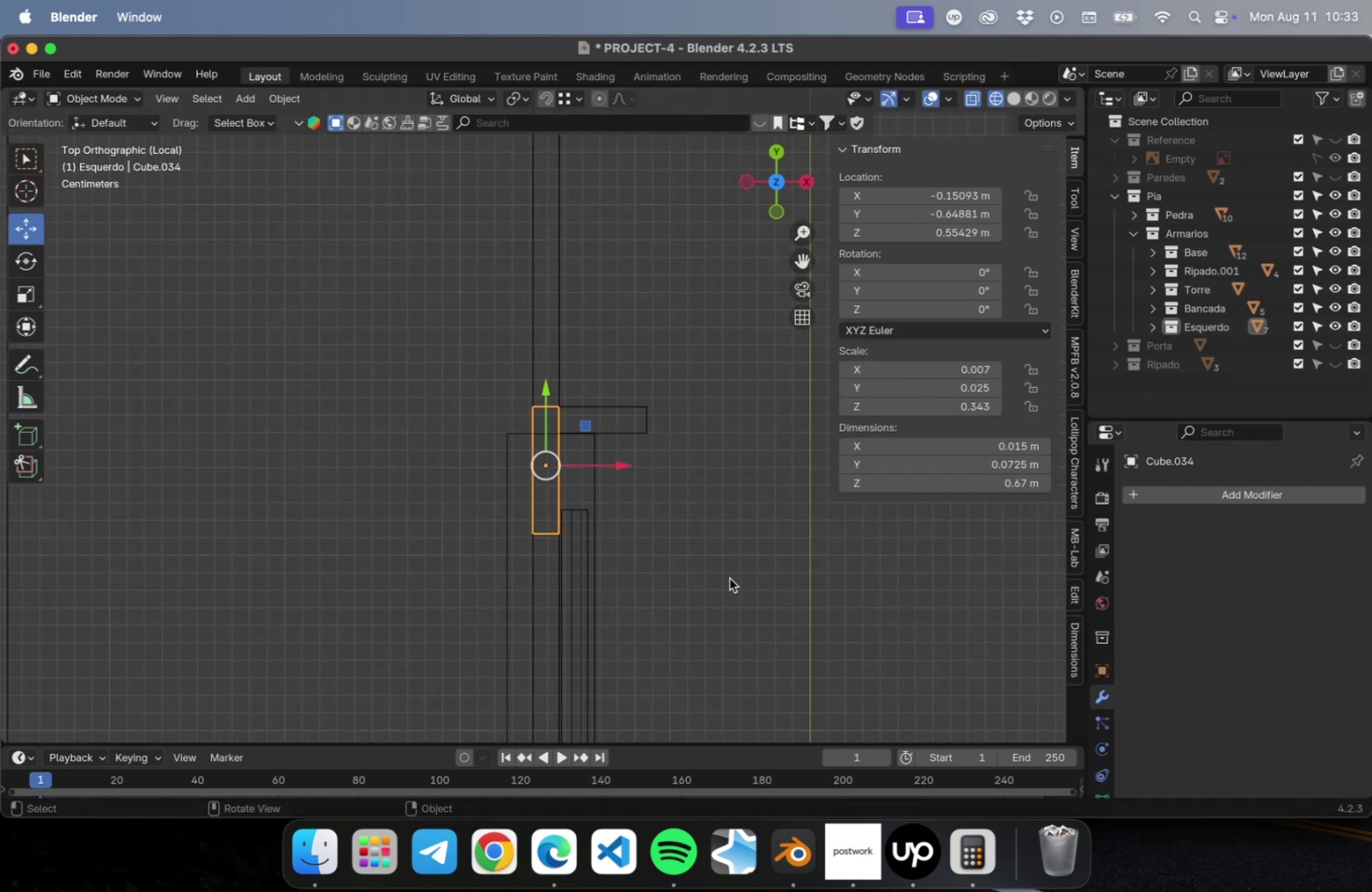 
left_click([729, 578])
 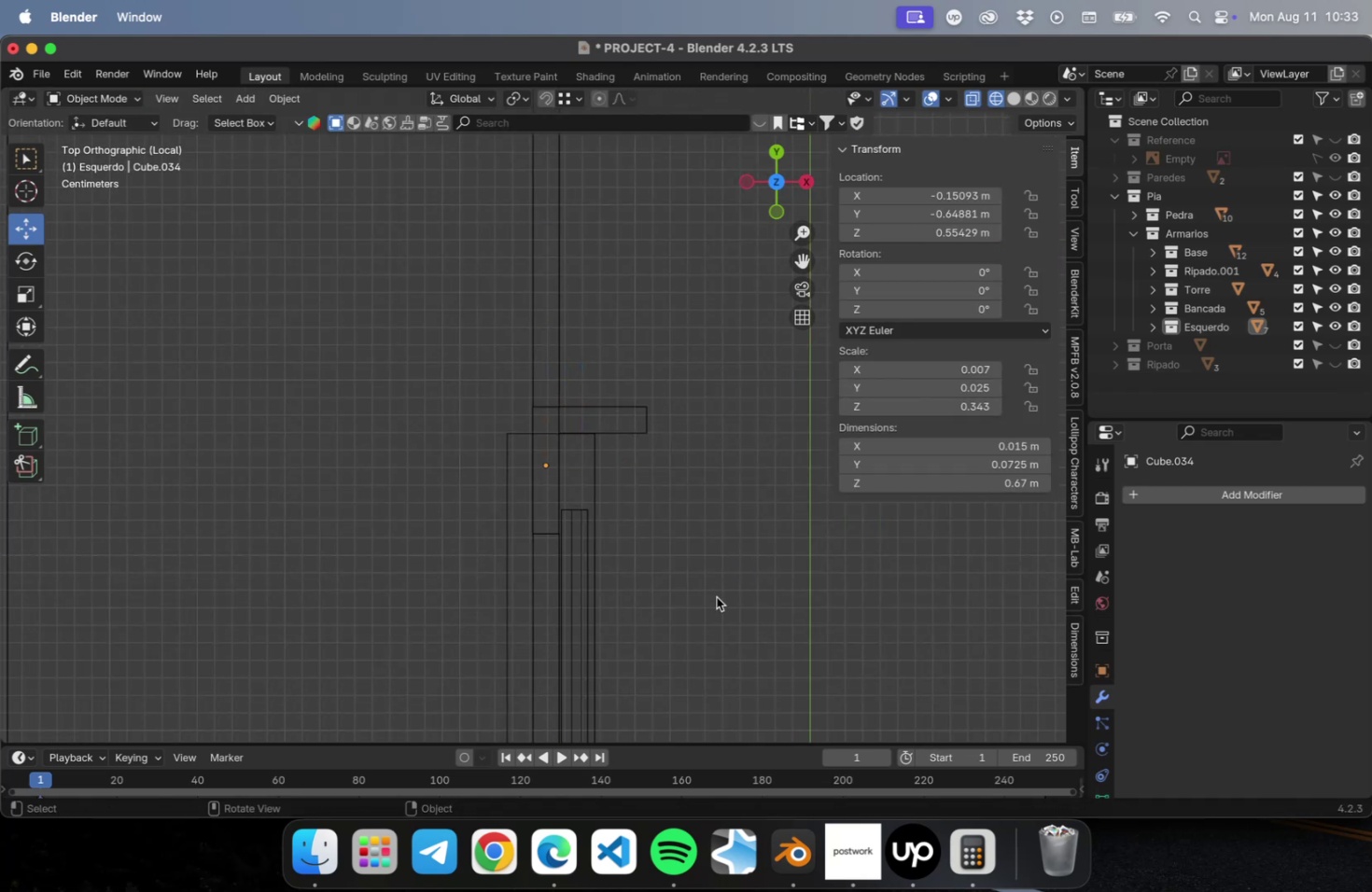 
scroll: coordinate [716, 596], scroll_direction: down, amount: 2.0
 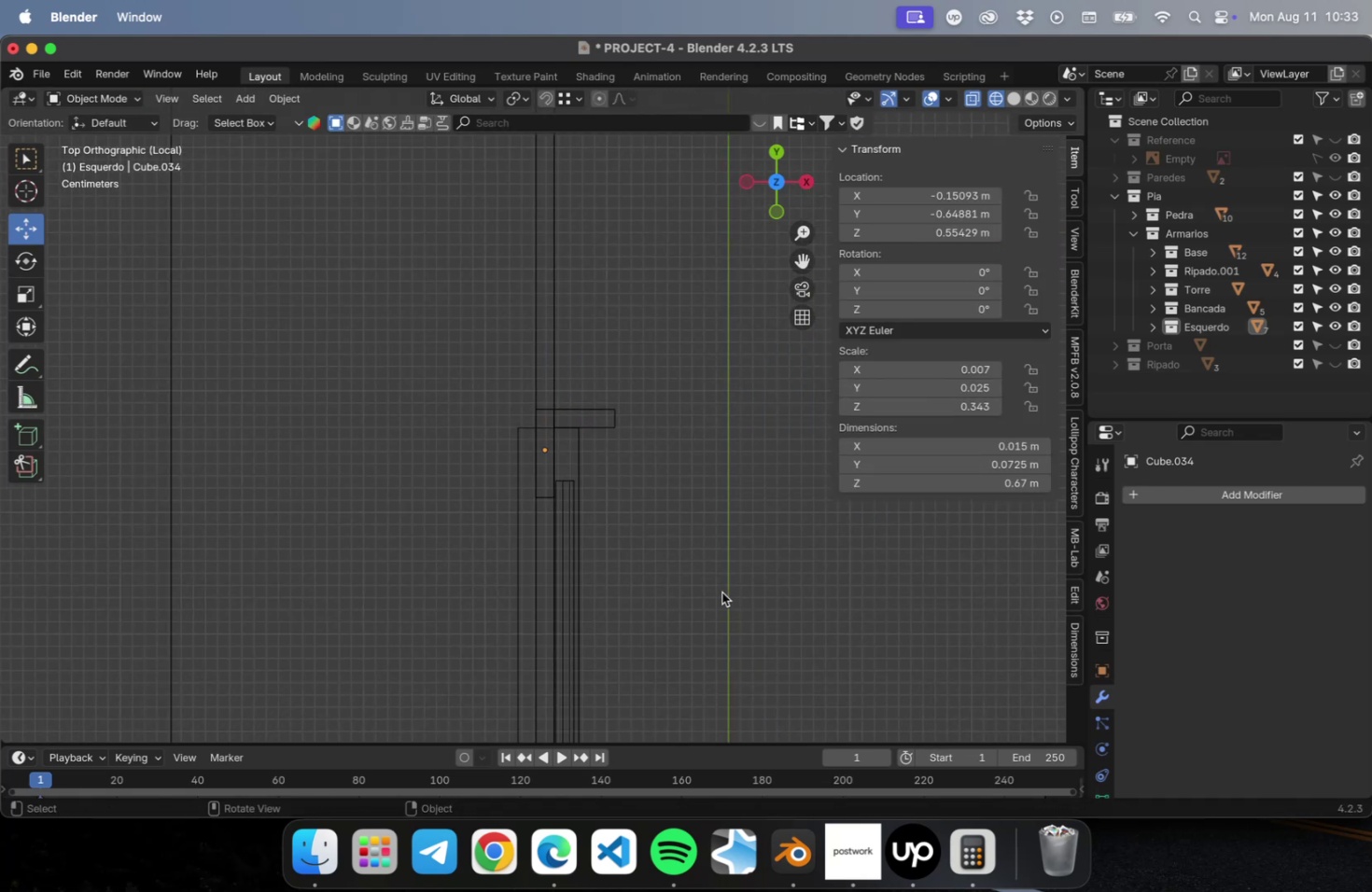 
key(Meta+CommandLeft)
 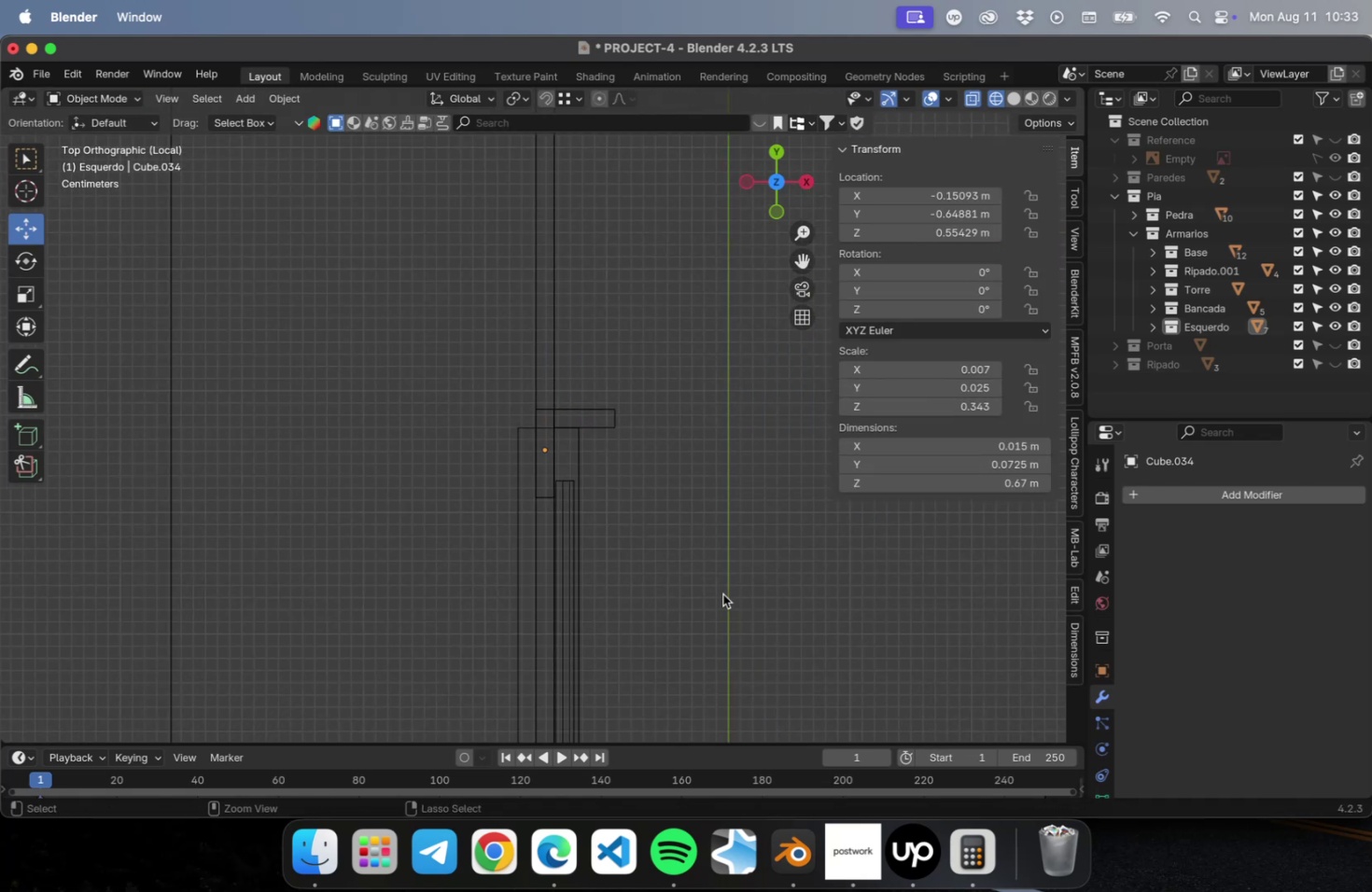 
key(Meta+S)
 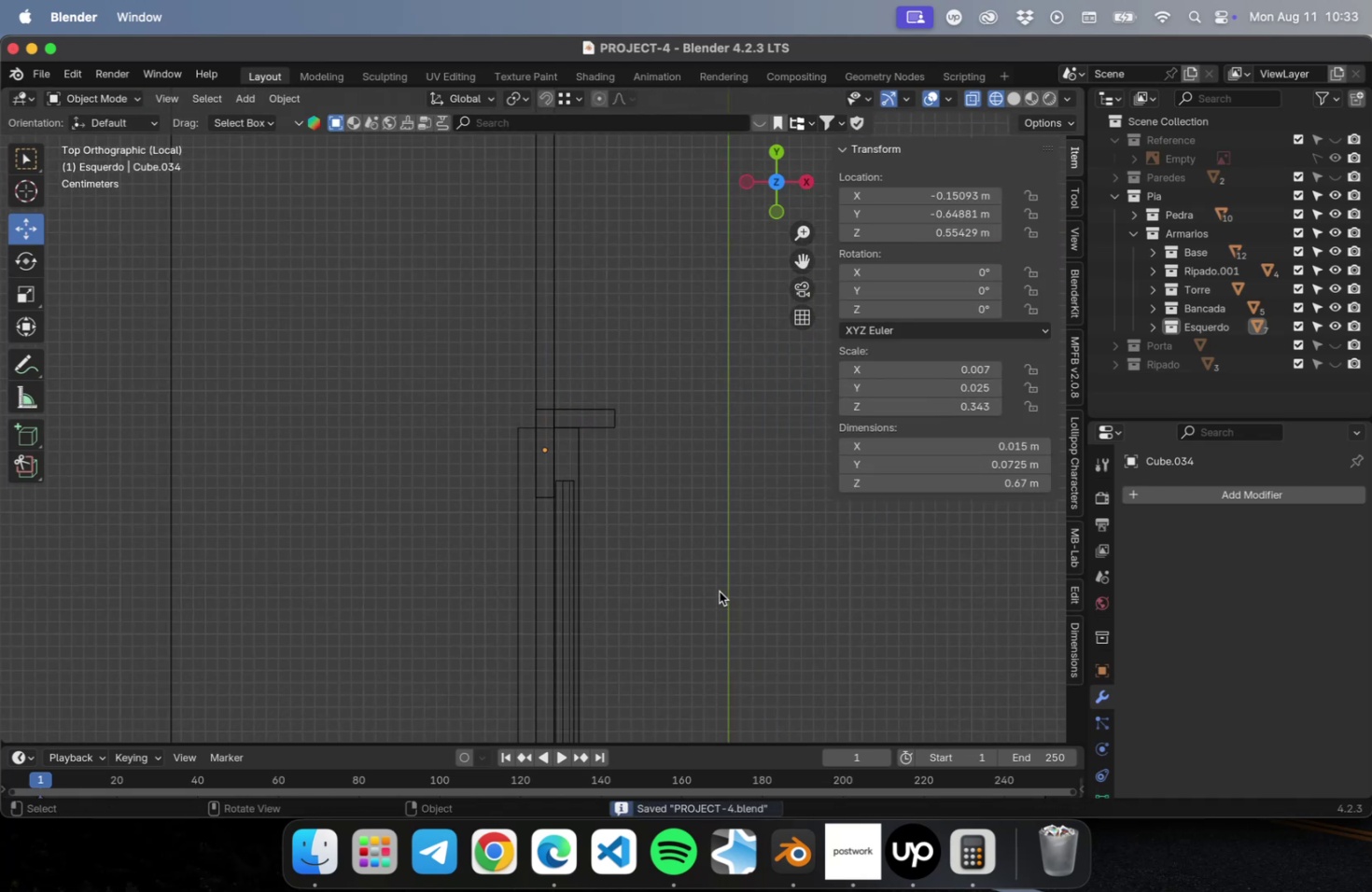 
scroll: coordinate [719, 591], scroll_direction: down, amount: 4.0
 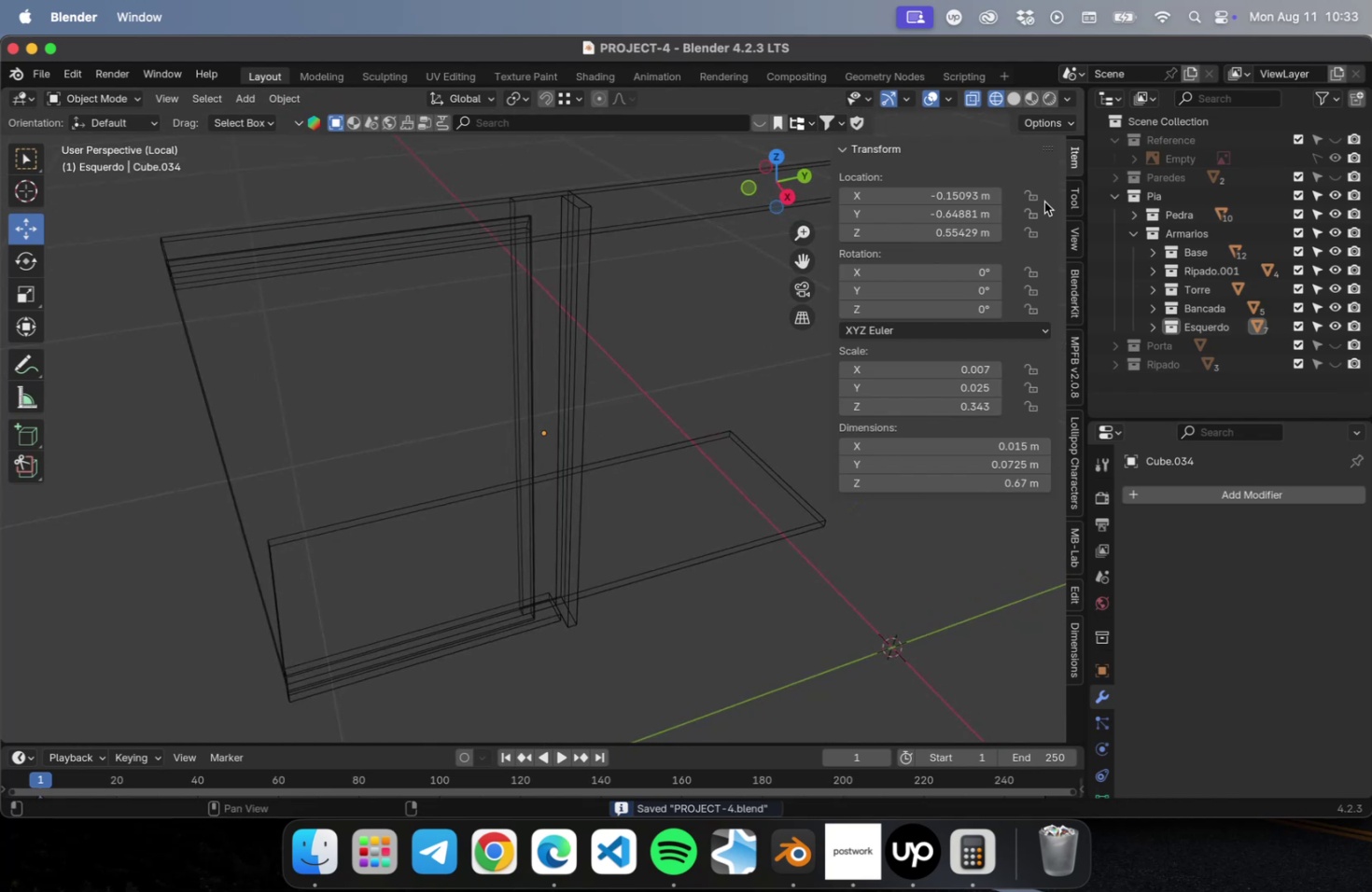 
left_click([1013, 94])
 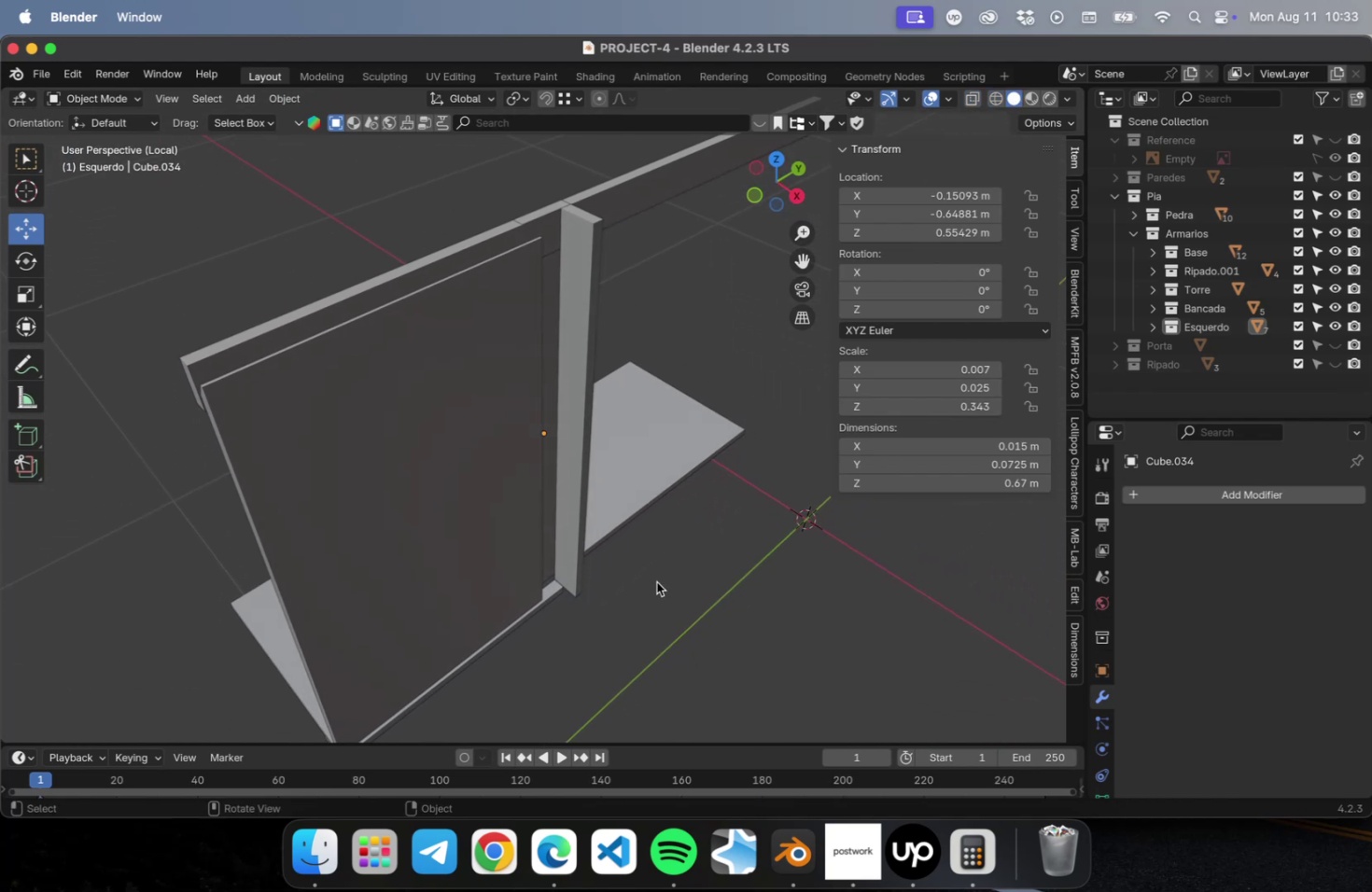 
wait(5.87)
 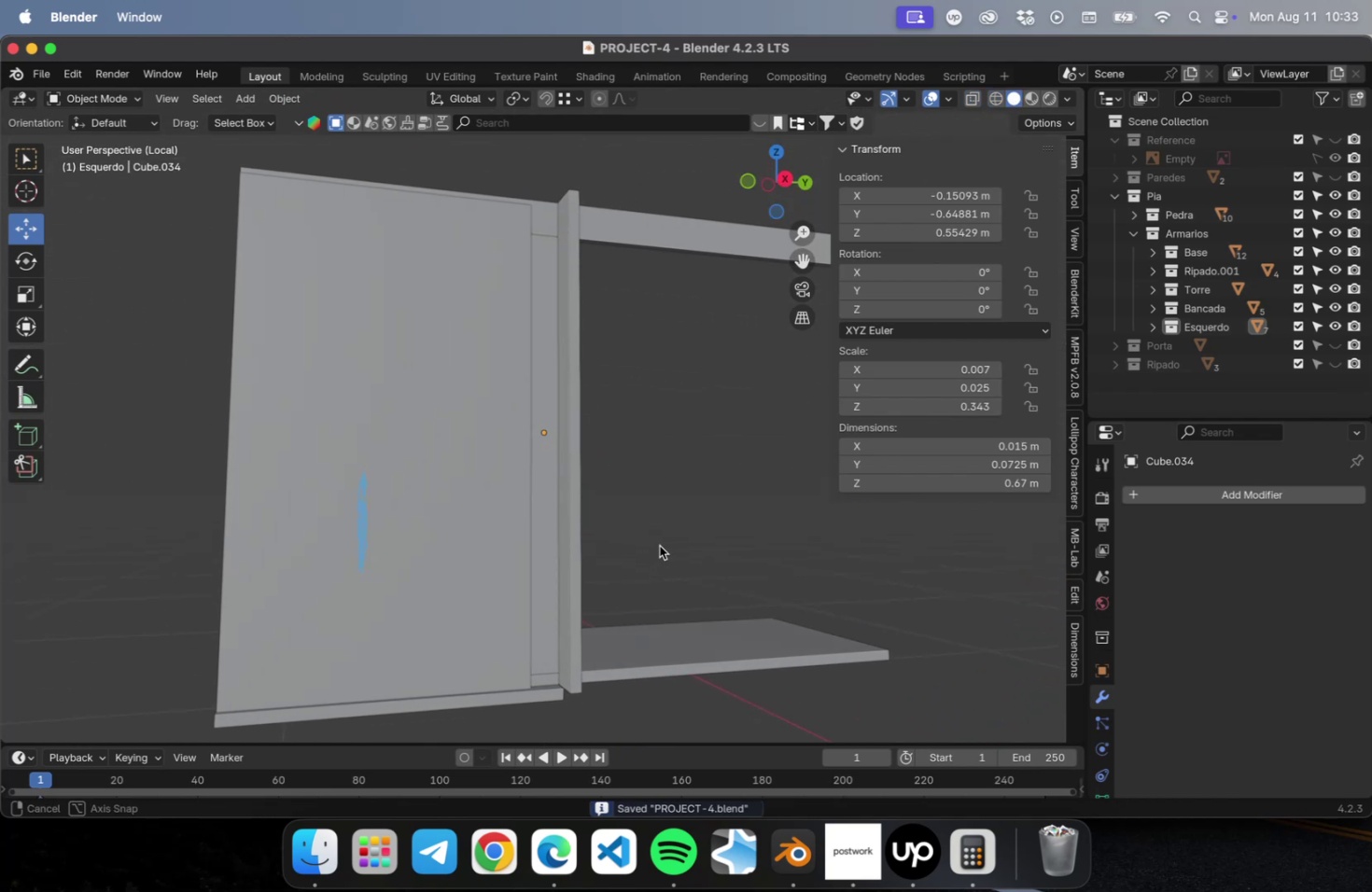 
left_click([439, 462])
 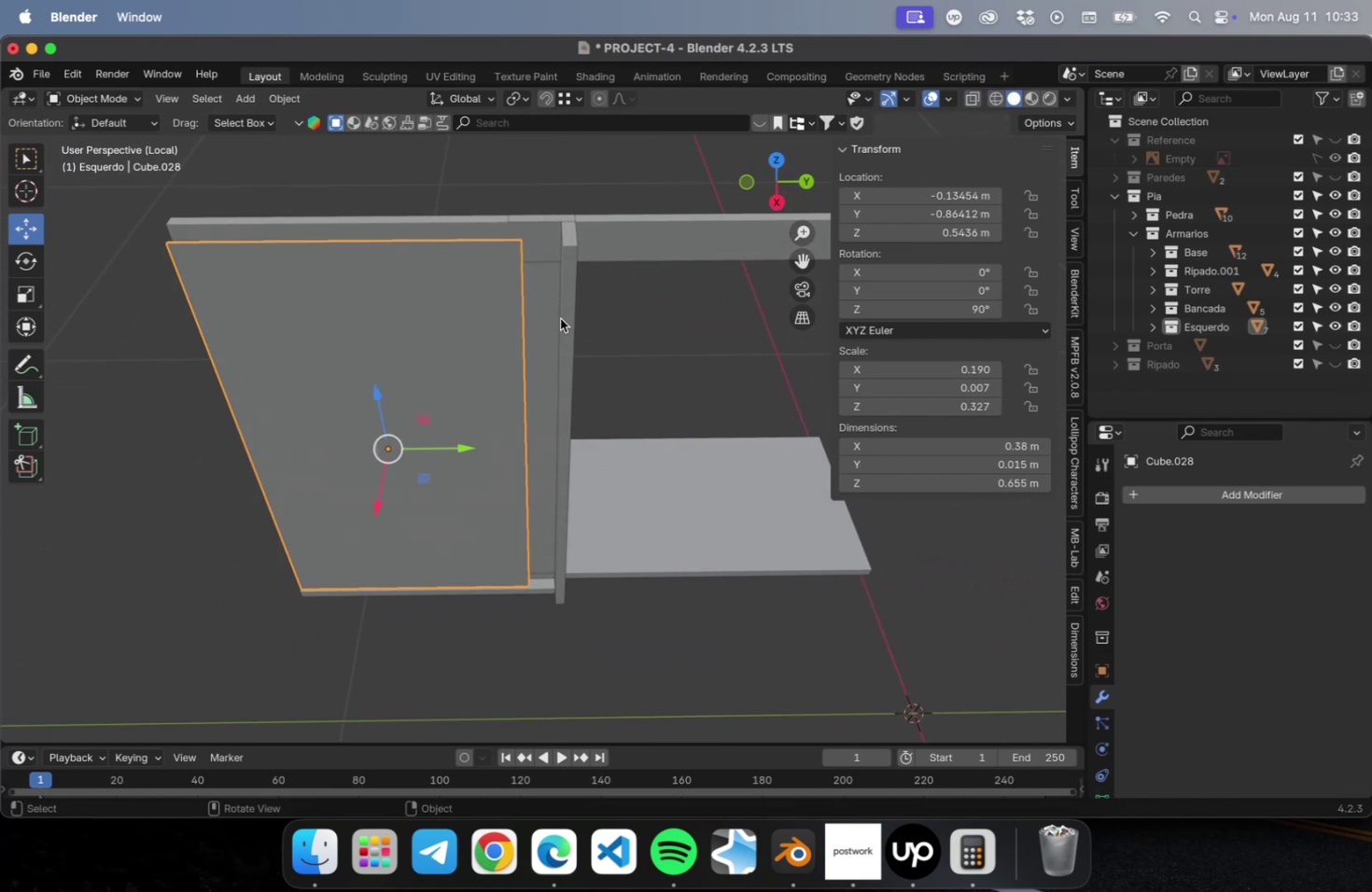 
left_click([546, 315])
 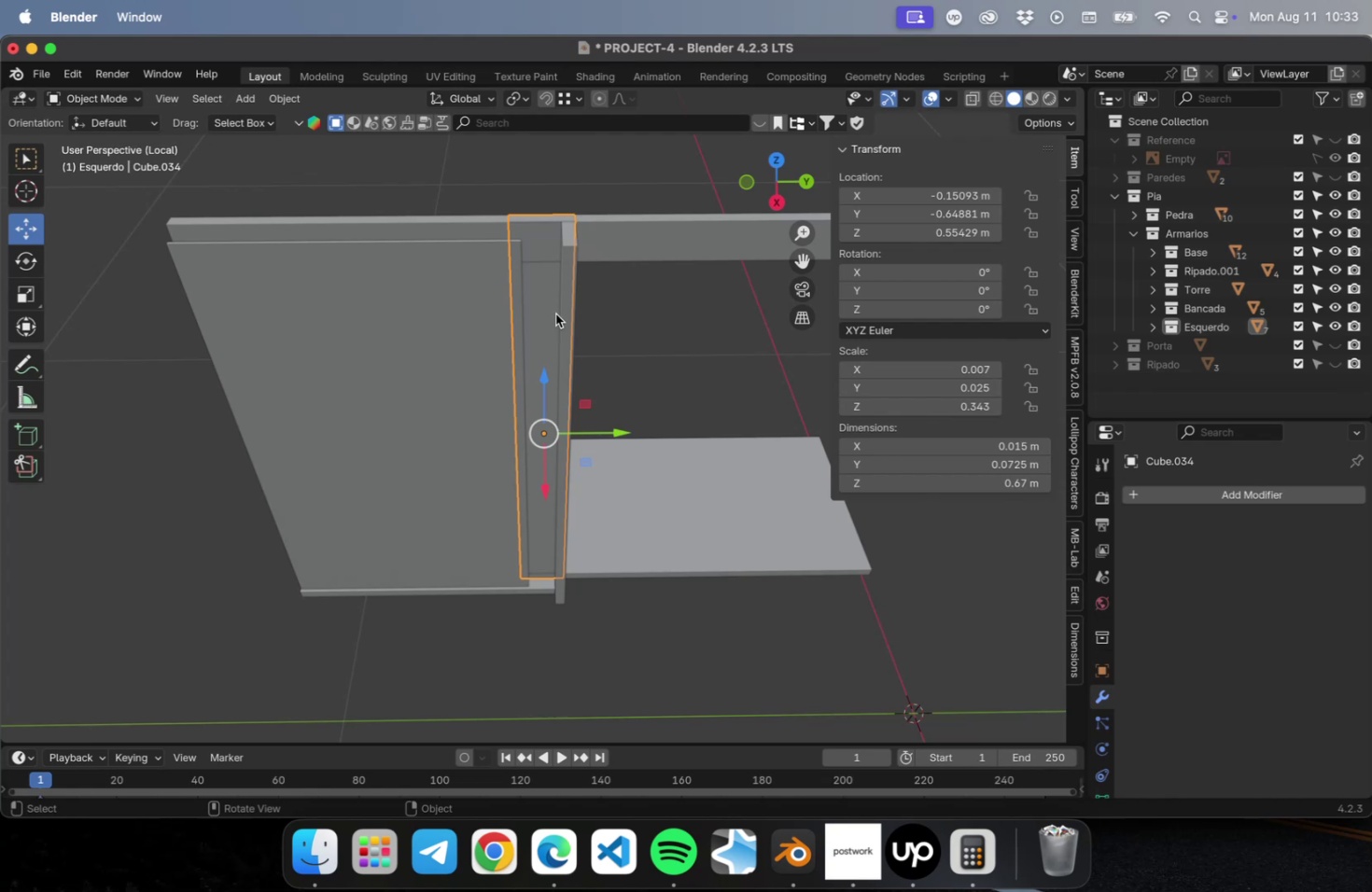 
key(NumLock)
 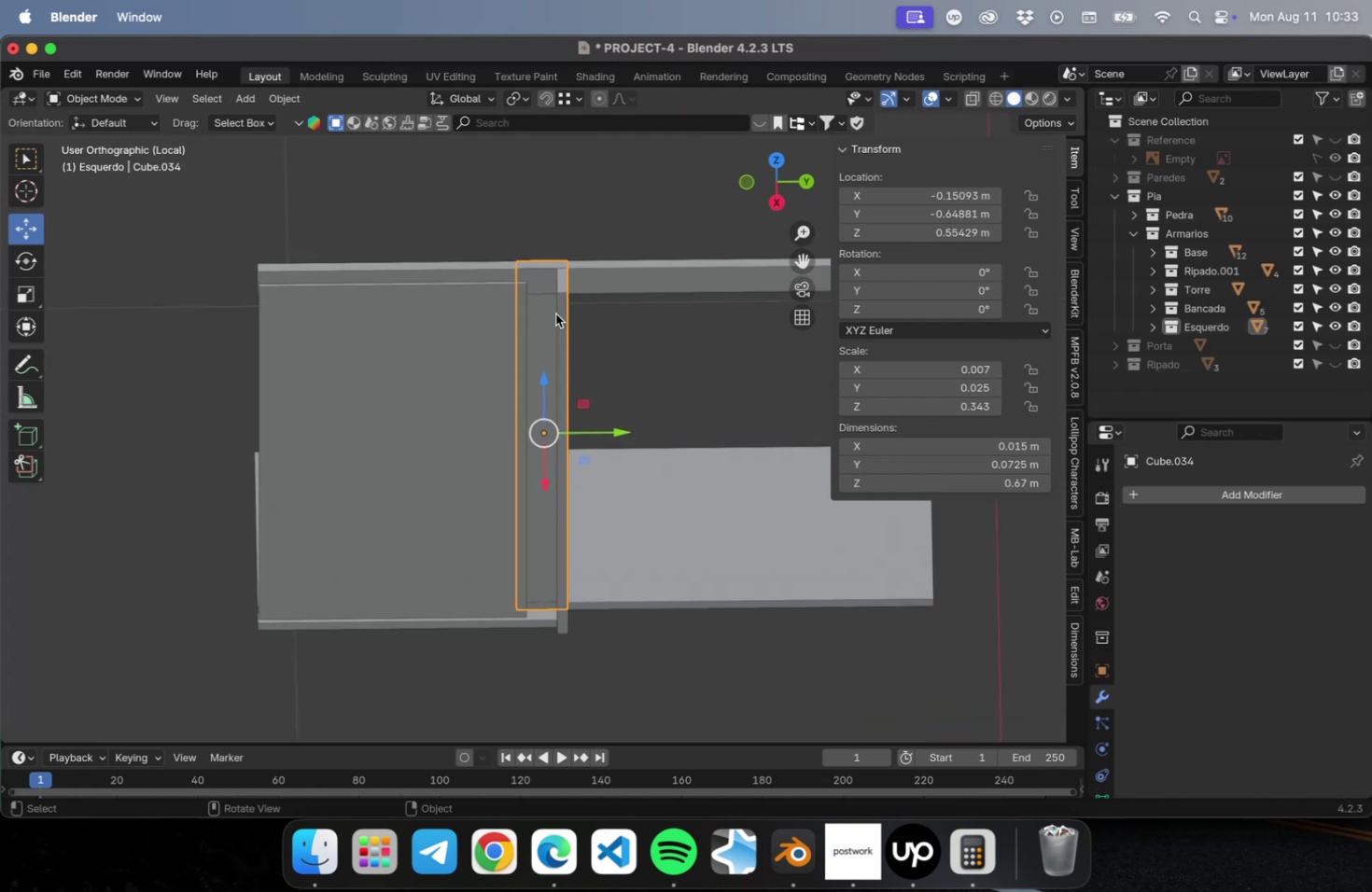 
key(Numpad7)
 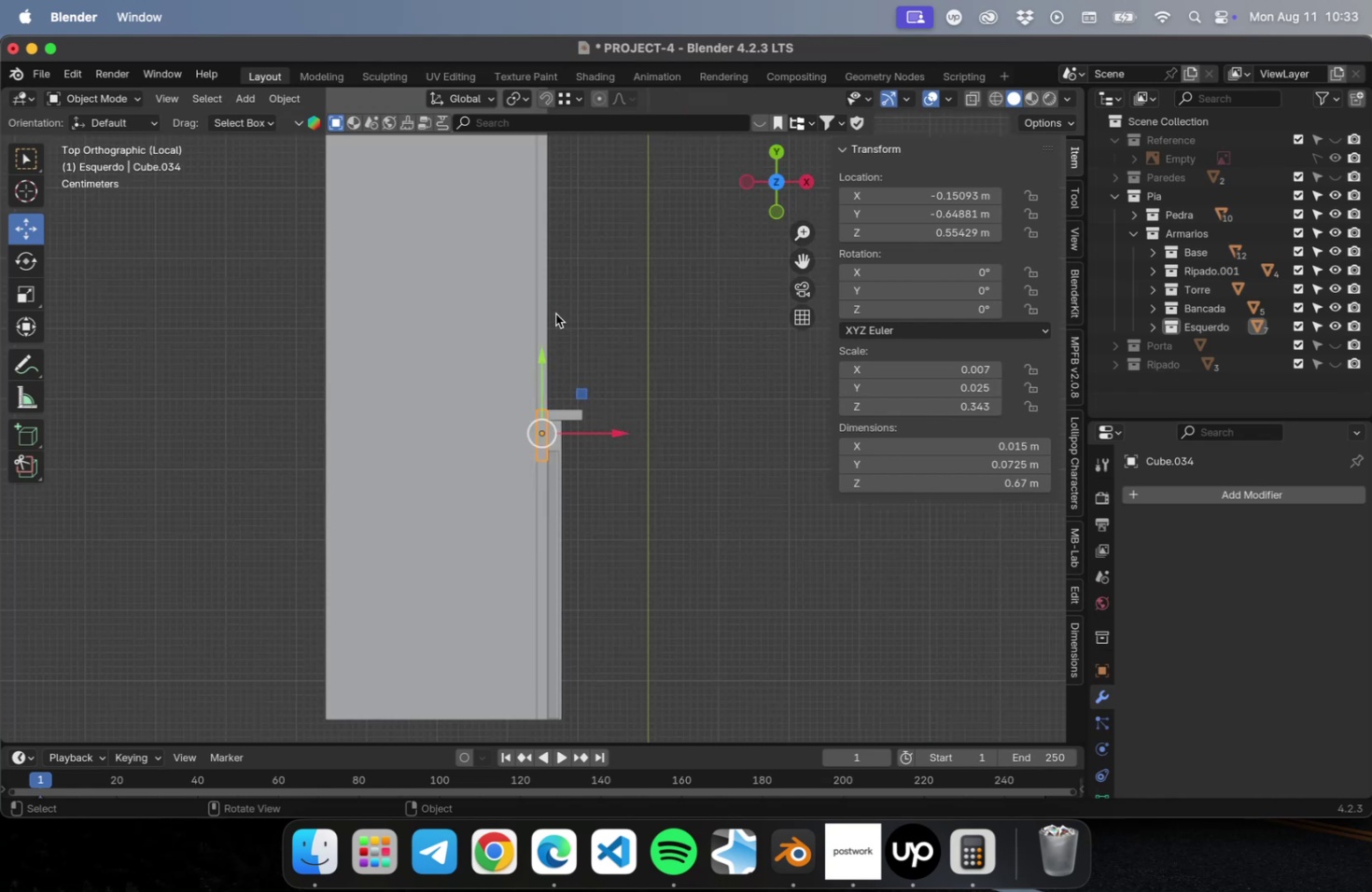 
key(NumLock)
 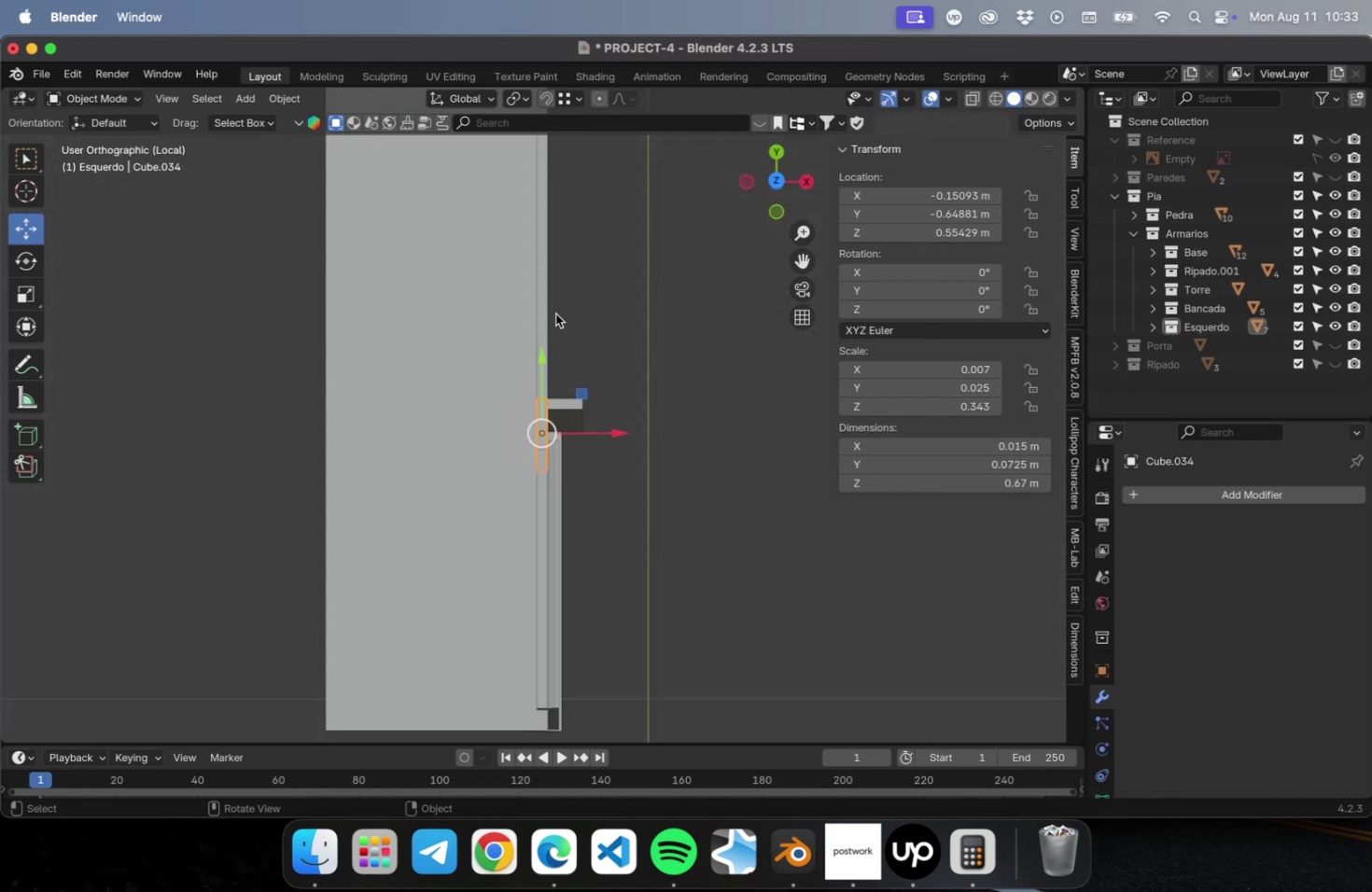 
key(Numpad1)
 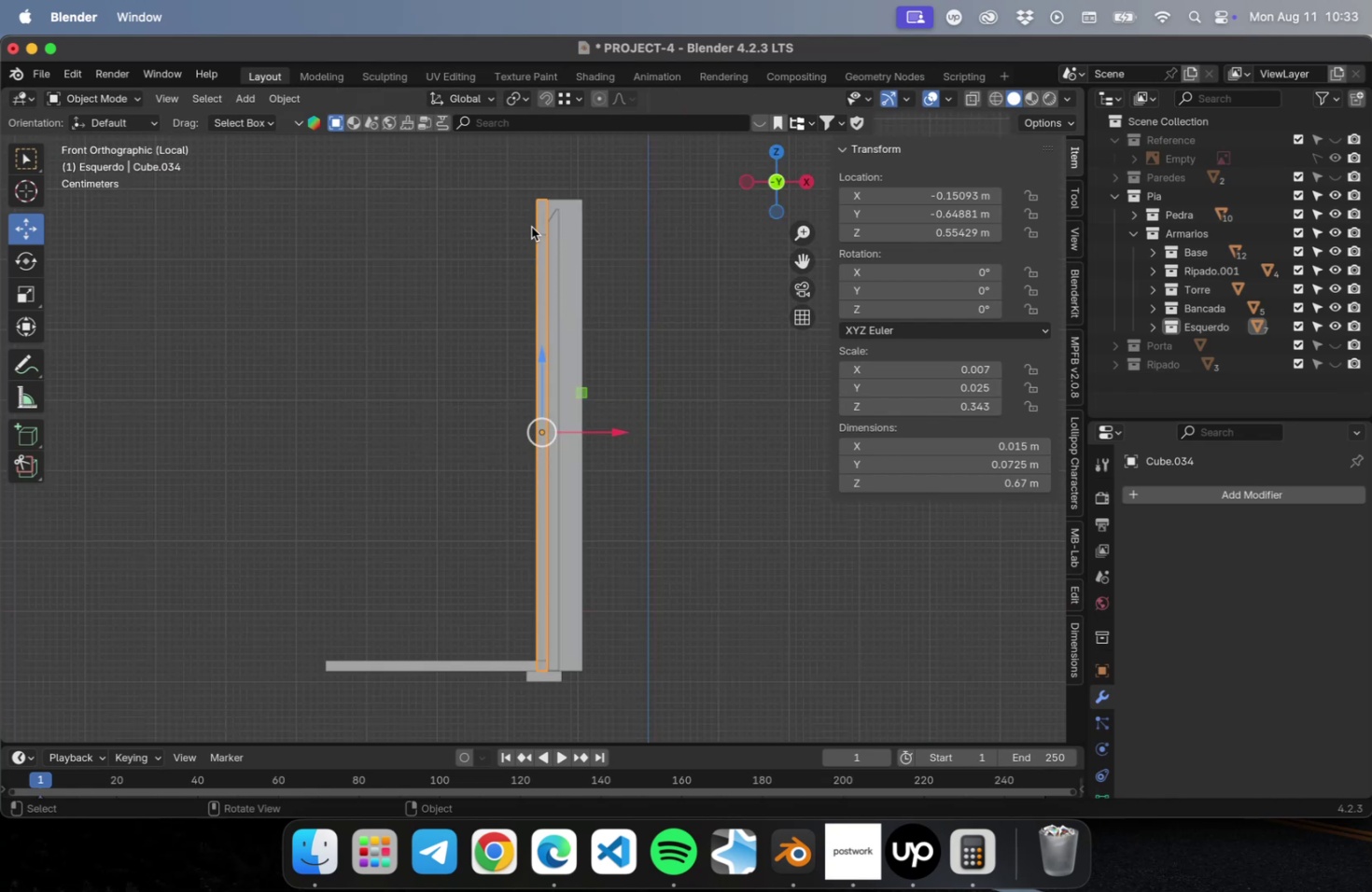 
hold_key(key=ShiftLeft, duration=0.49)
 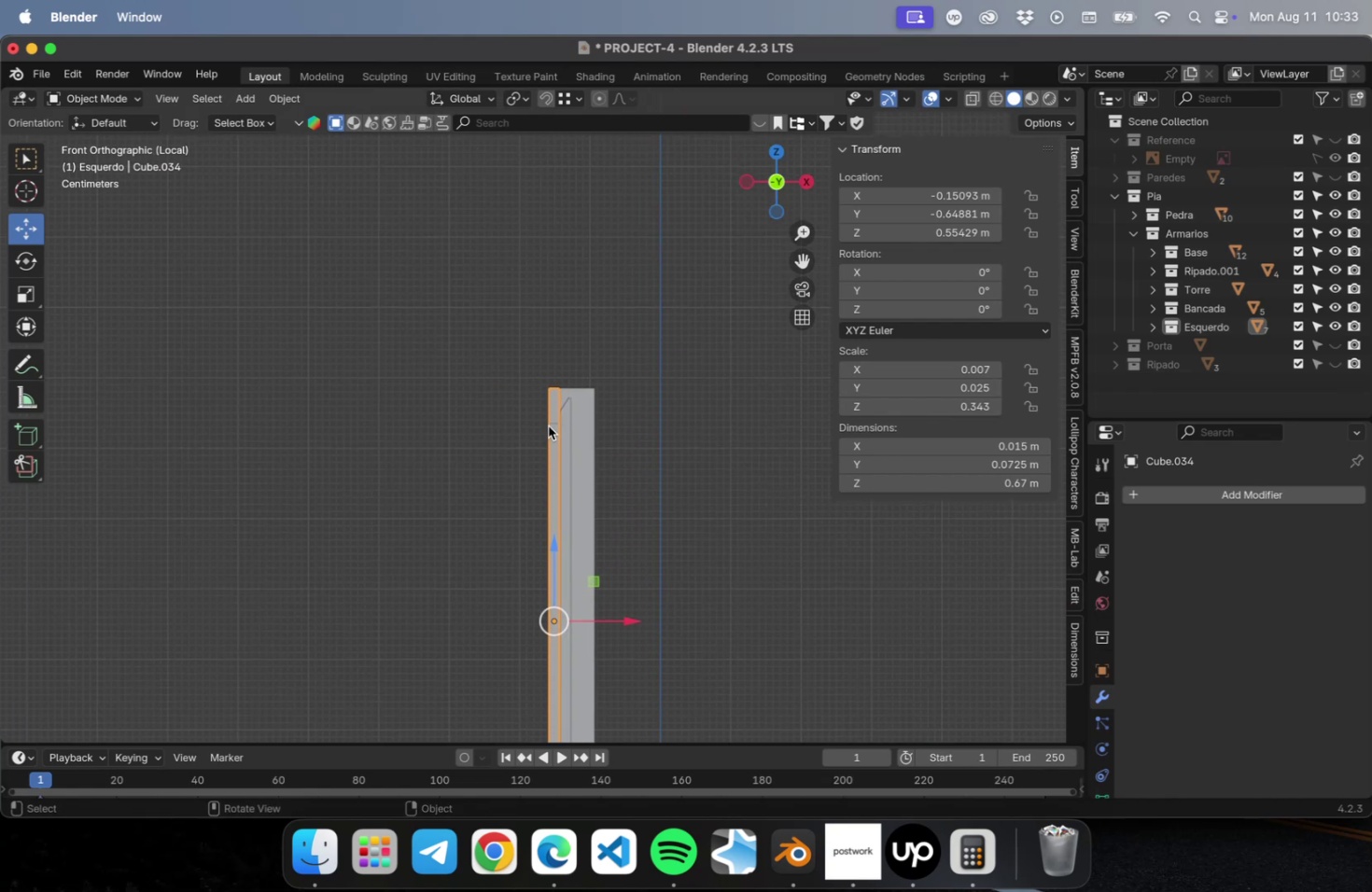 
scroll: coordinate [551, 422], scroll_direction: up, amount: 37.0
 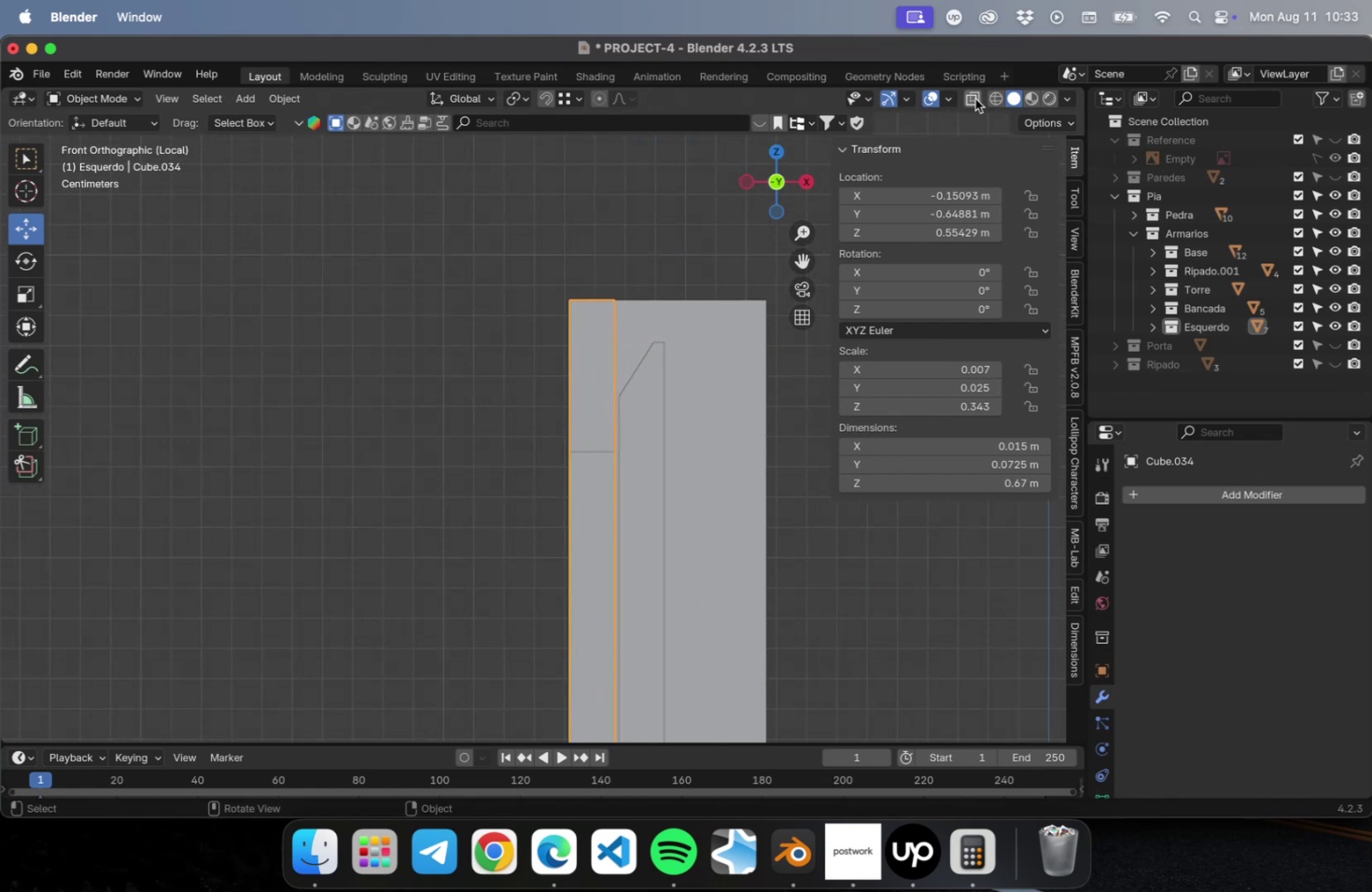 
left_click([991, 99])
 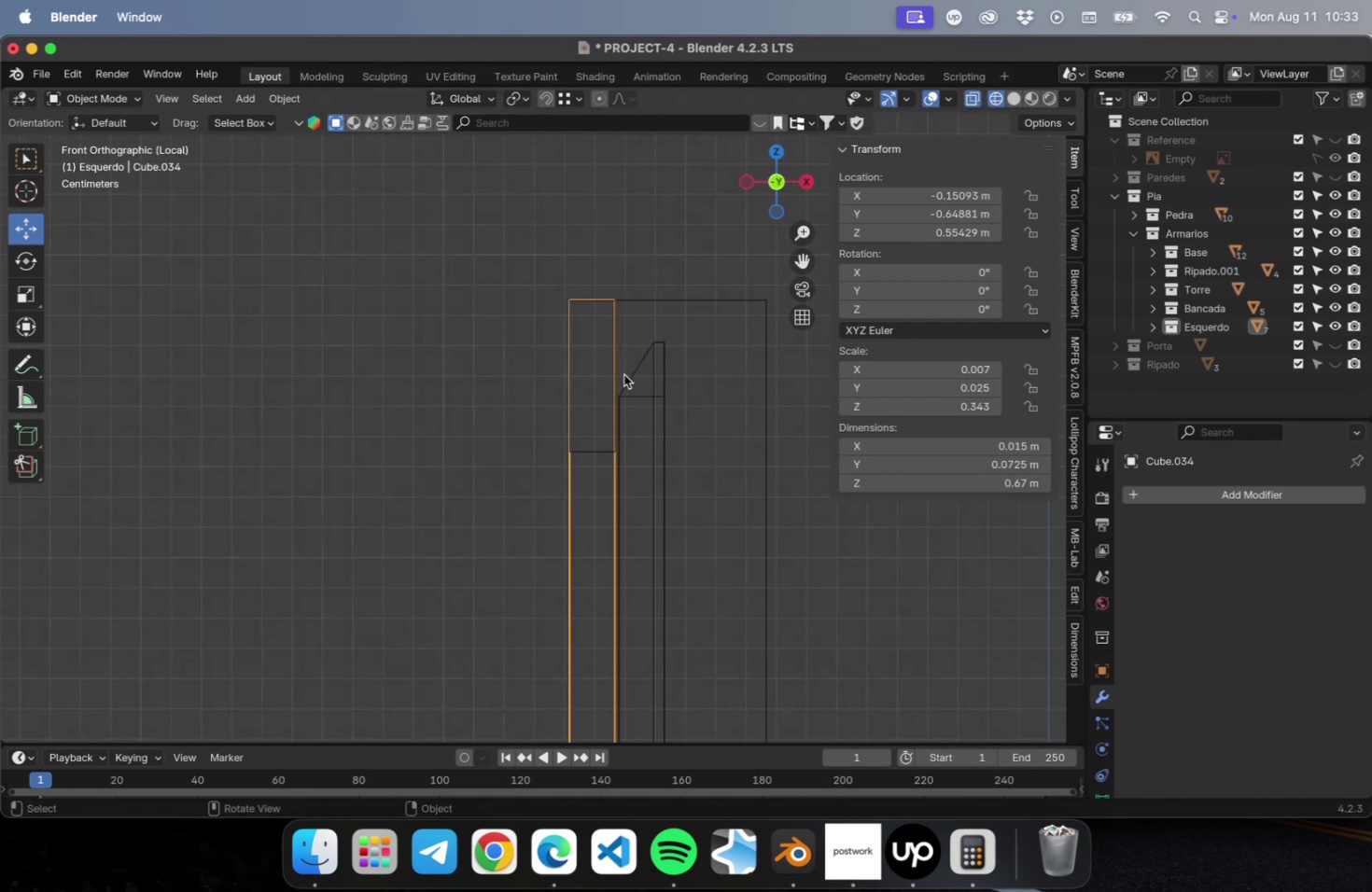 
key(Tab)
 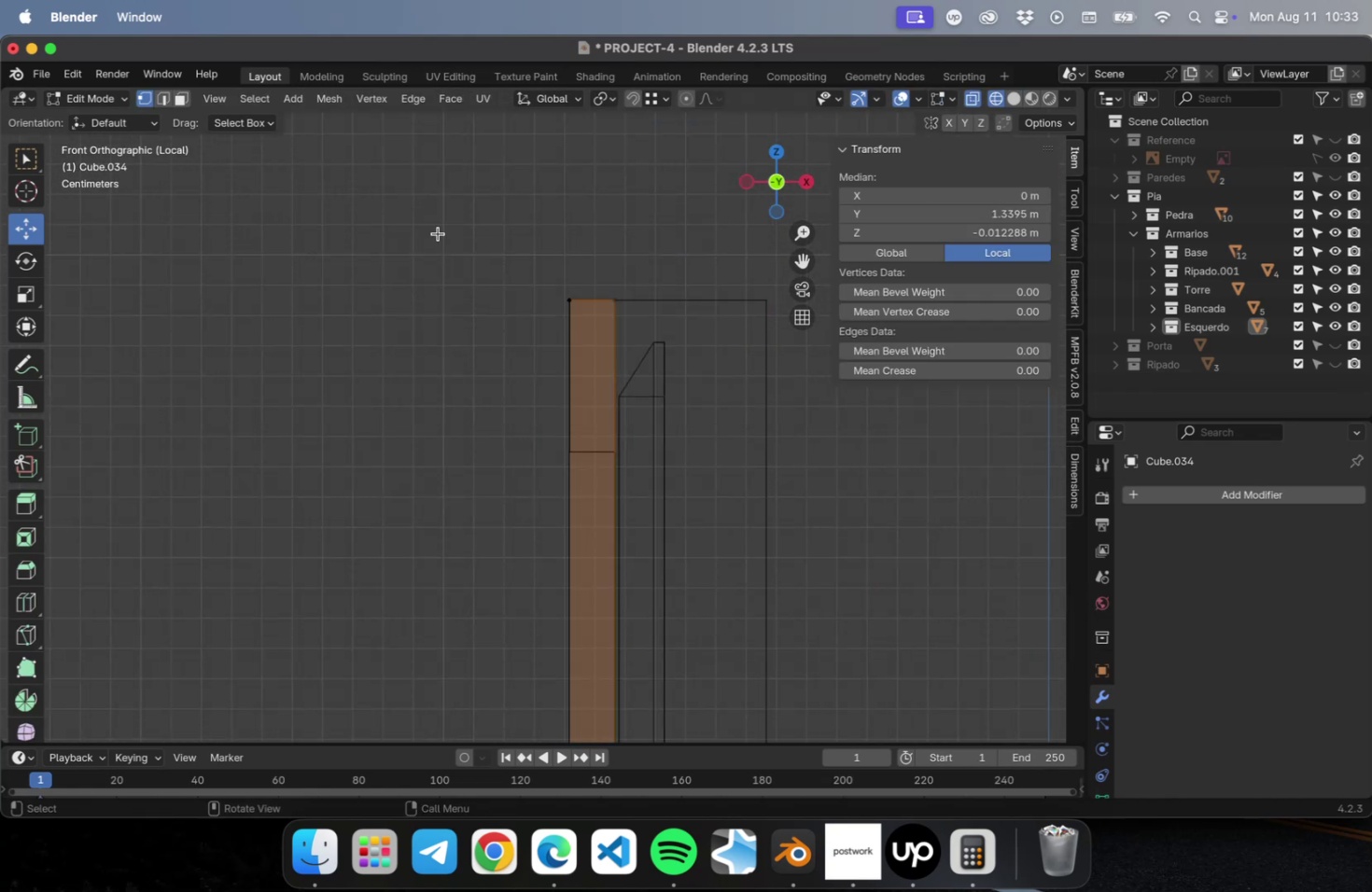 
left_click_drag(start_coordinate=[454, 238], to_coordinate=[794, 335])
 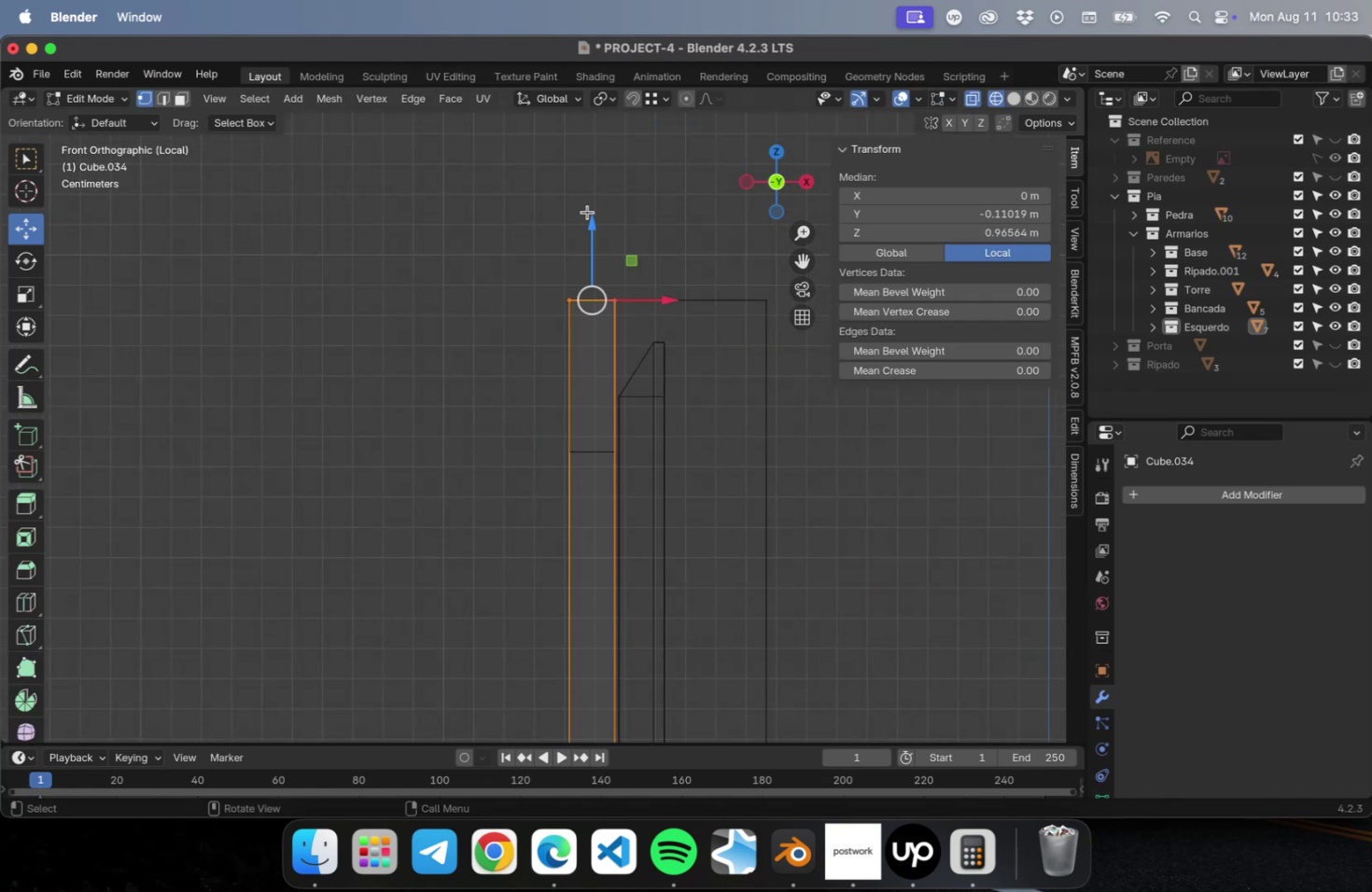 
left_click_drag(start_coordinate=[592, 216], to_coordinate=[596, 371])
 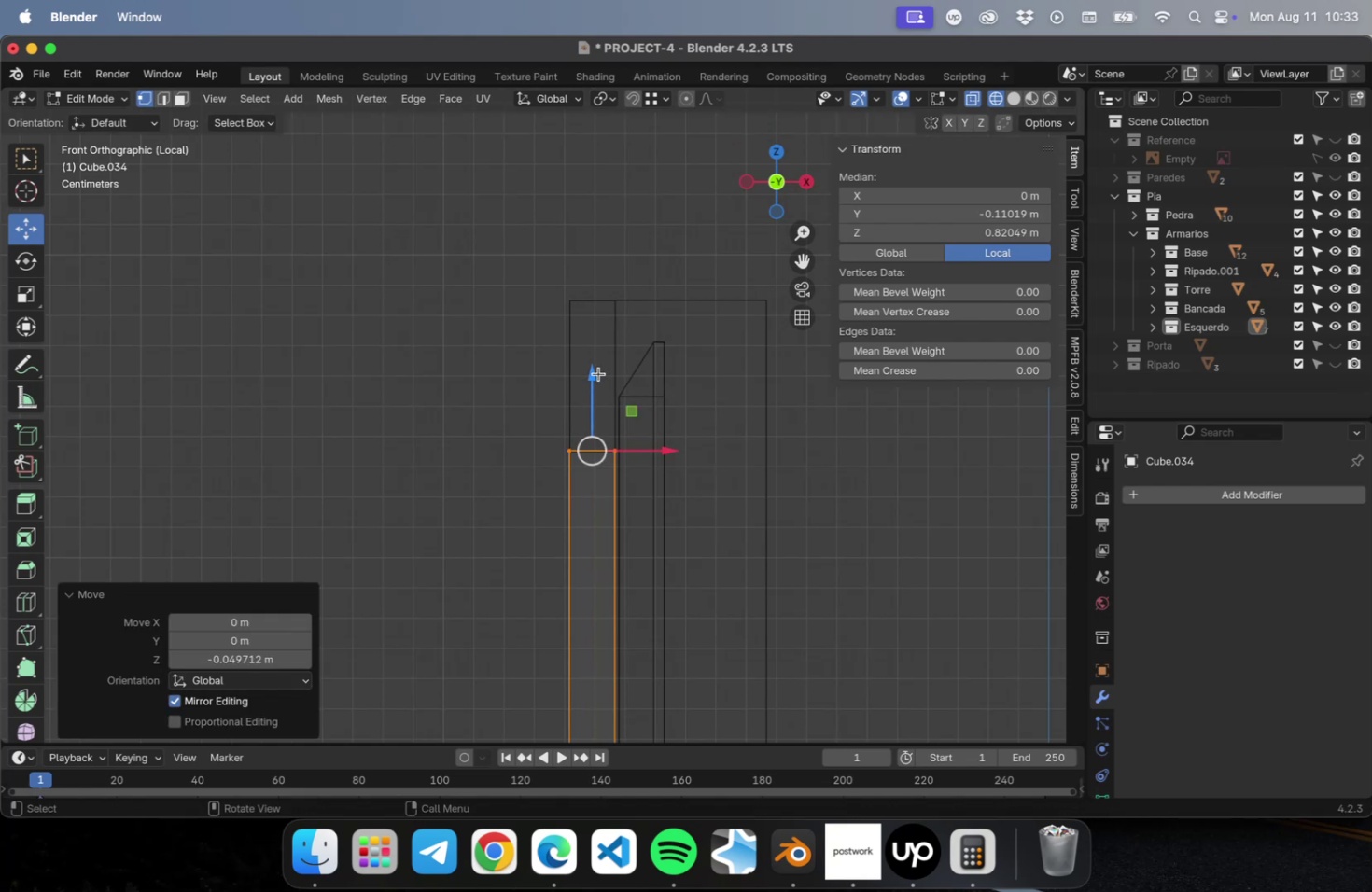 
key(NumLock)
 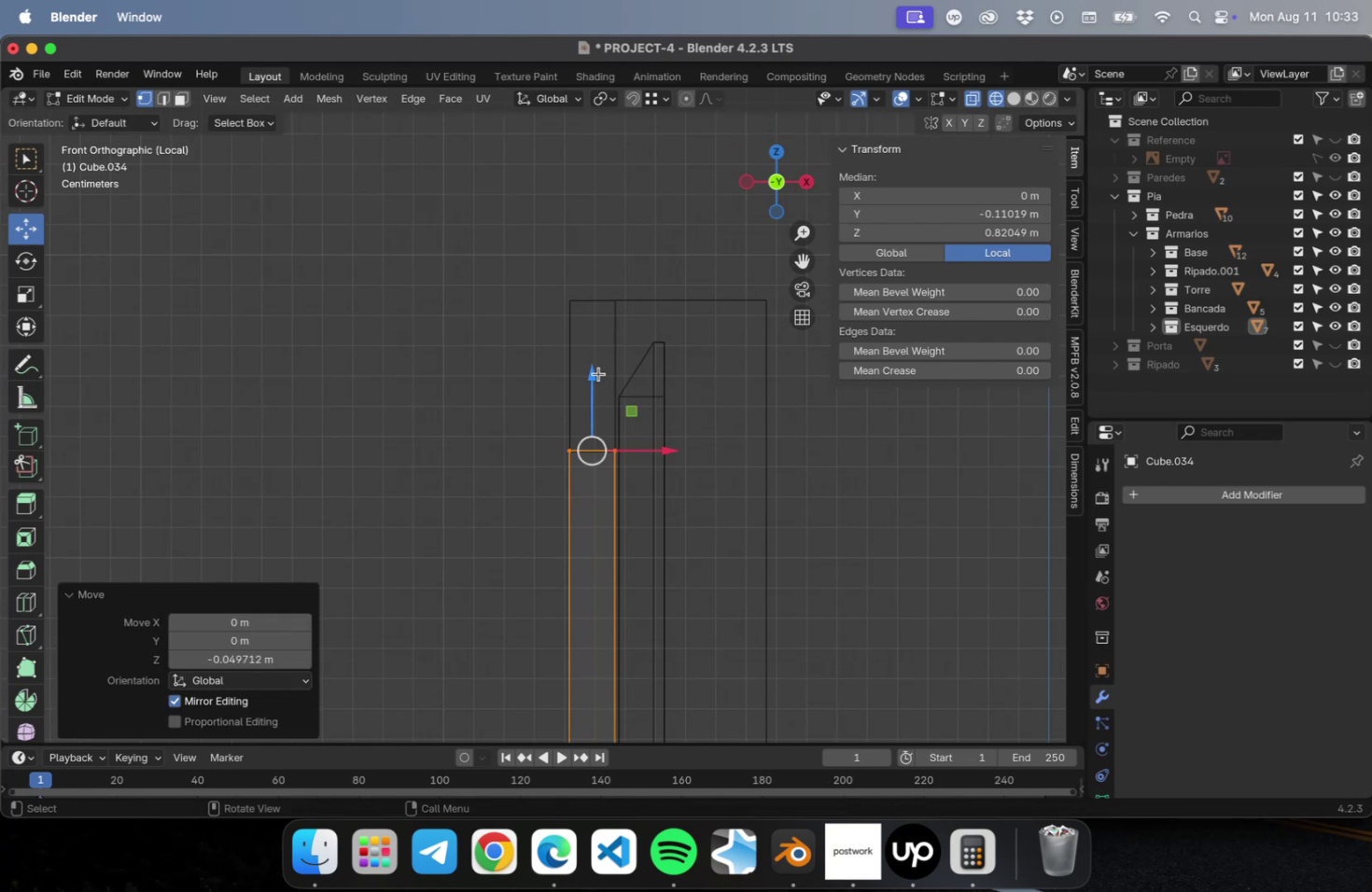 
key(NumpadDecimal)
 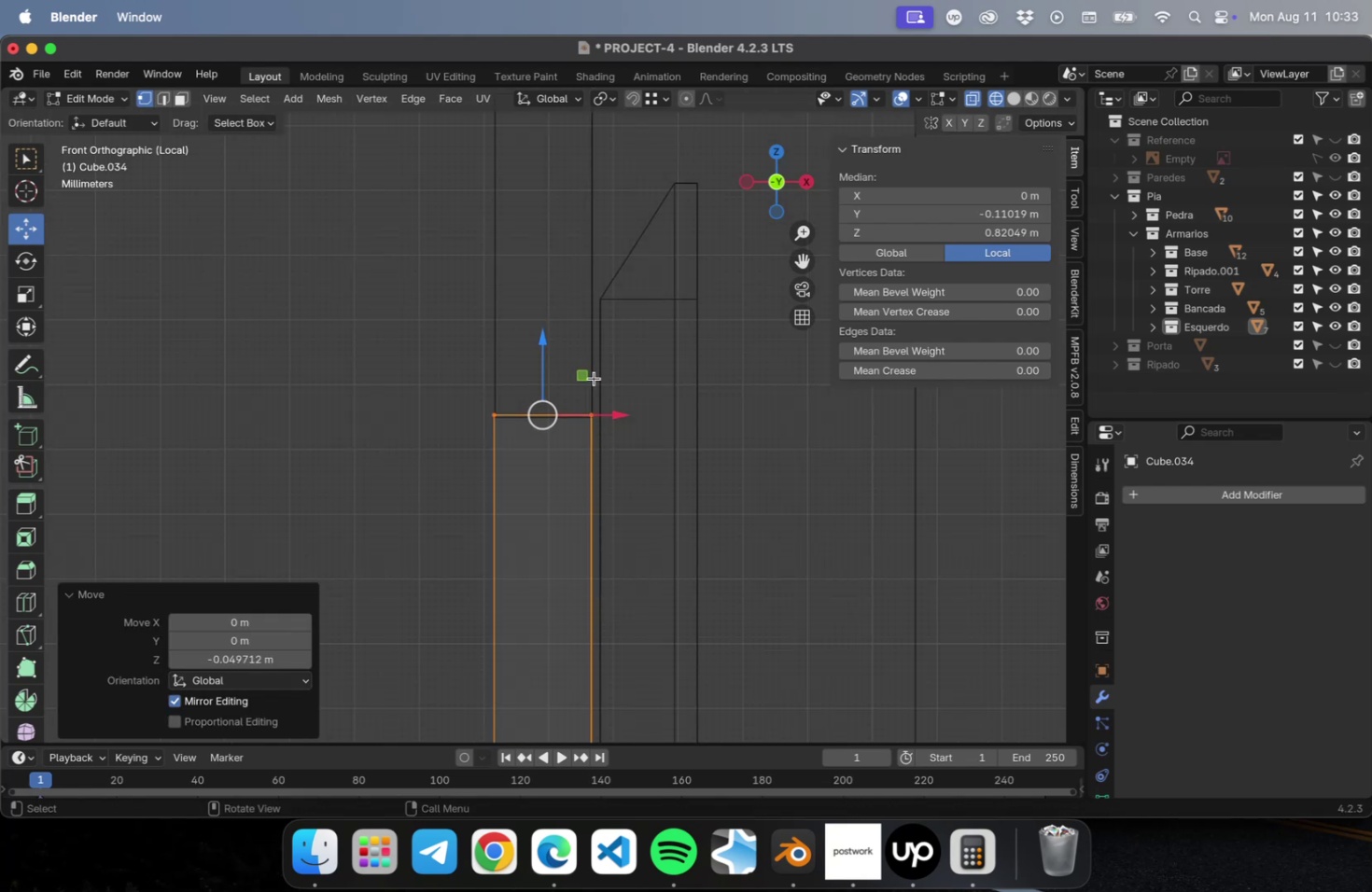 
scroll: coordinate [591, 382], scroll_direction: up, amount: 29.0
 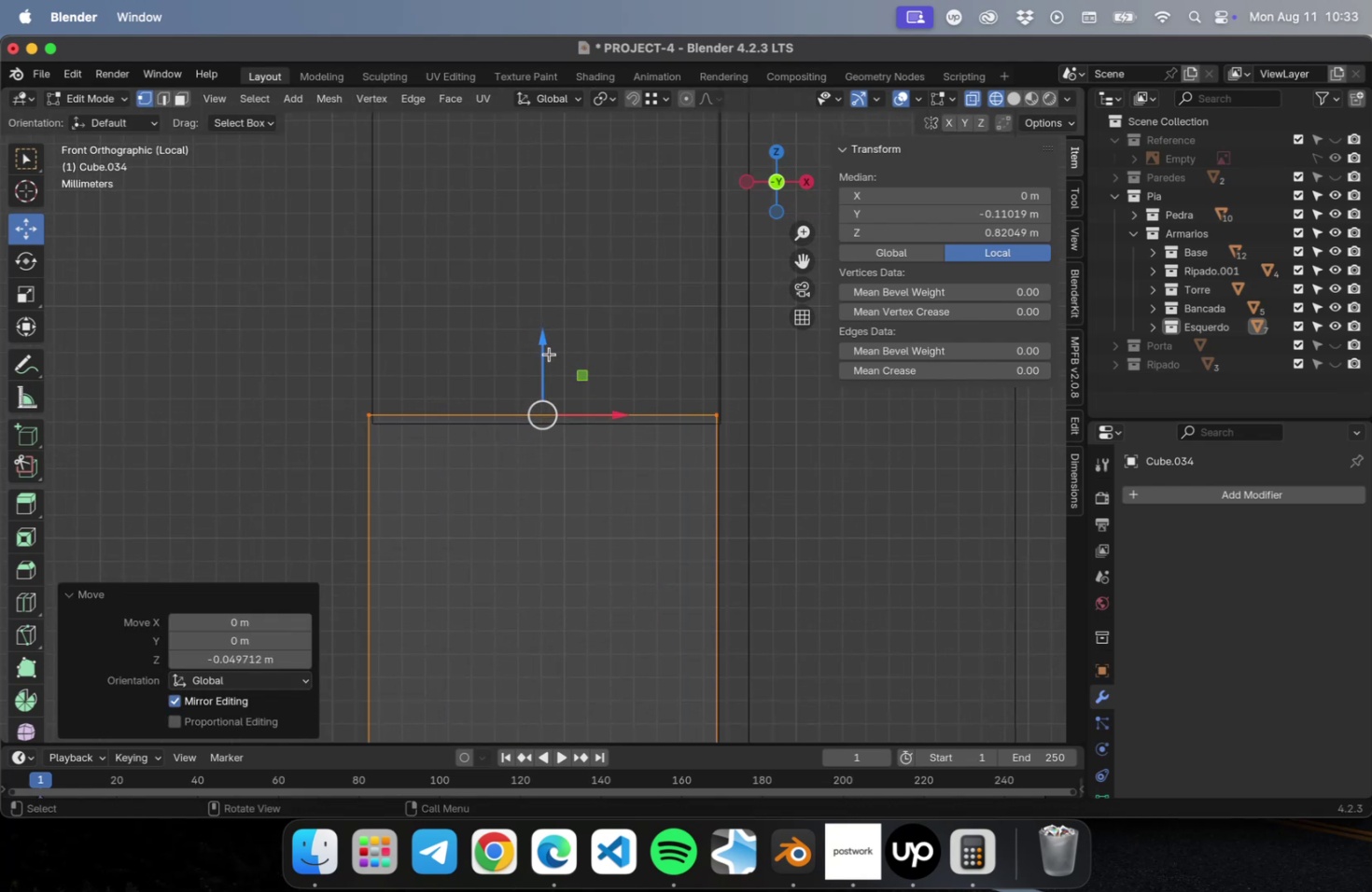 
left_click_drag(start_coordinate=[544, 349], to_coordinate=[540, 363])
 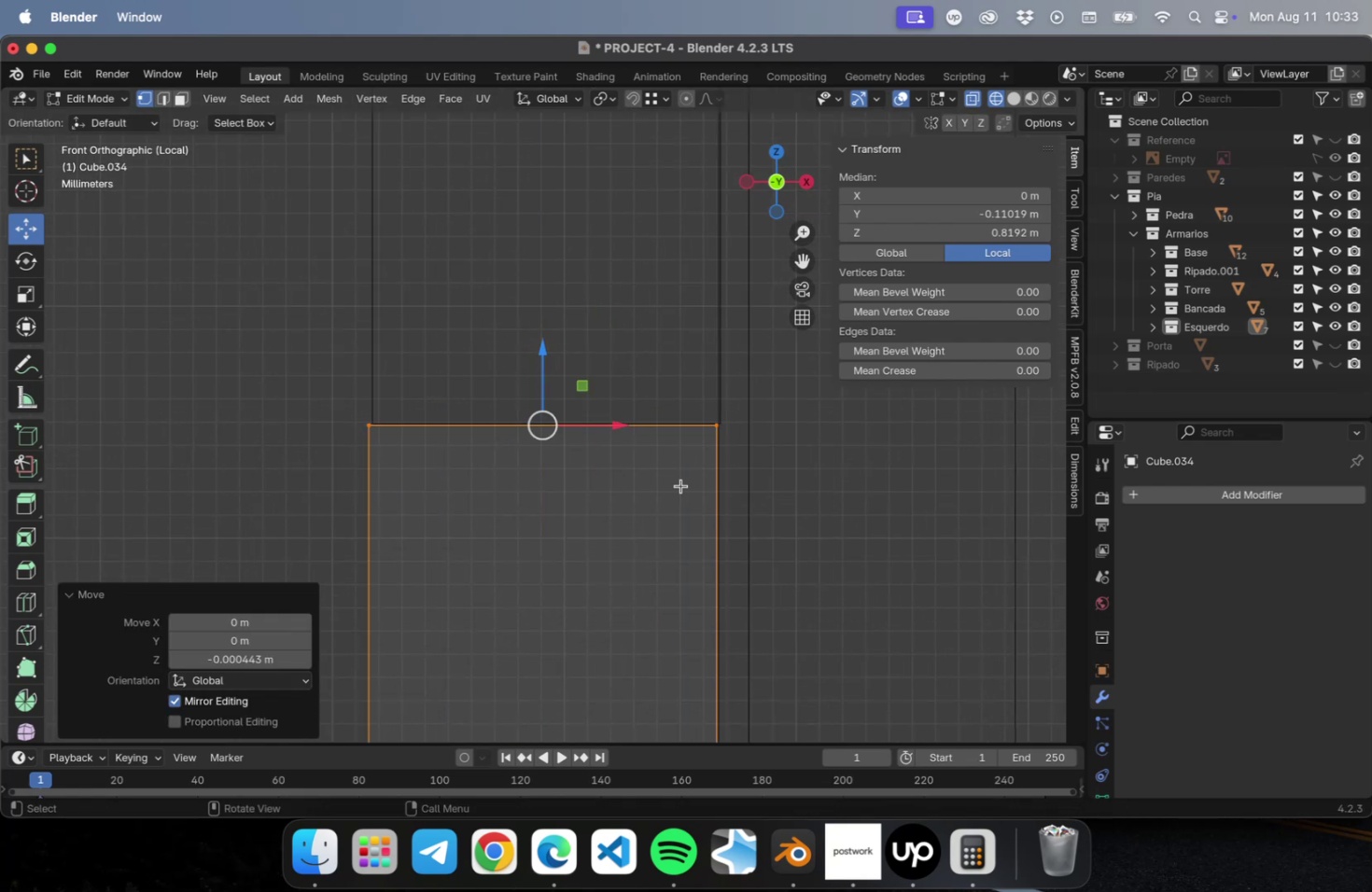 
scroll: coordinate [690, 496], scroll_direction: up, amount: 8.0
 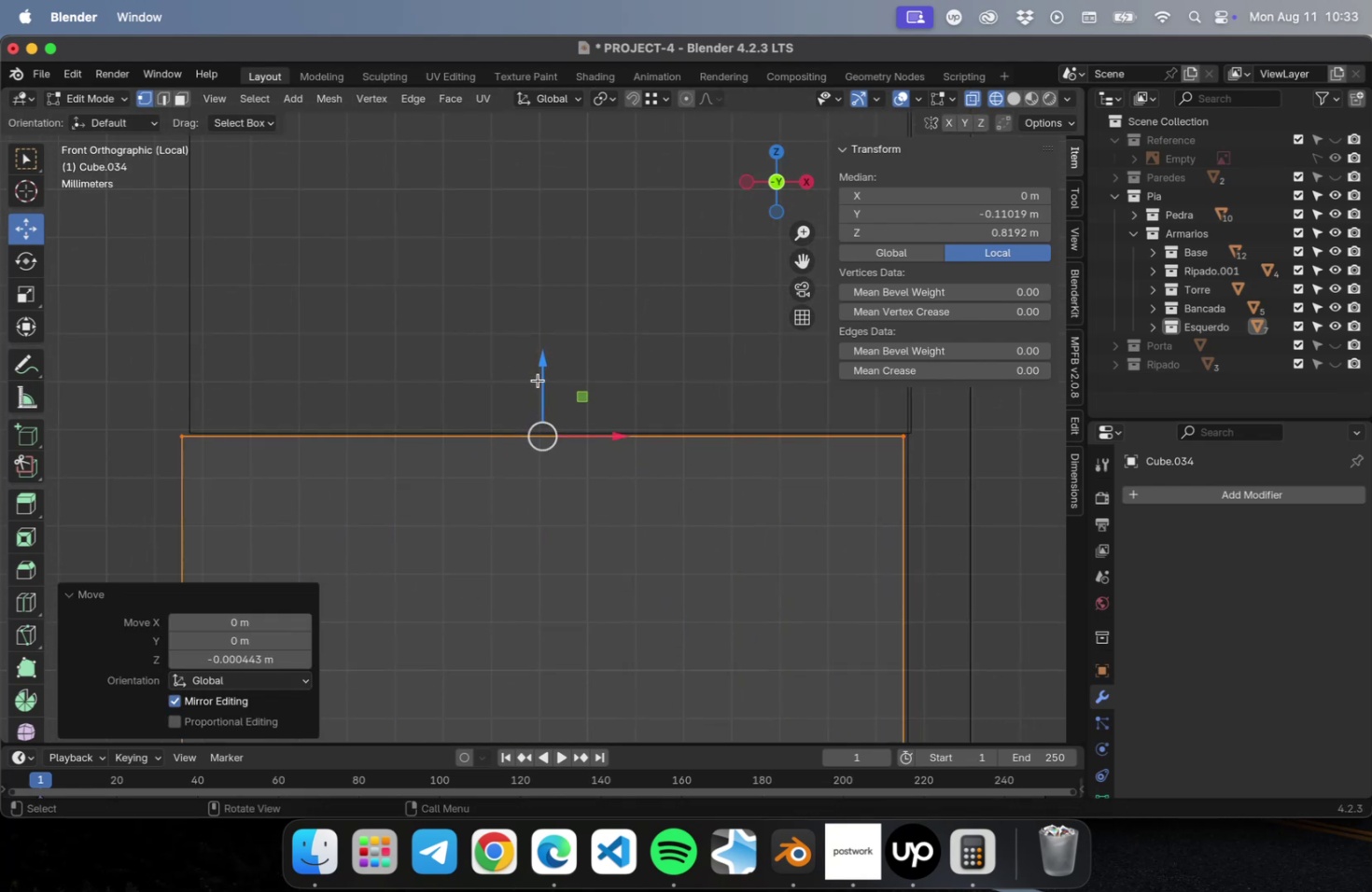 
left_click_drag(start_coordinate=[541, 372], to_coordinate=[542, 367])
 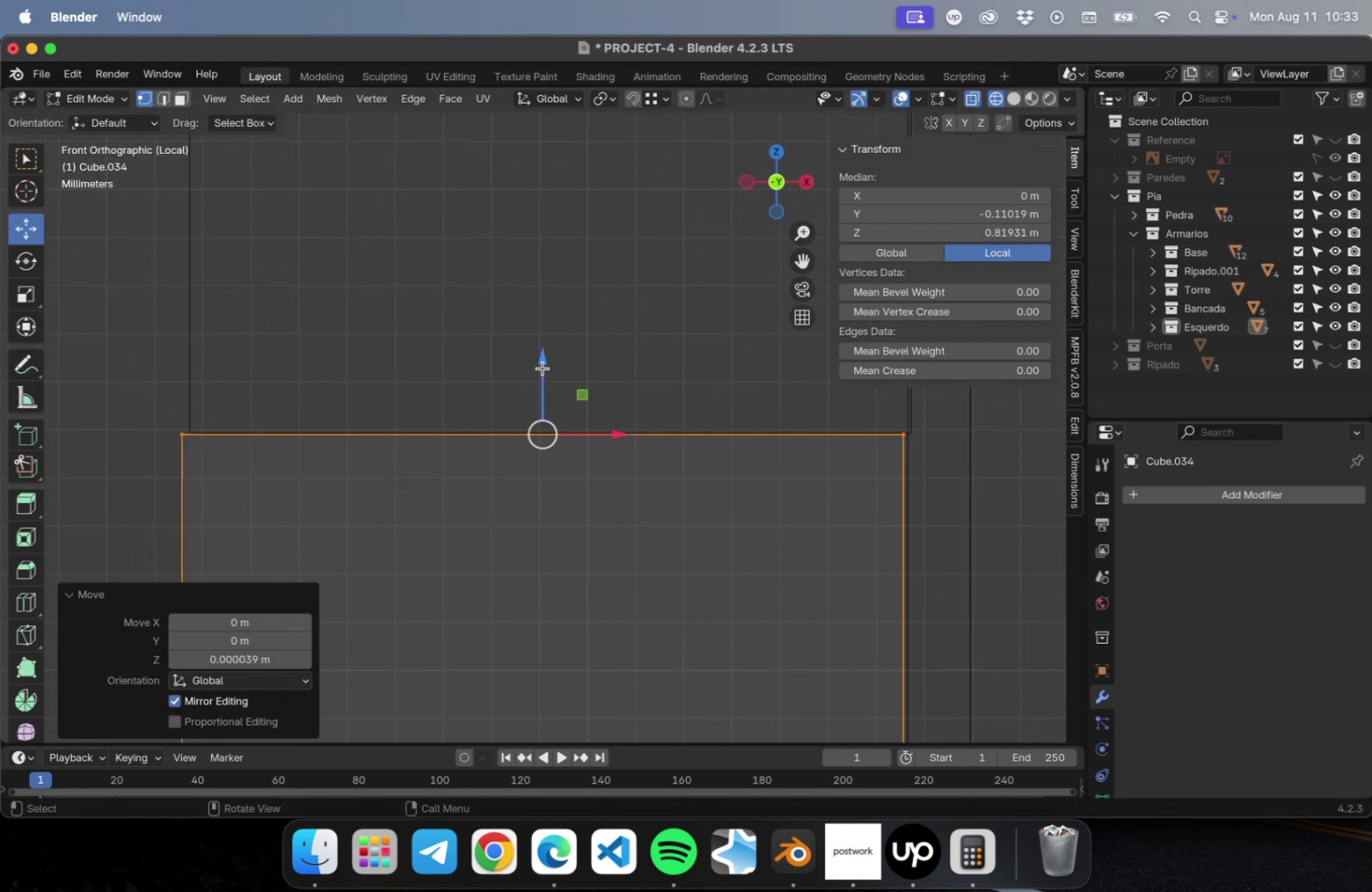 
scroll: coordinate [540, 414], scroll_direction: down, amount: 69.0
 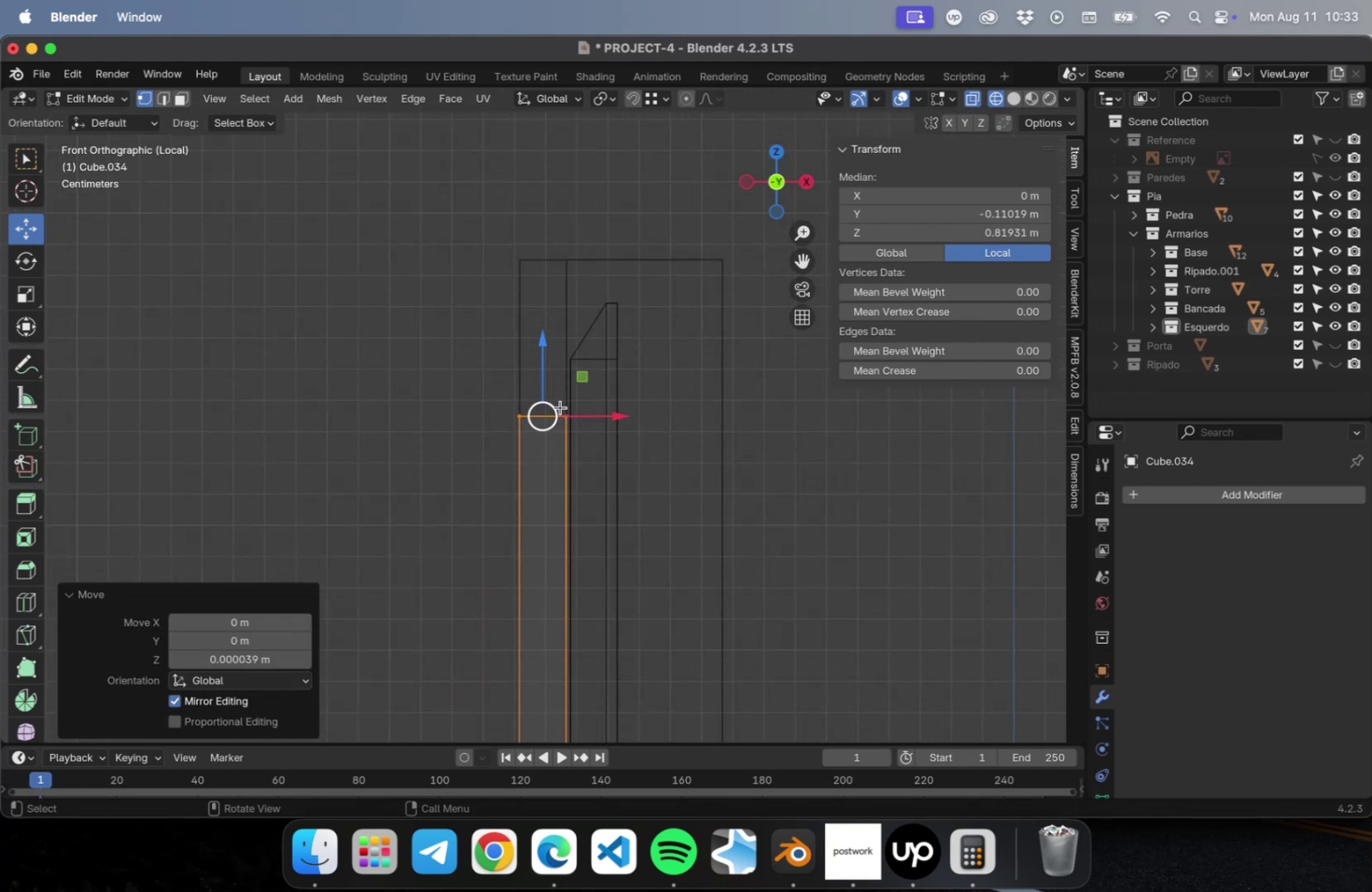 
key(Tab)
 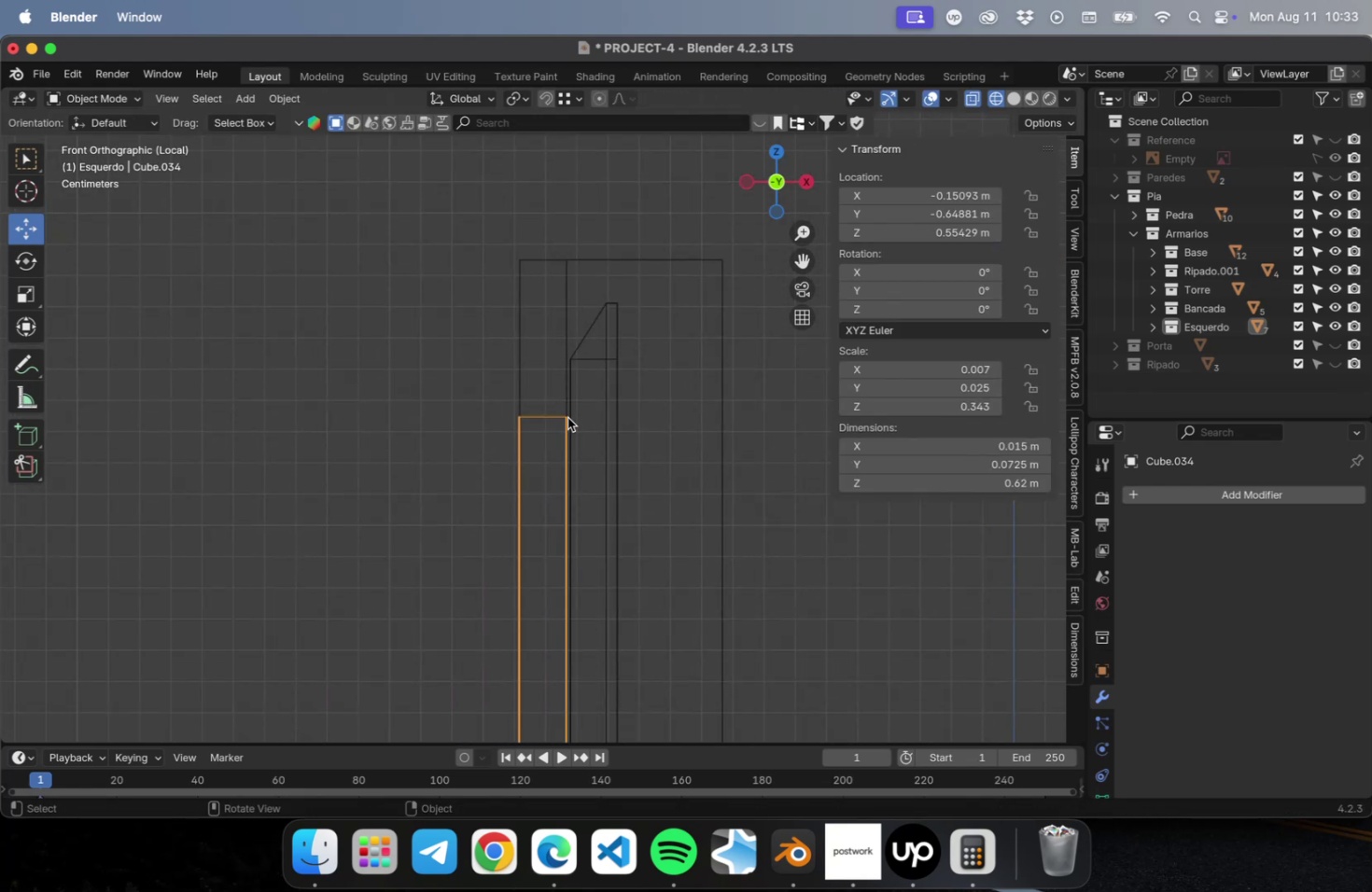 
scroll: coordinate [571, 415], scroll_direction: up, amount: 70.0
 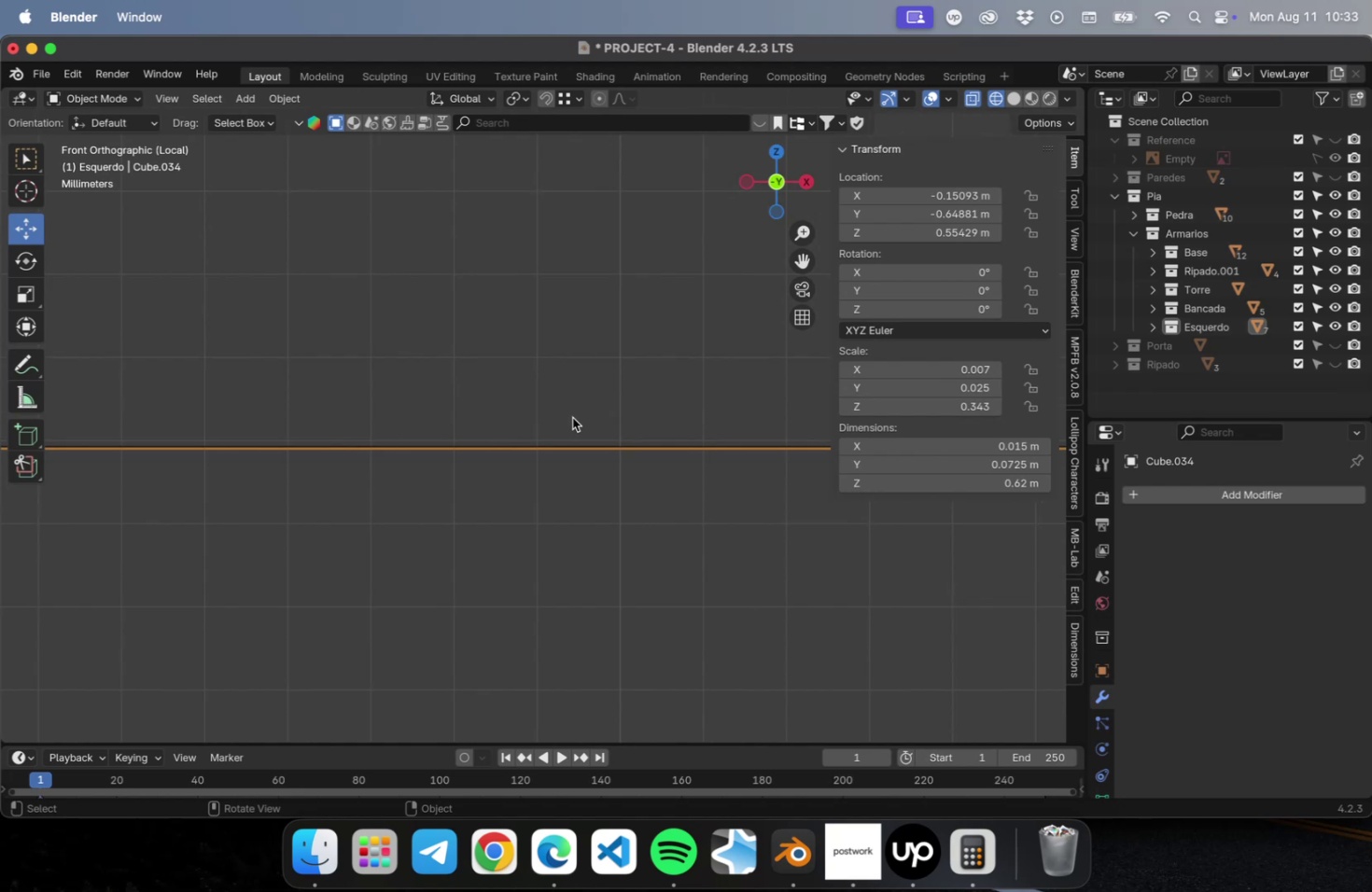 
hold_key(key=ShiftLeft, duration=1.26)
 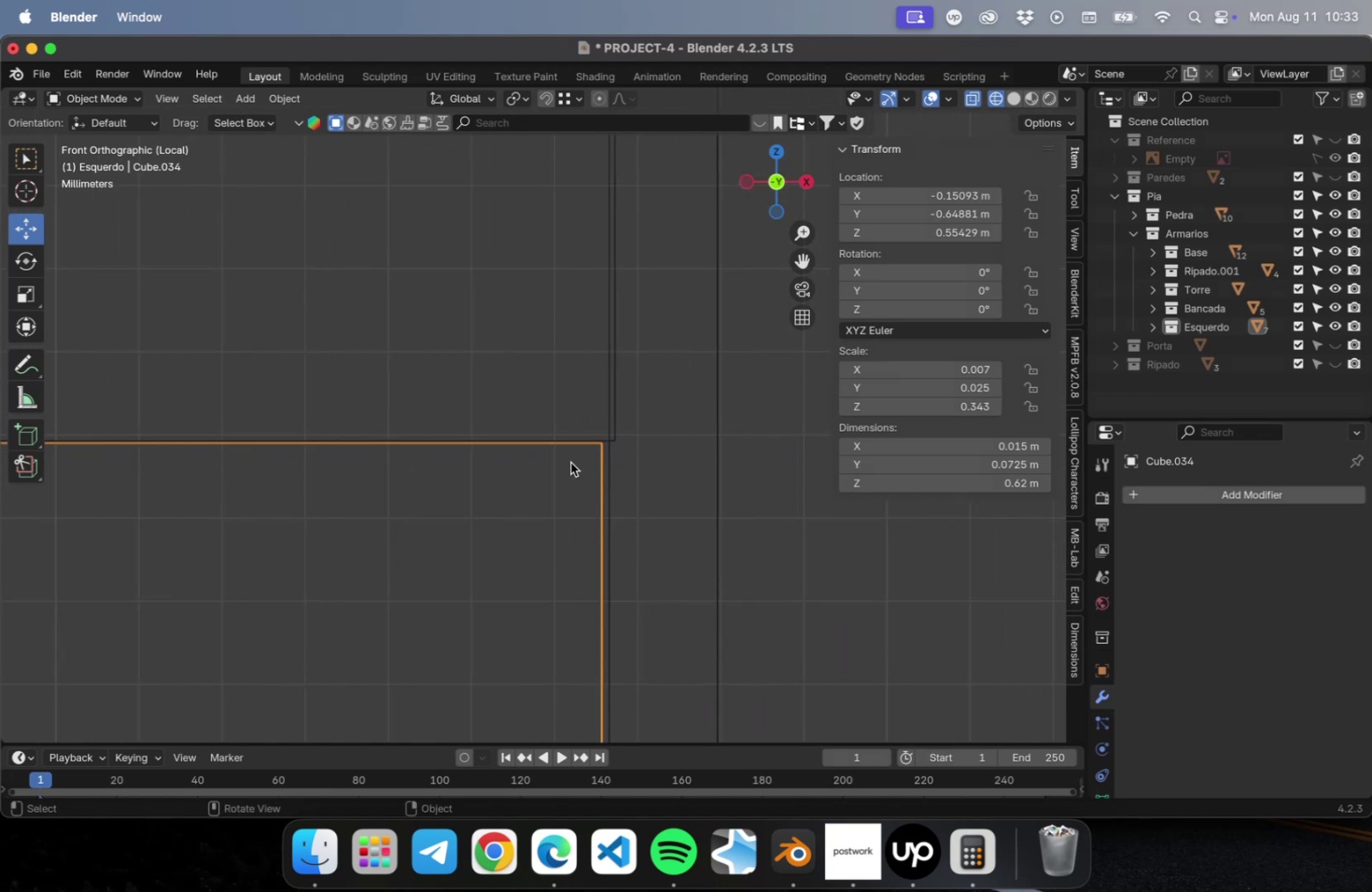 
type(gx)
 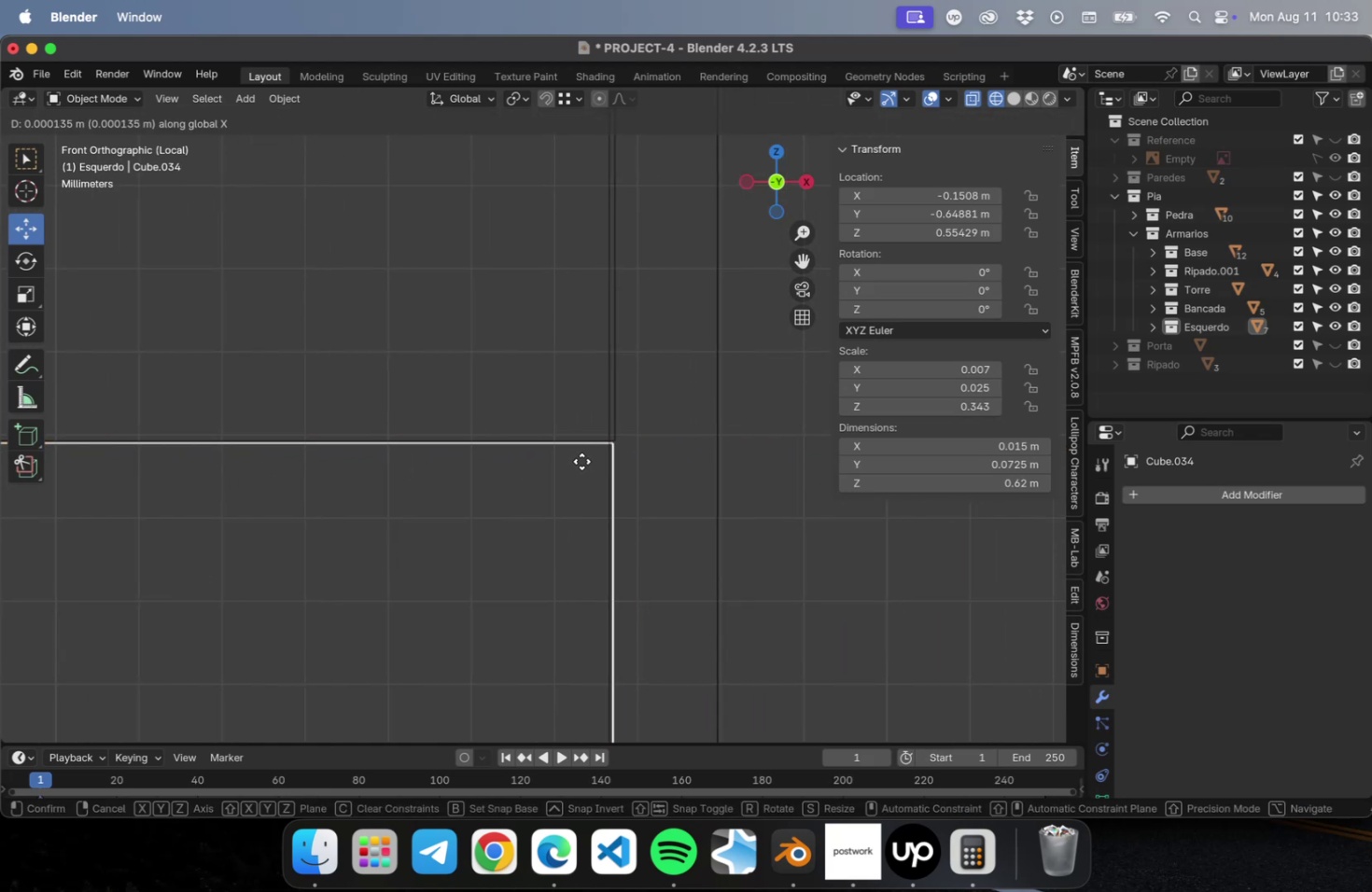 
left_click([581, 461])
 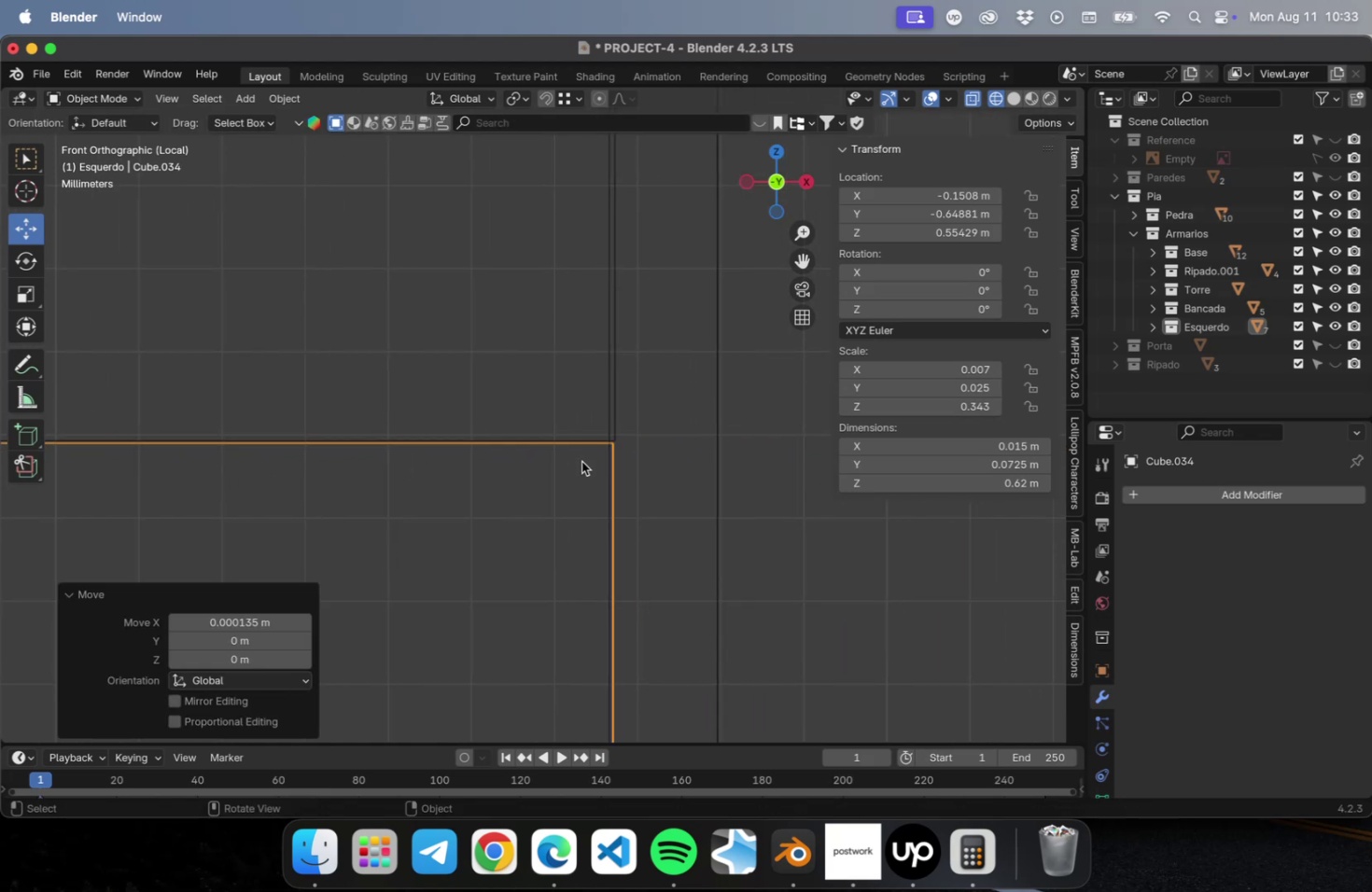 
key(Tab)
 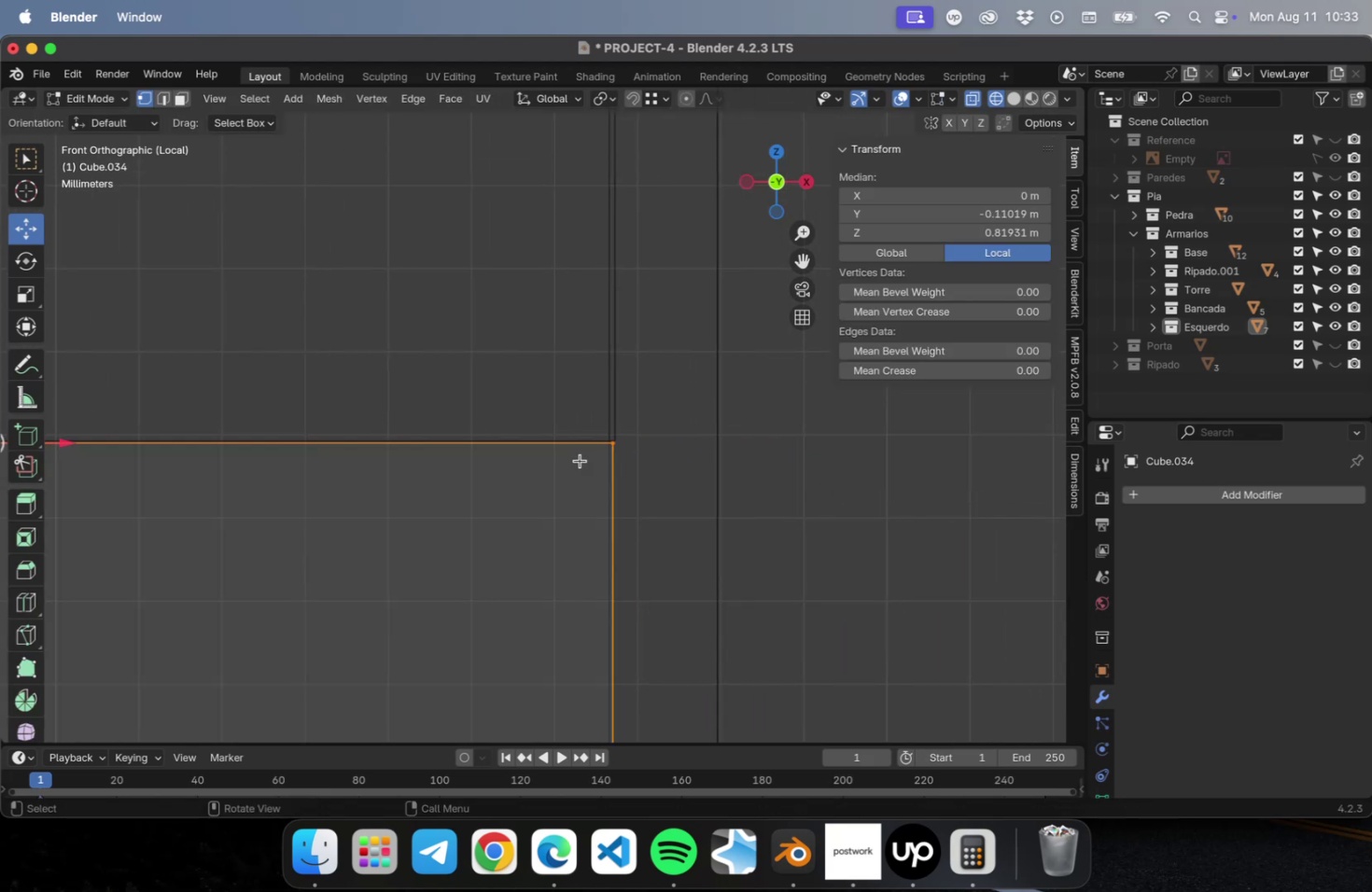 
scroll: coordinate [574, 471], scroll_direction: down, amount: 38.0
 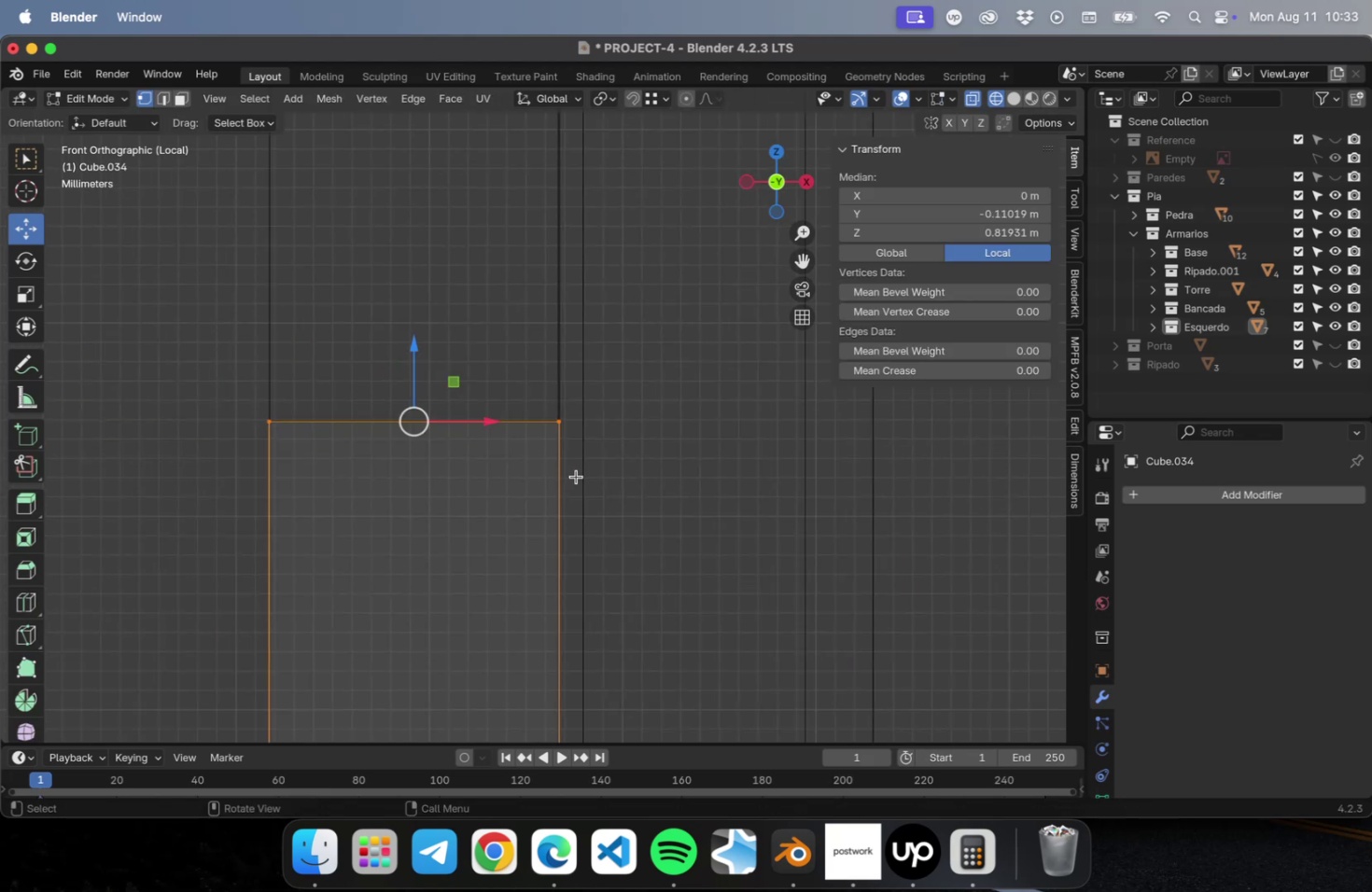 
key(Meta+CommandLeft)
 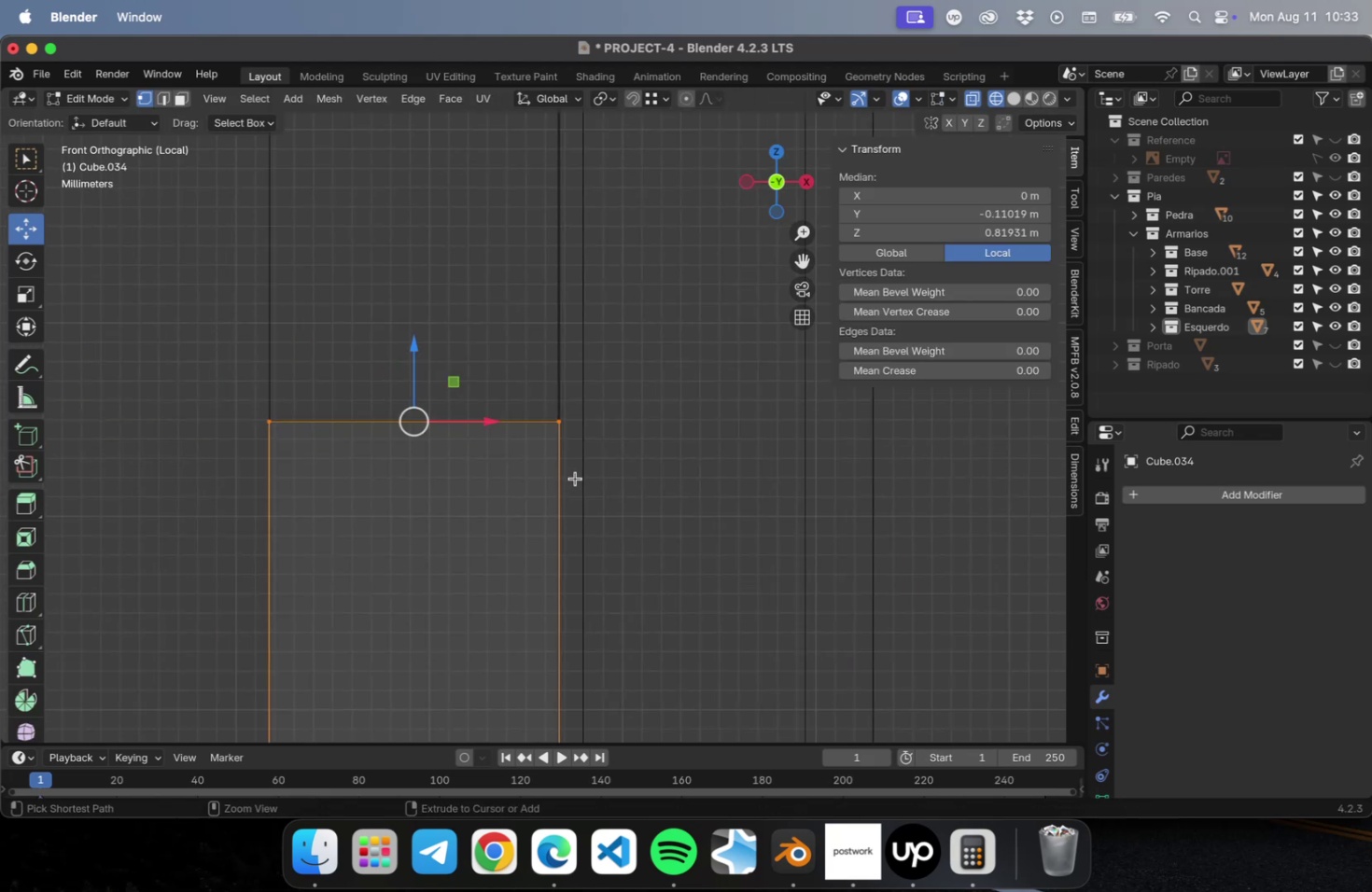 
key(Meta+S)
 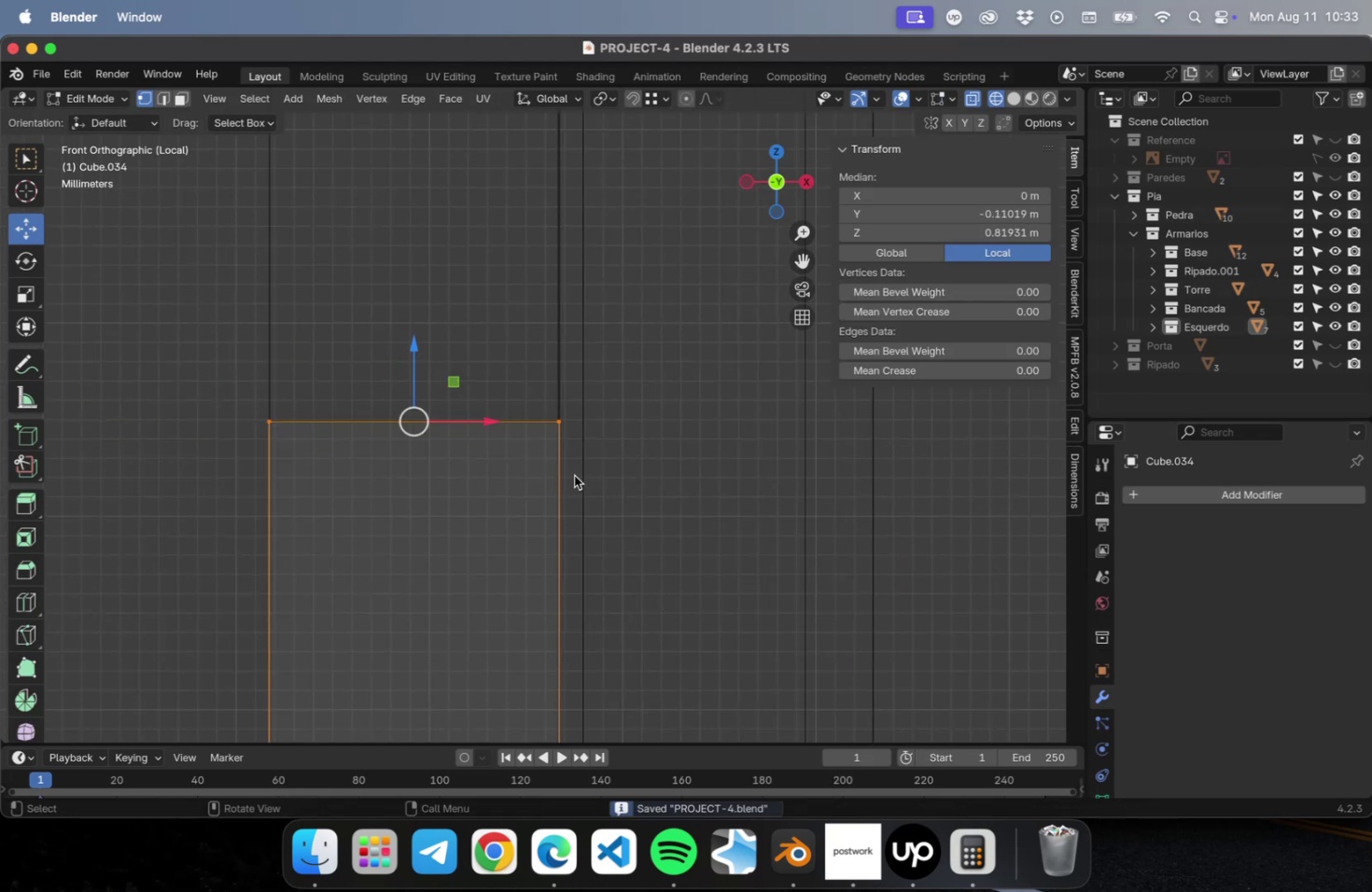 
scroll: coordinate [573, 476], scroll_direction: down, amount: 38.0
 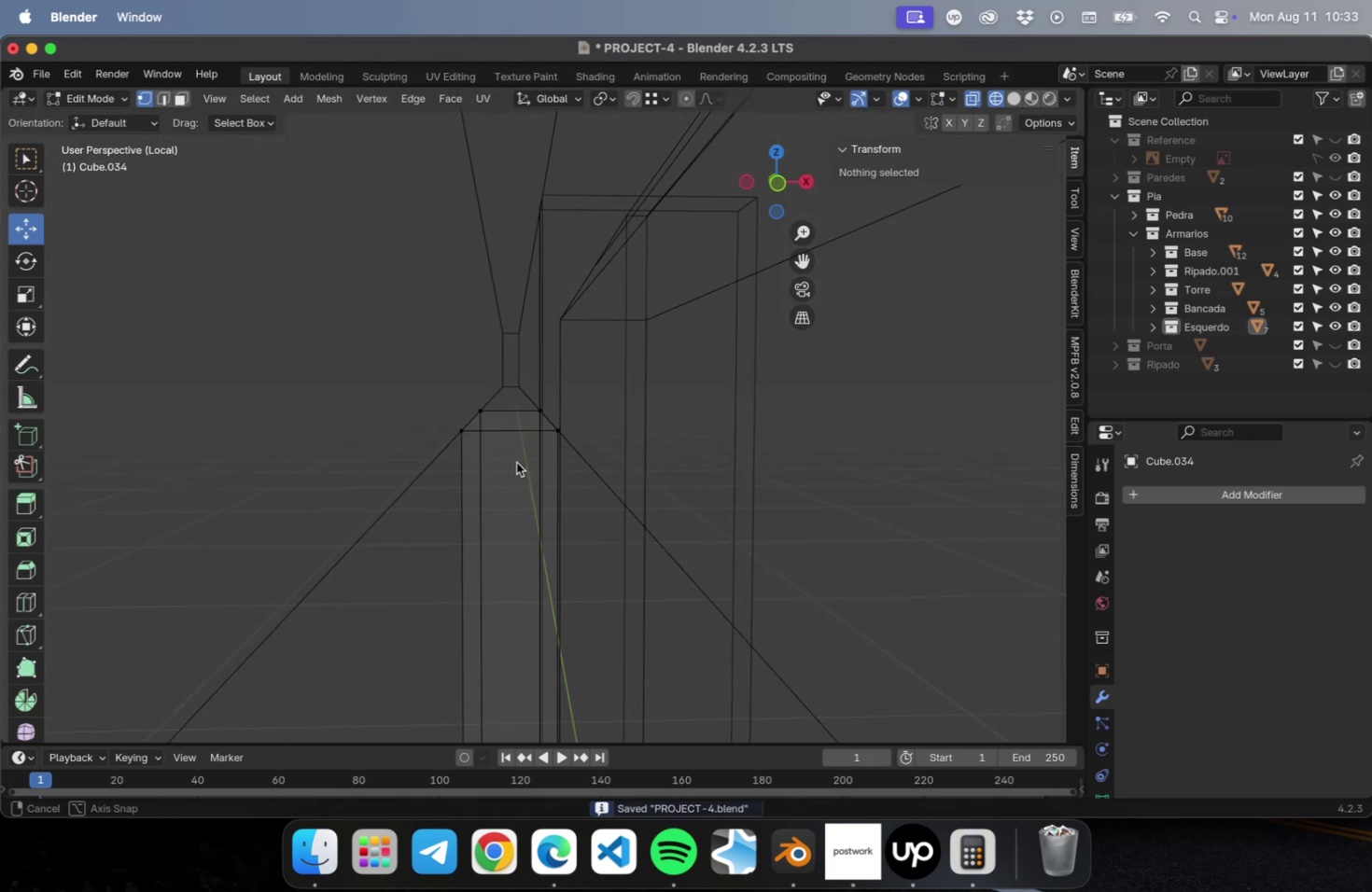 
key(Tab)
 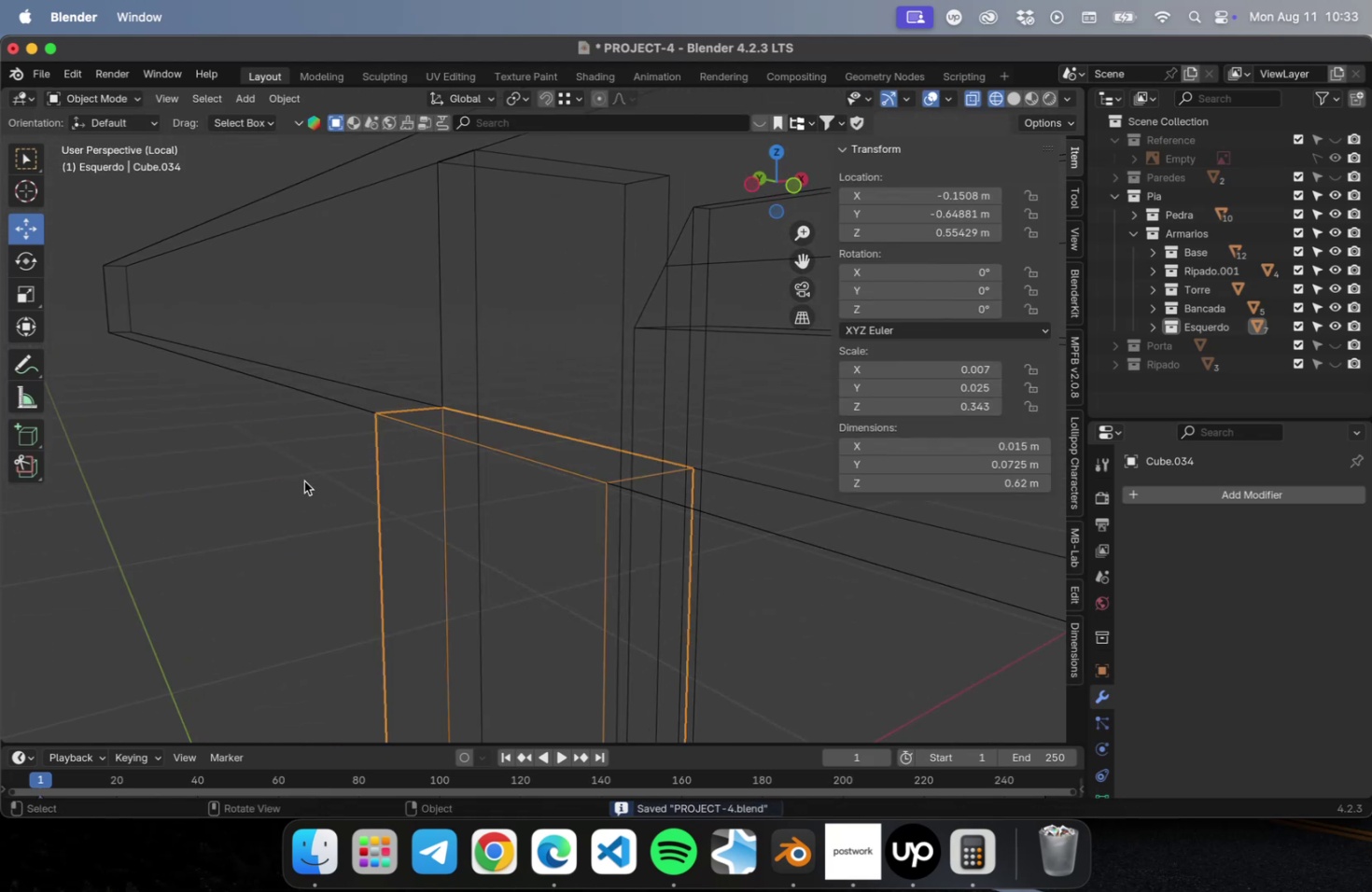 
left_click([304, 481])
 